 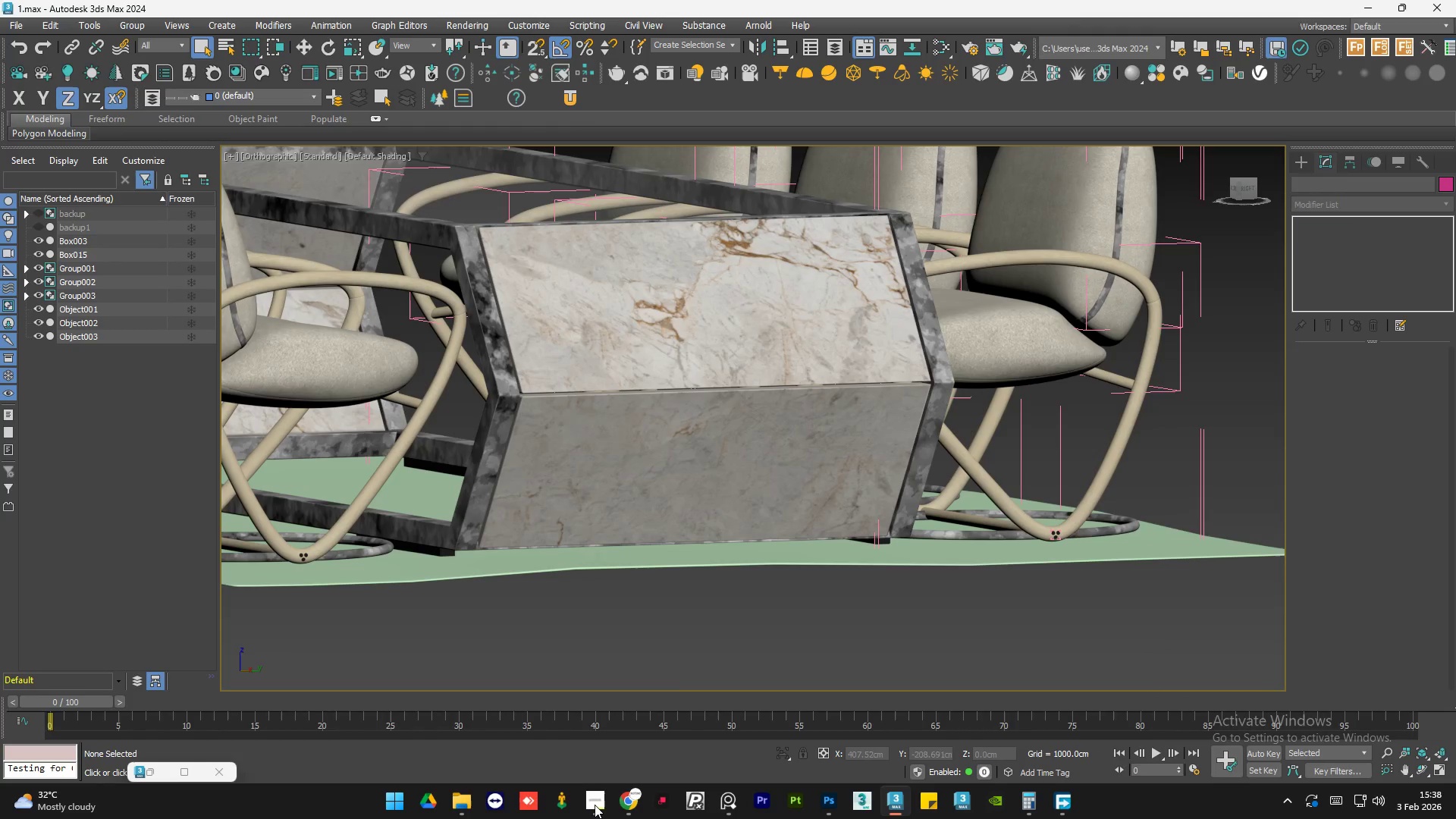 
scroll: coordinate [770, 358], scroll_direction: down, amount: 4.0
 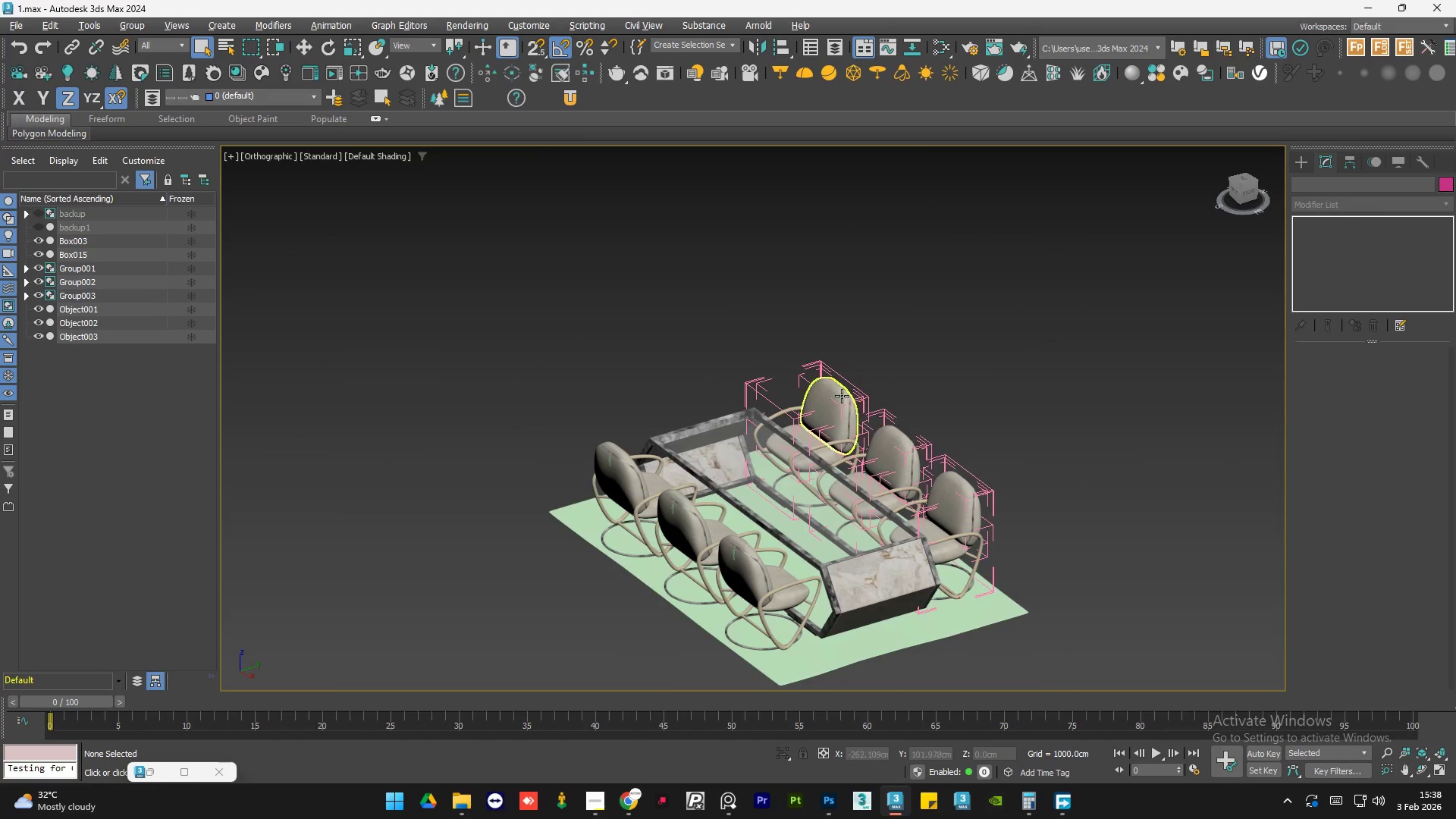 
left_click([839, 393])
 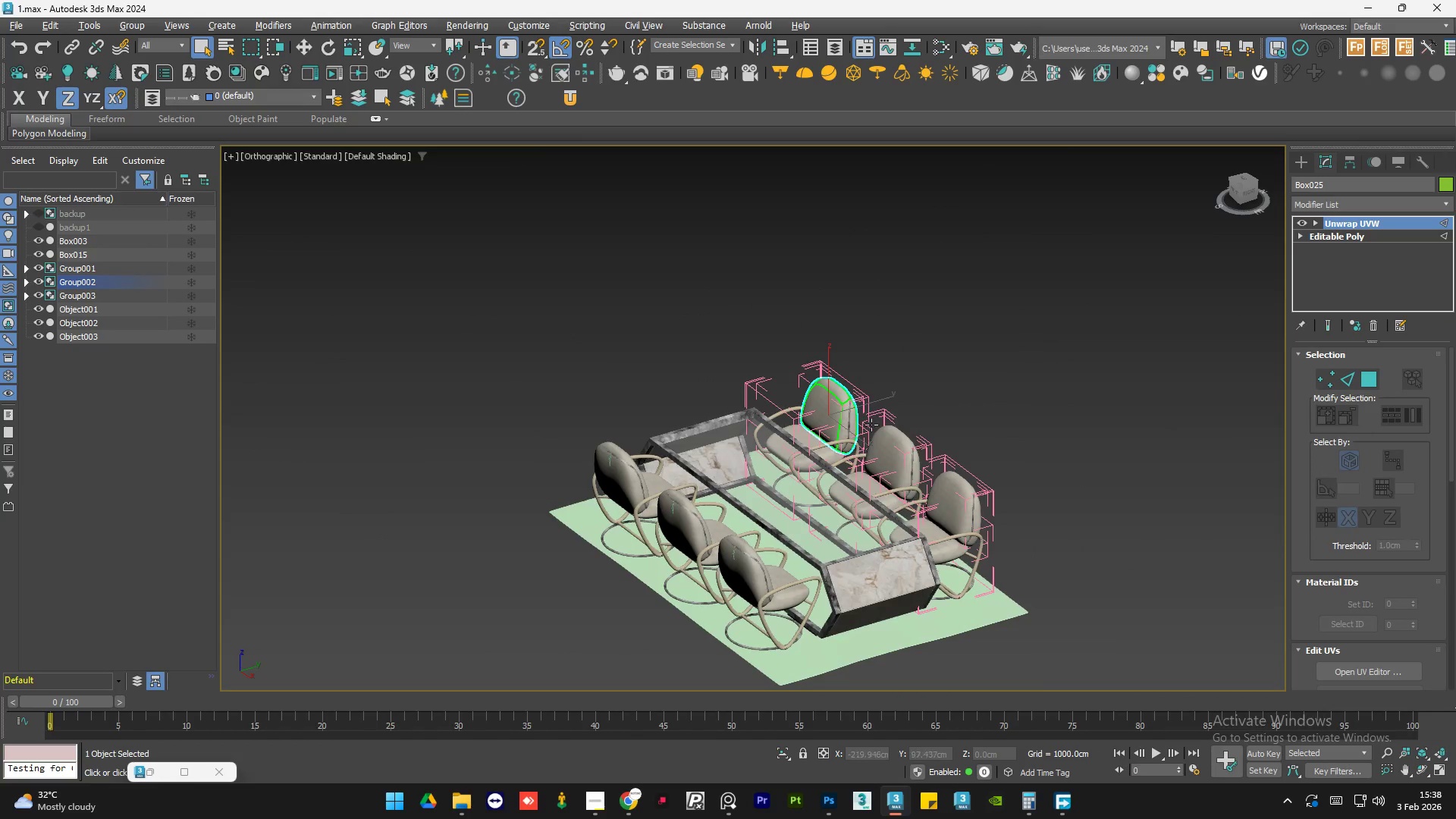 
hold_key(key=ControlLeft, duration=0.58)
left_click([897, 433])
 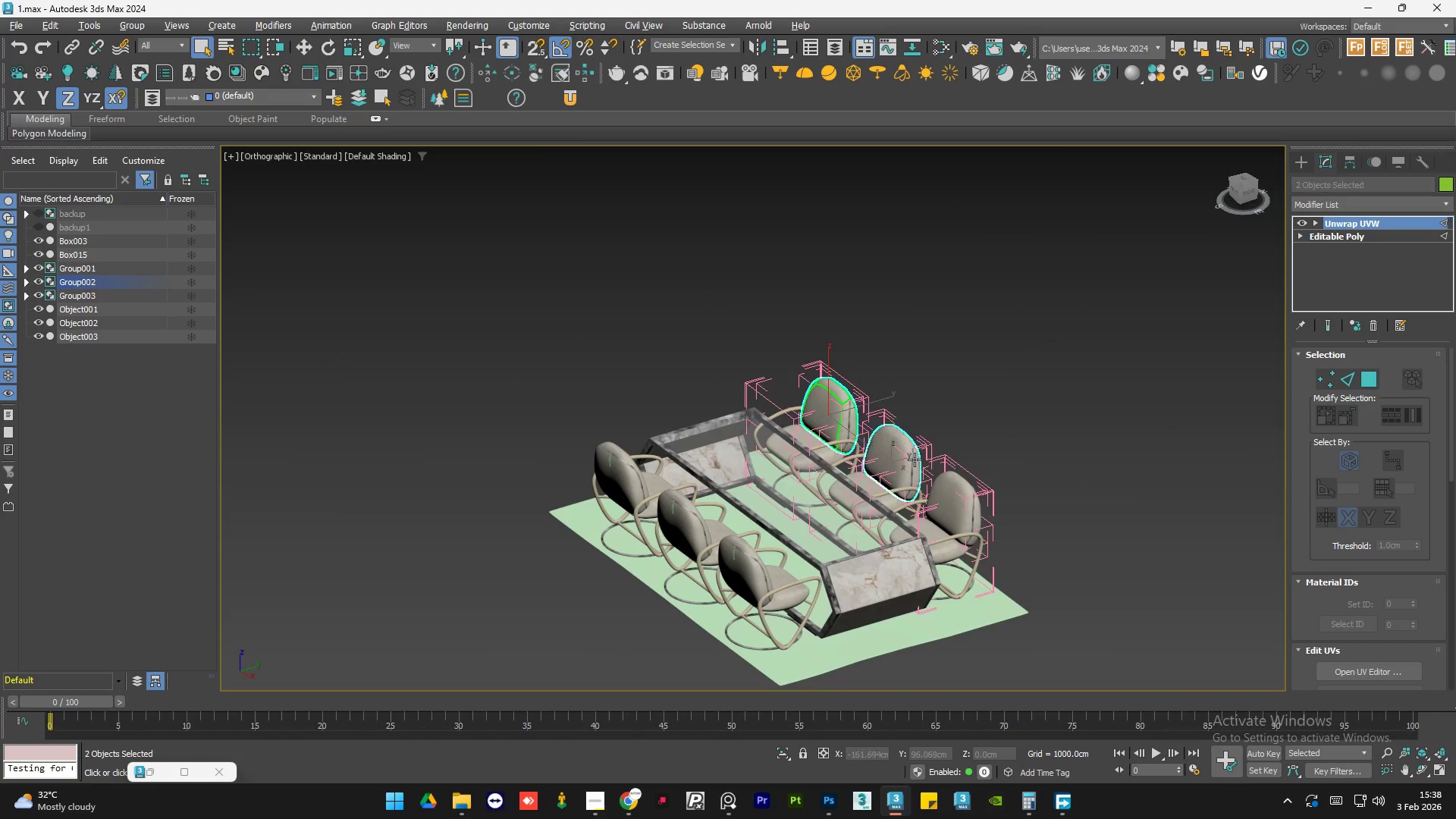 
hold_key(key=ControlLeft, duration=0.94)
left_click([952, 495])
 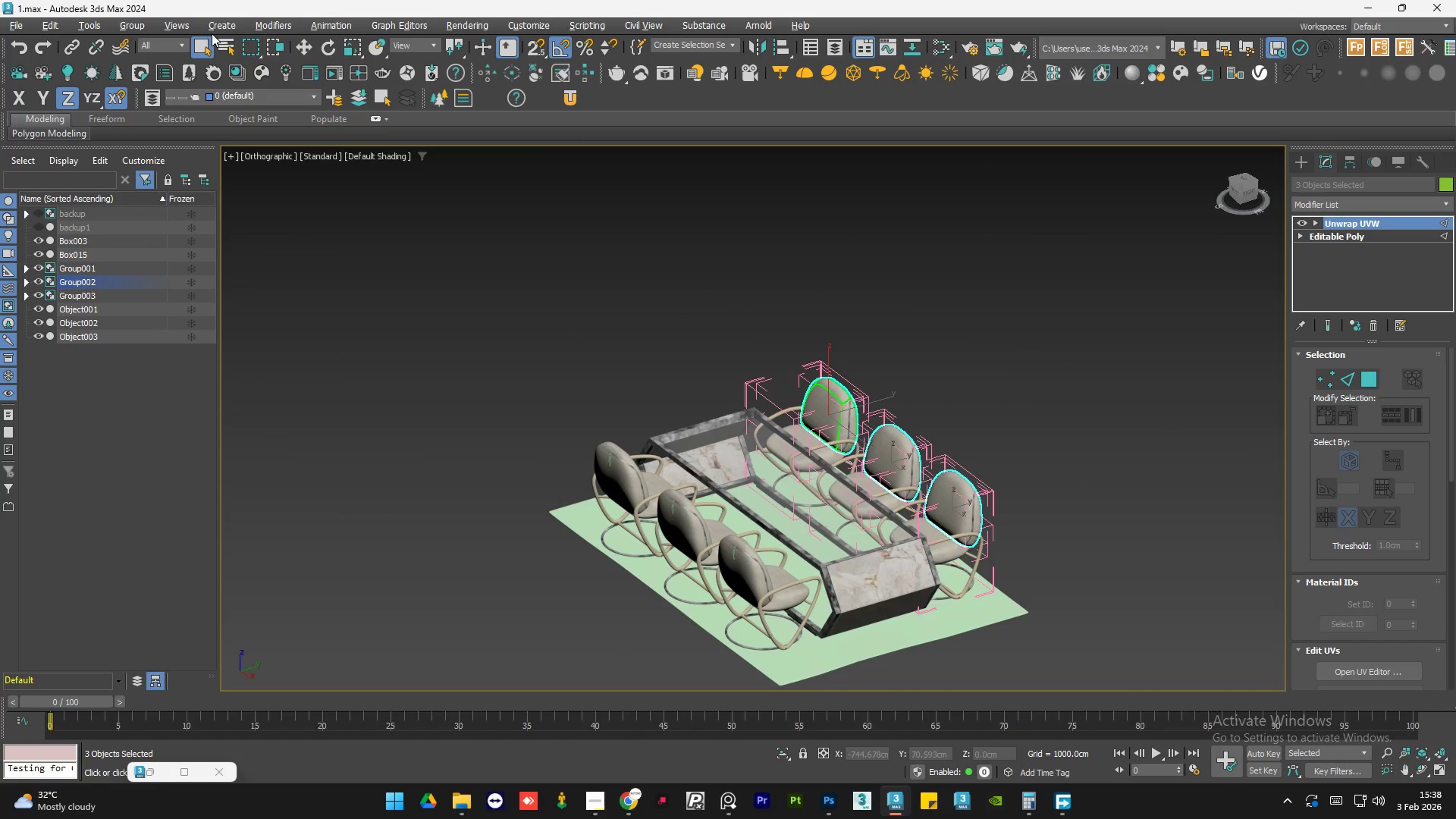 
left_click([133, 22])
 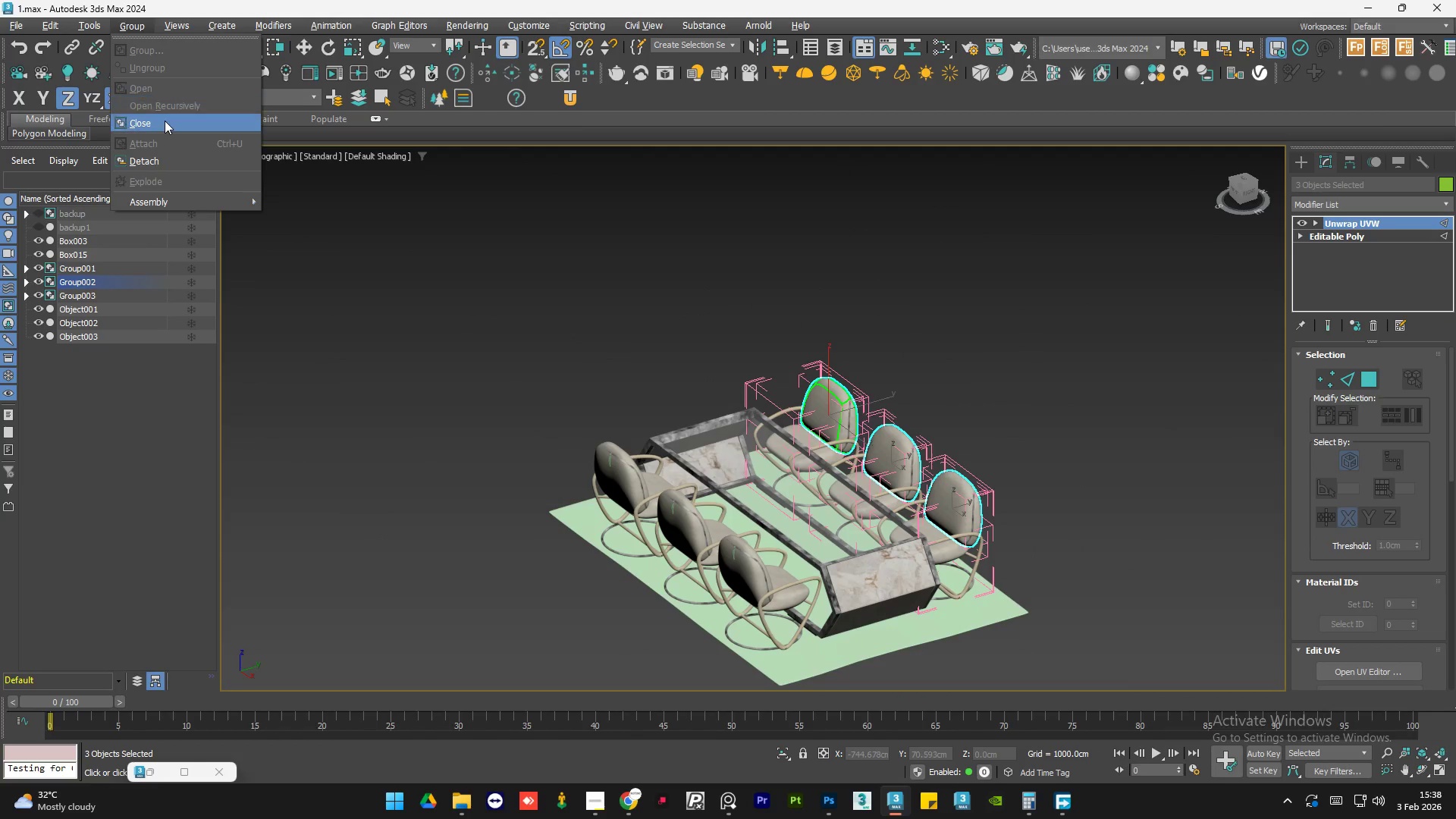 
left_click([165, 121])
 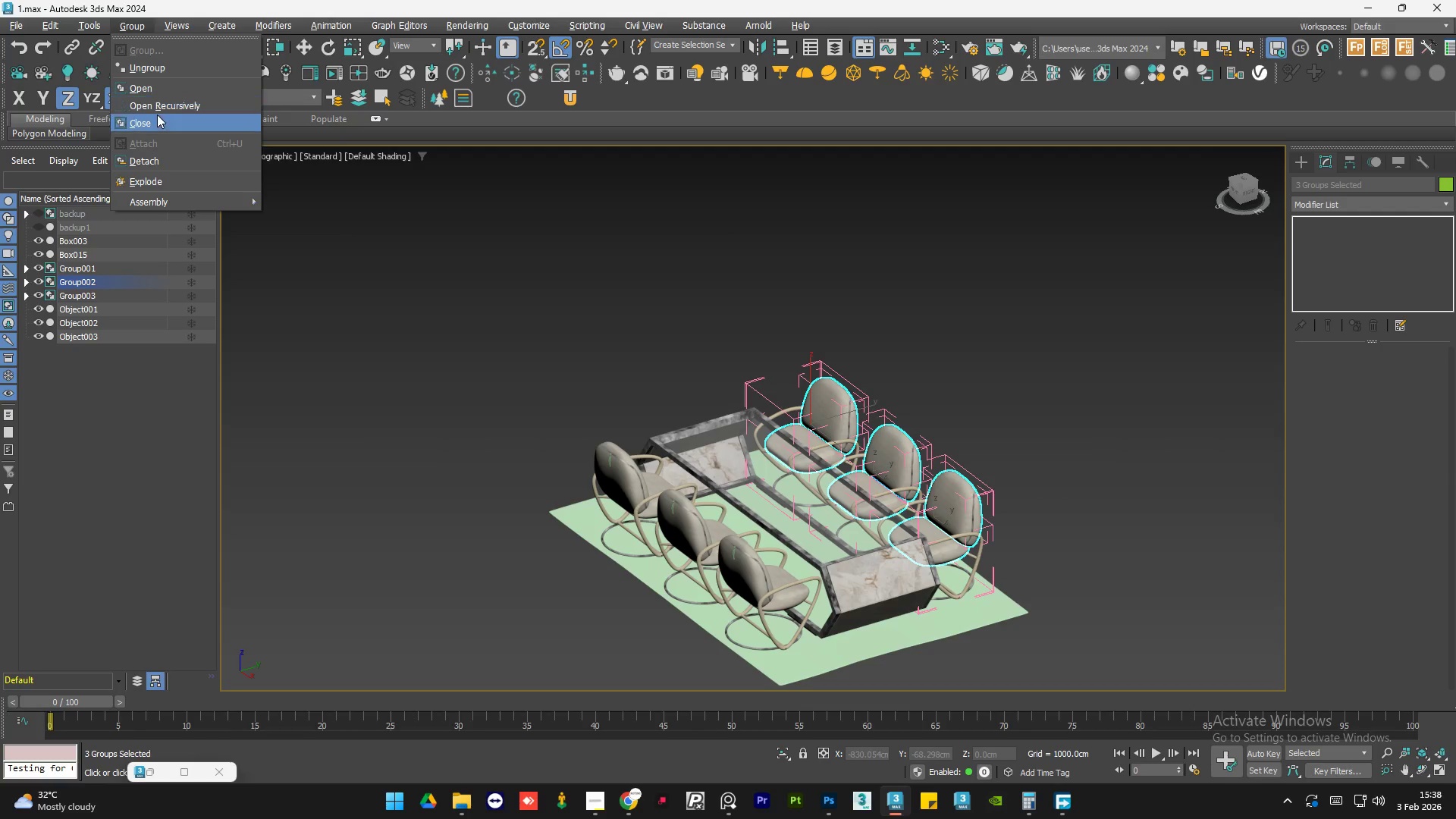 
double_click([951, 331])
 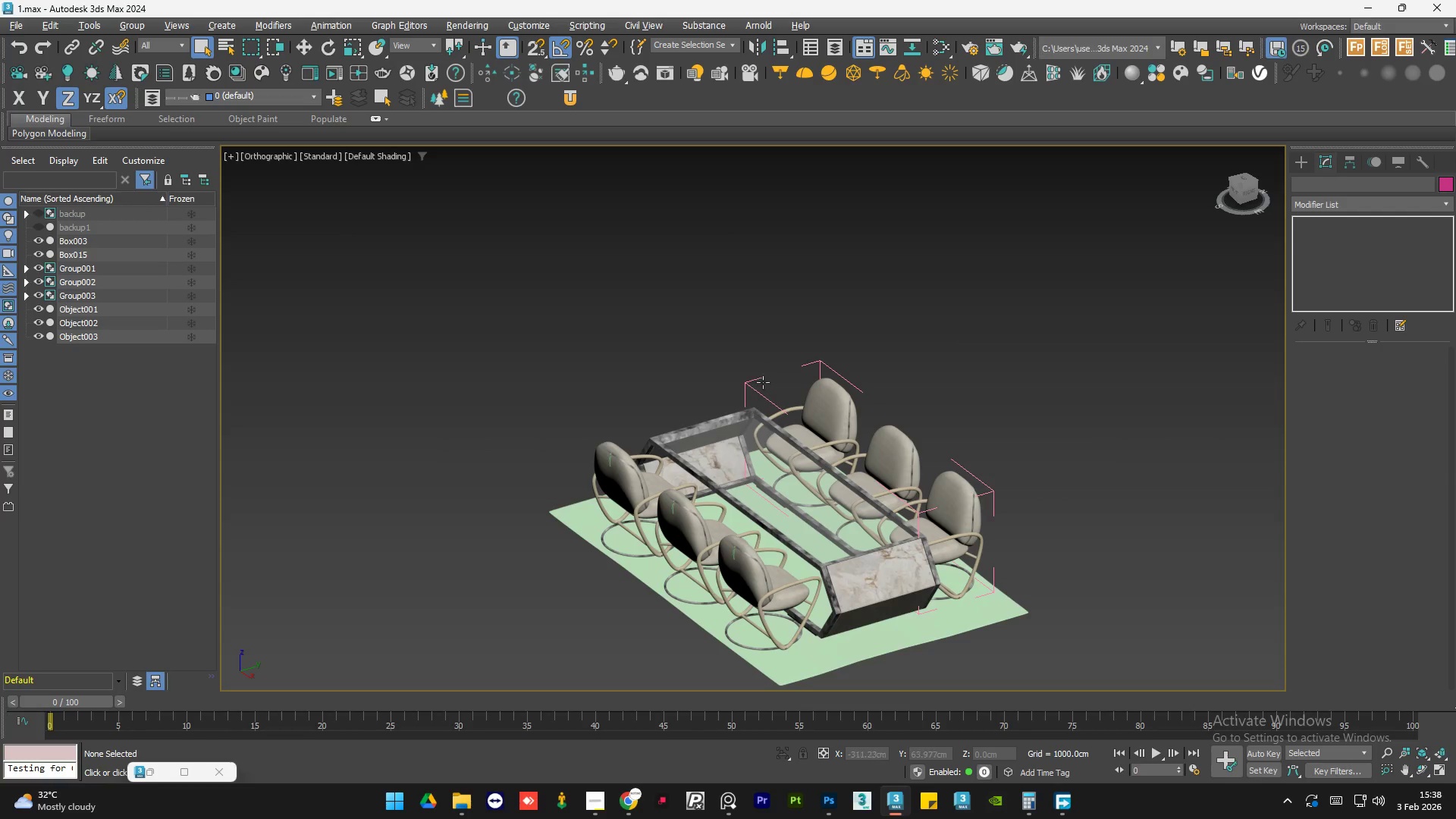 
left_click([833, 406])
 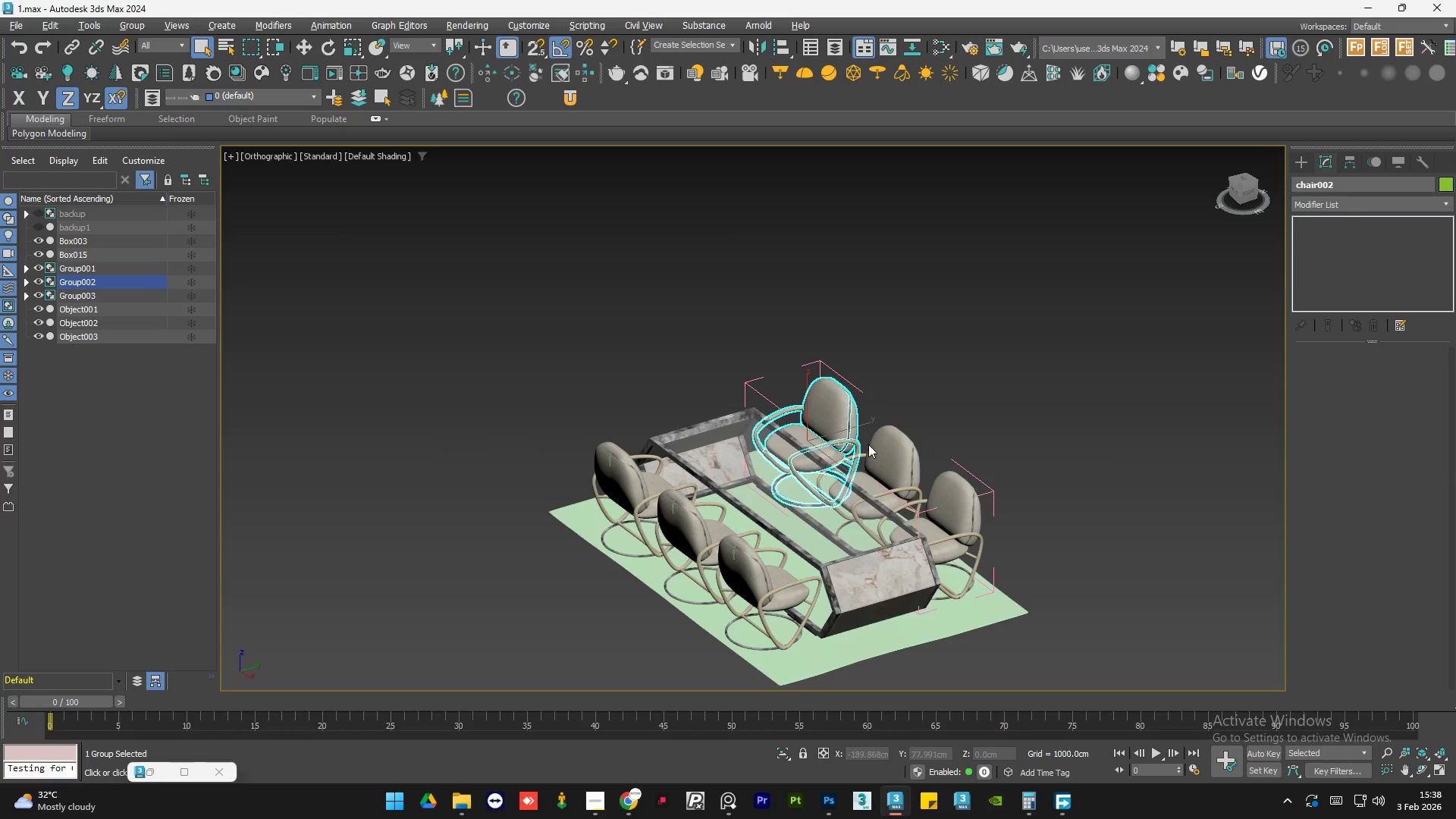 
hold_key(key=ControlLeft, duration=0.38)
left_click([883, 456])
 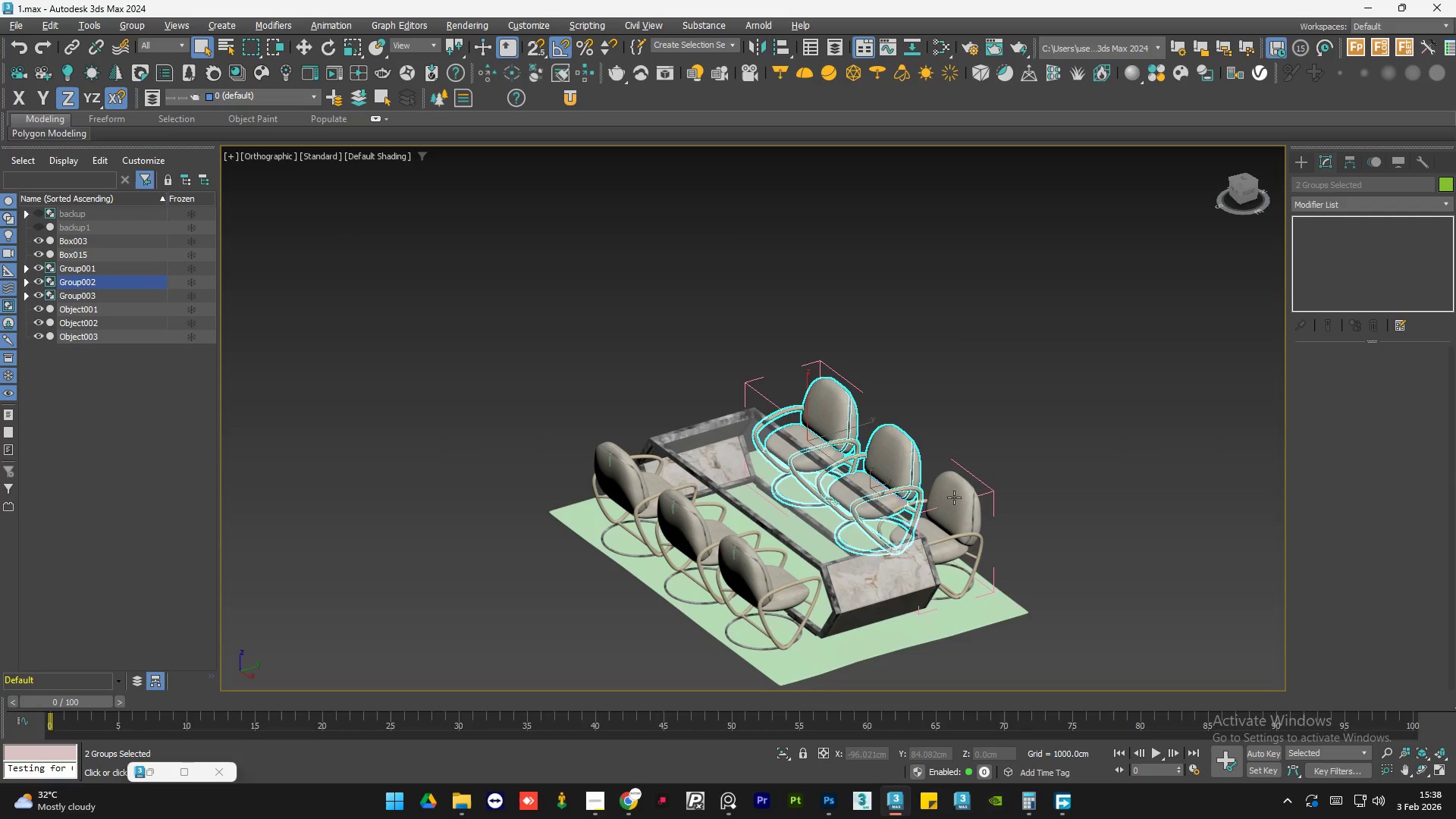 
hold_key(key=ControlLeft, duration=0.69)
double_click([958, 498])
 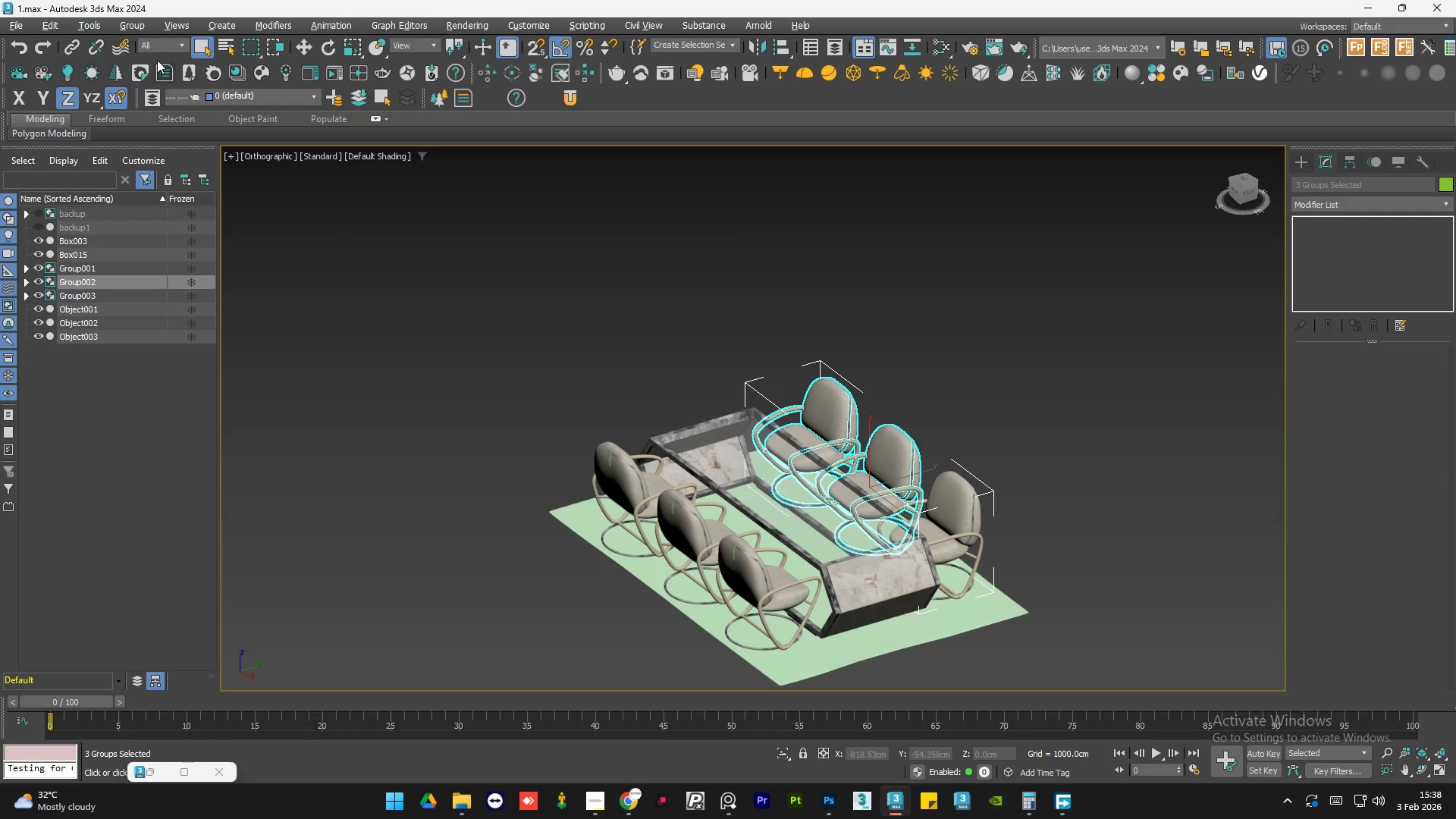 
left_click([132, 26])
 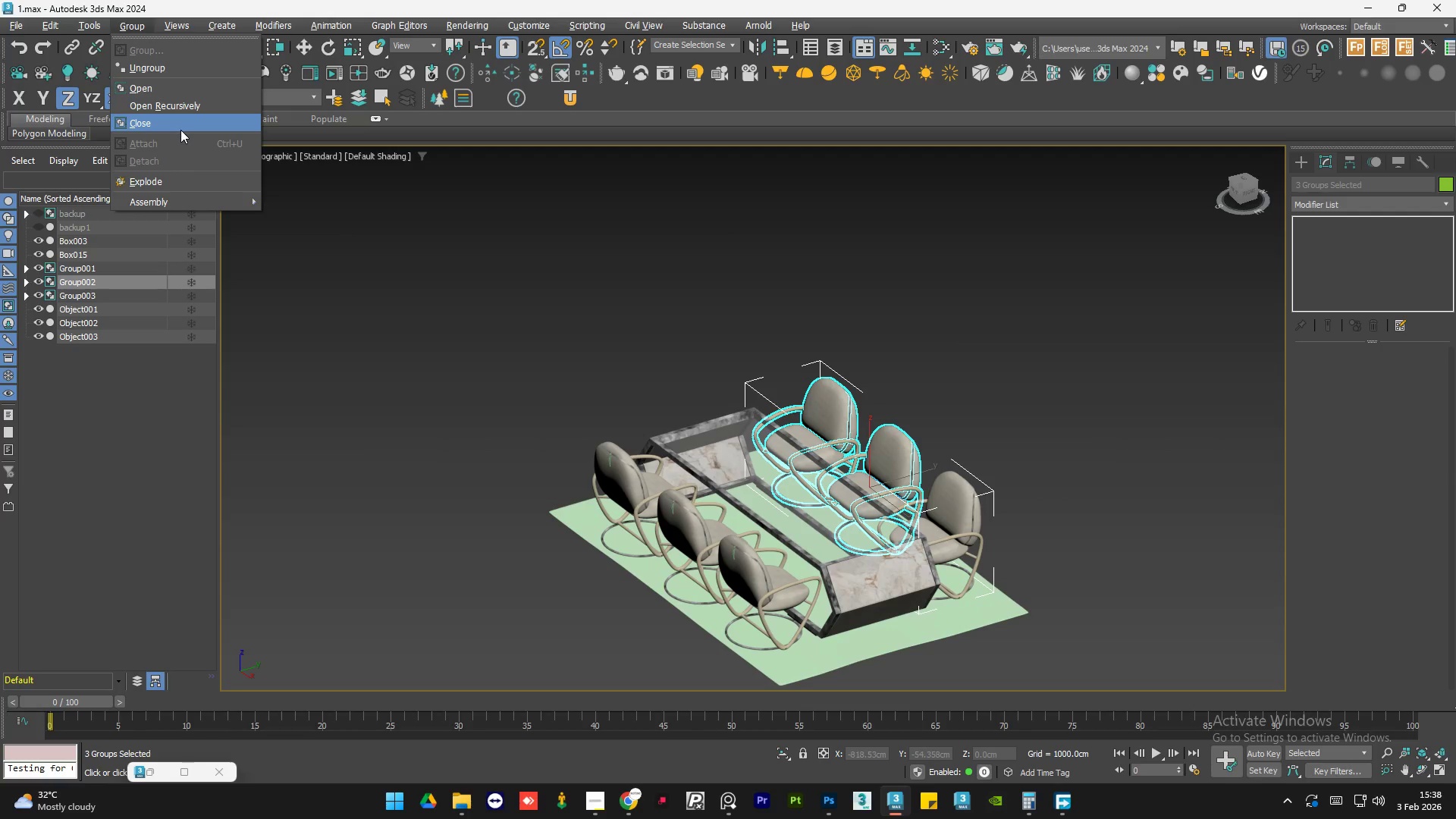 
left_click([184, 125])
 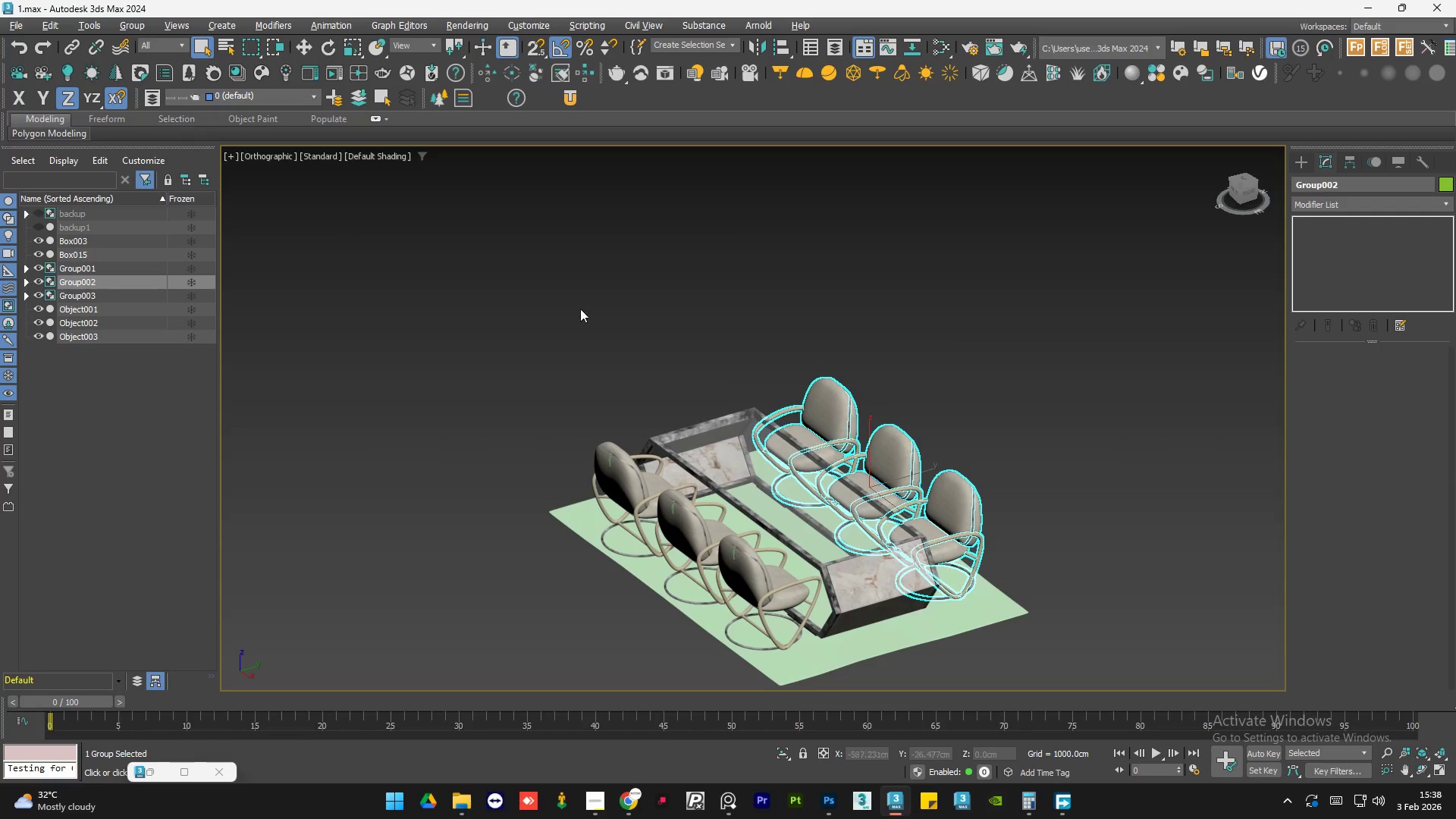 
left_click([973, 406])
 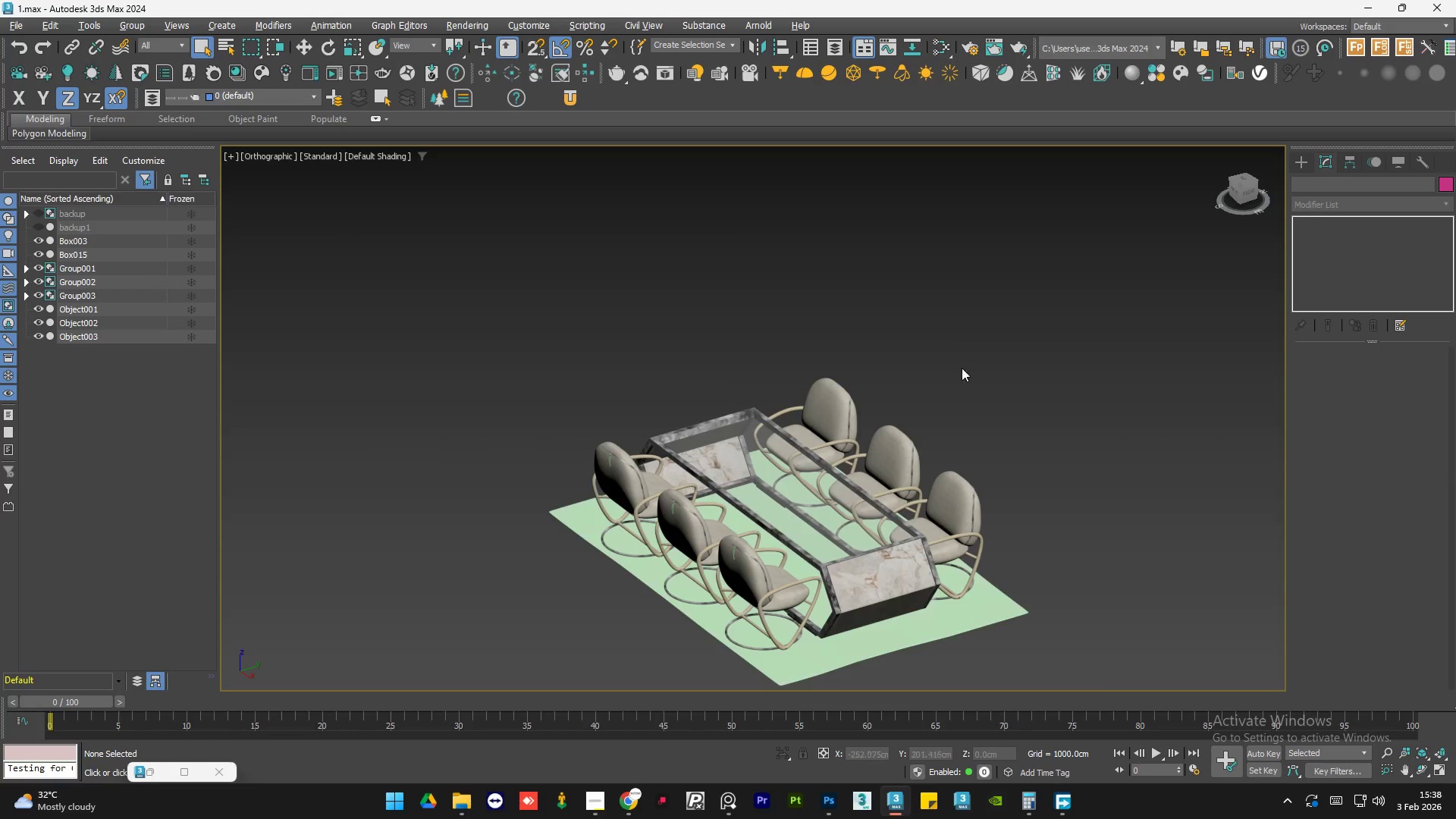 
hold_key(key=AltLeft, duration=0.78)
 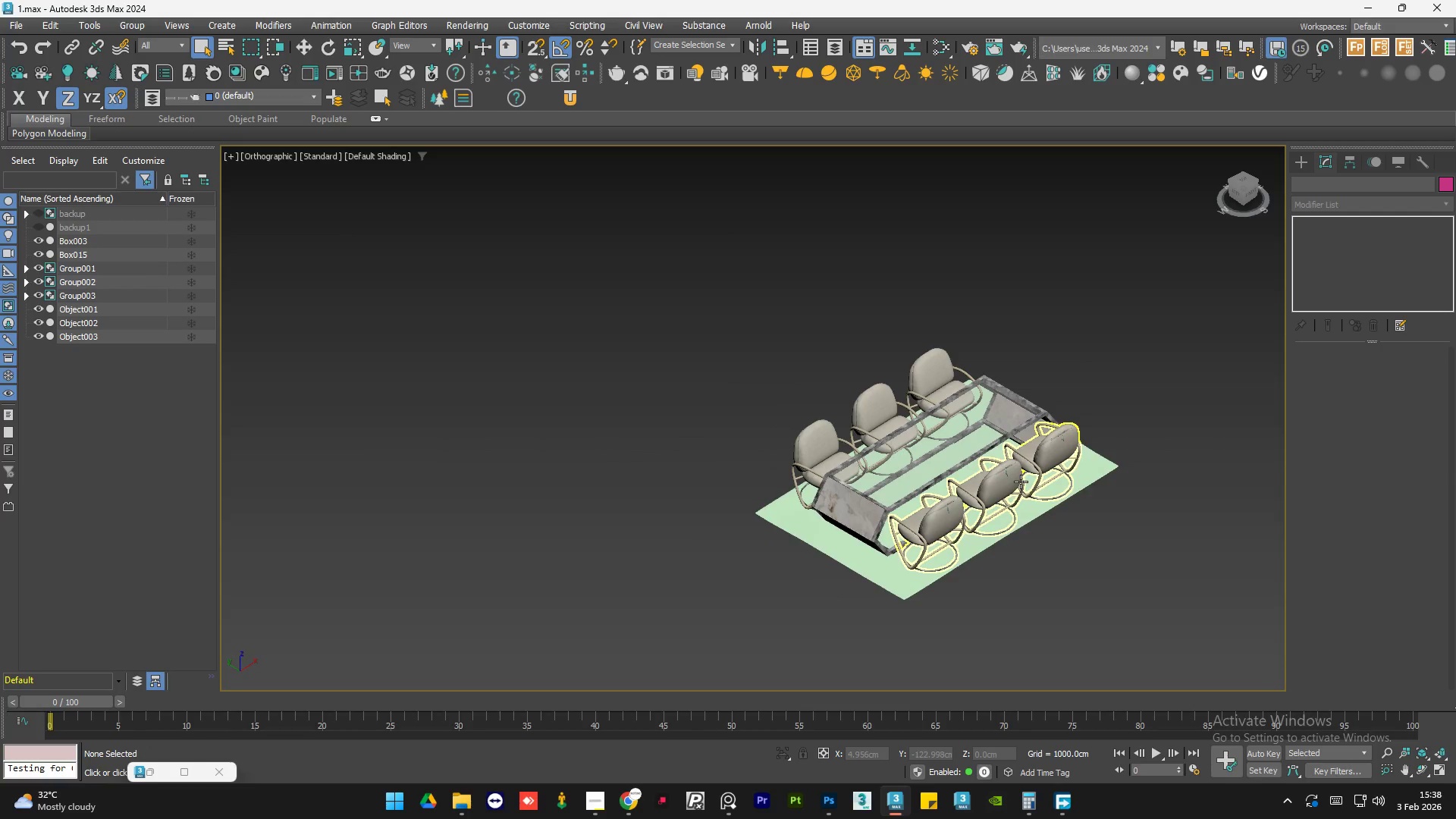 
scroll: coordinate [848, 358], scroll_direction: down, amount: 1.0
 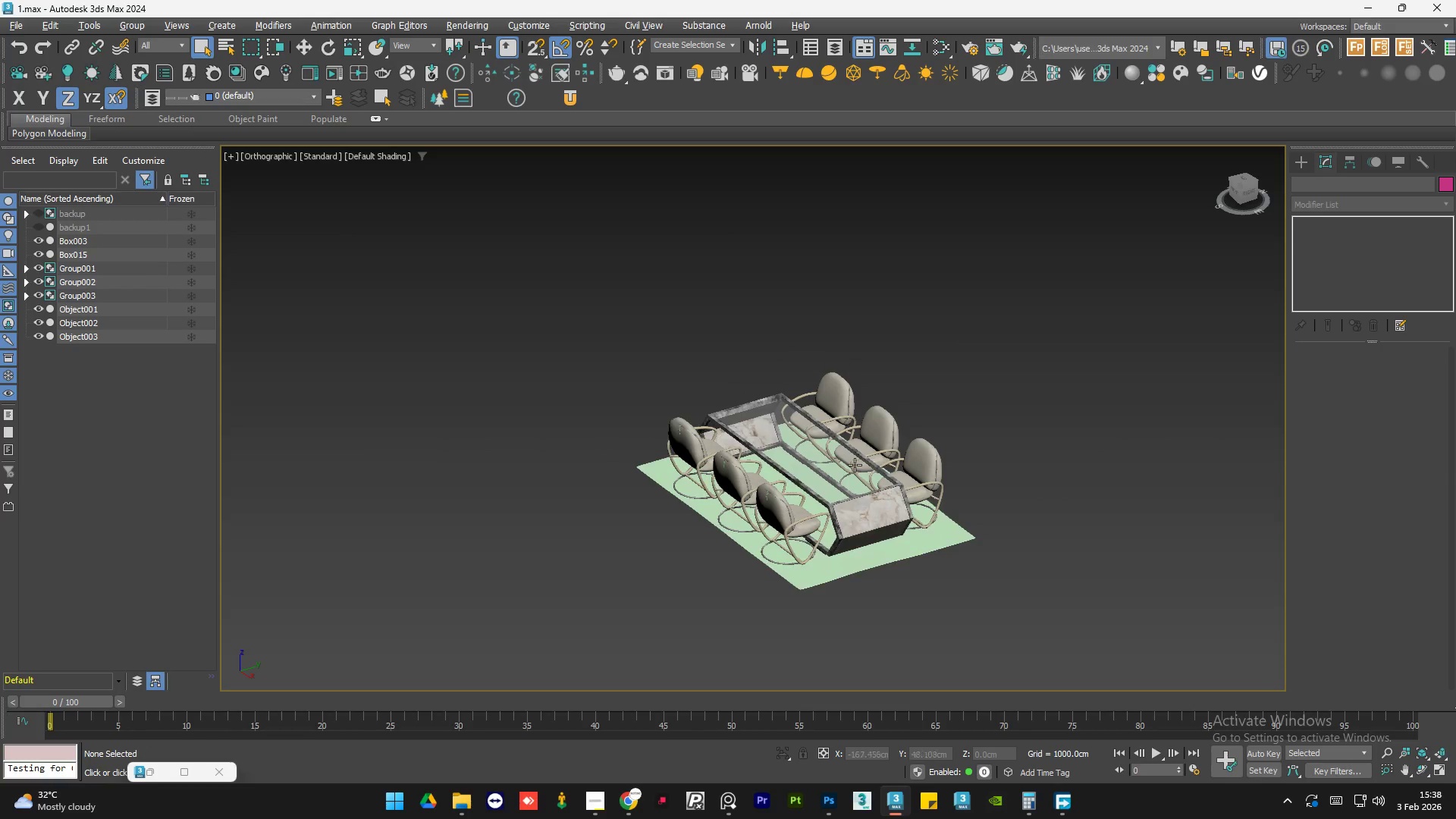 
key(Control+S)
 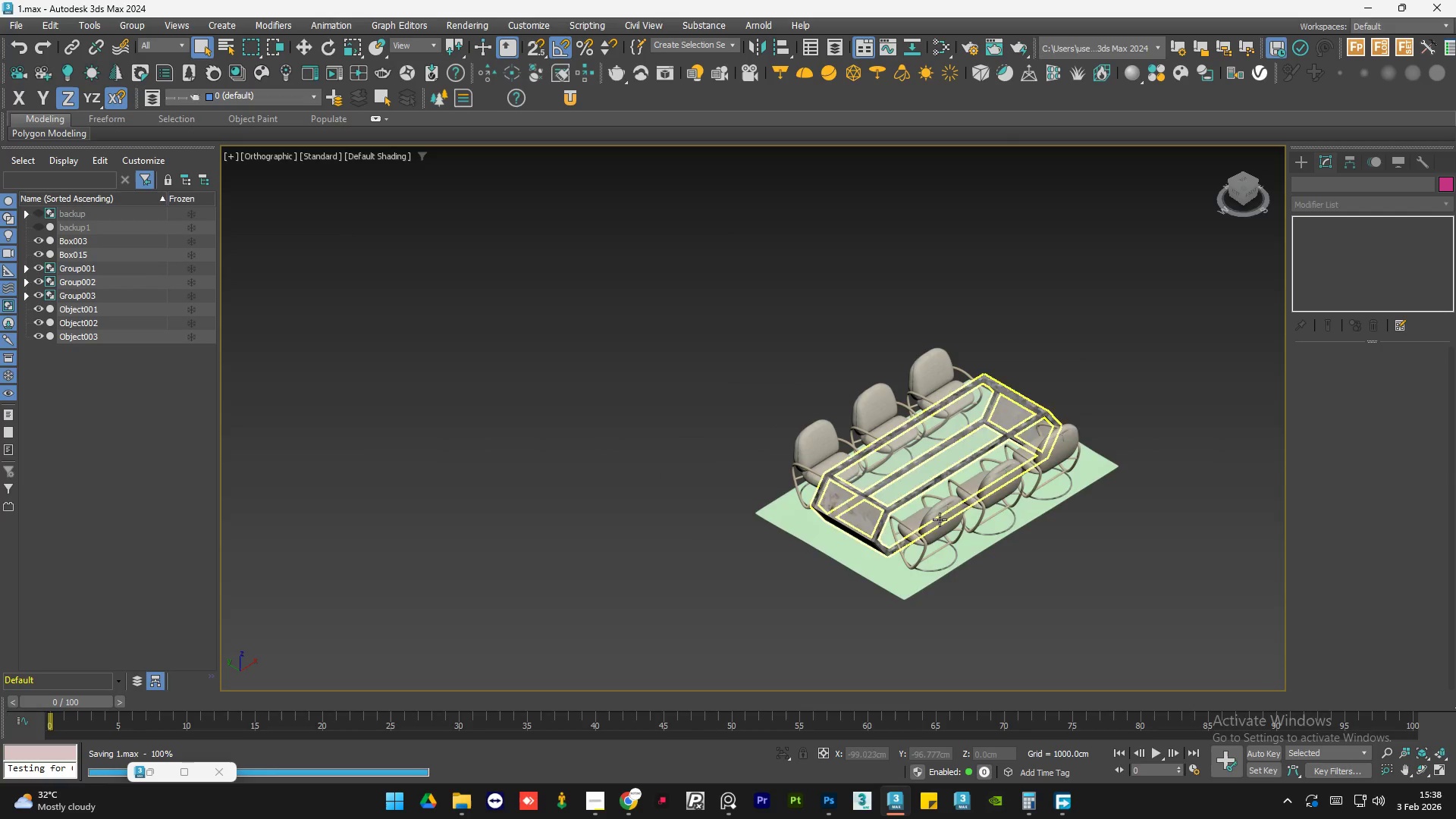 
hold_key(key=AltLeft, duration=0.73)
 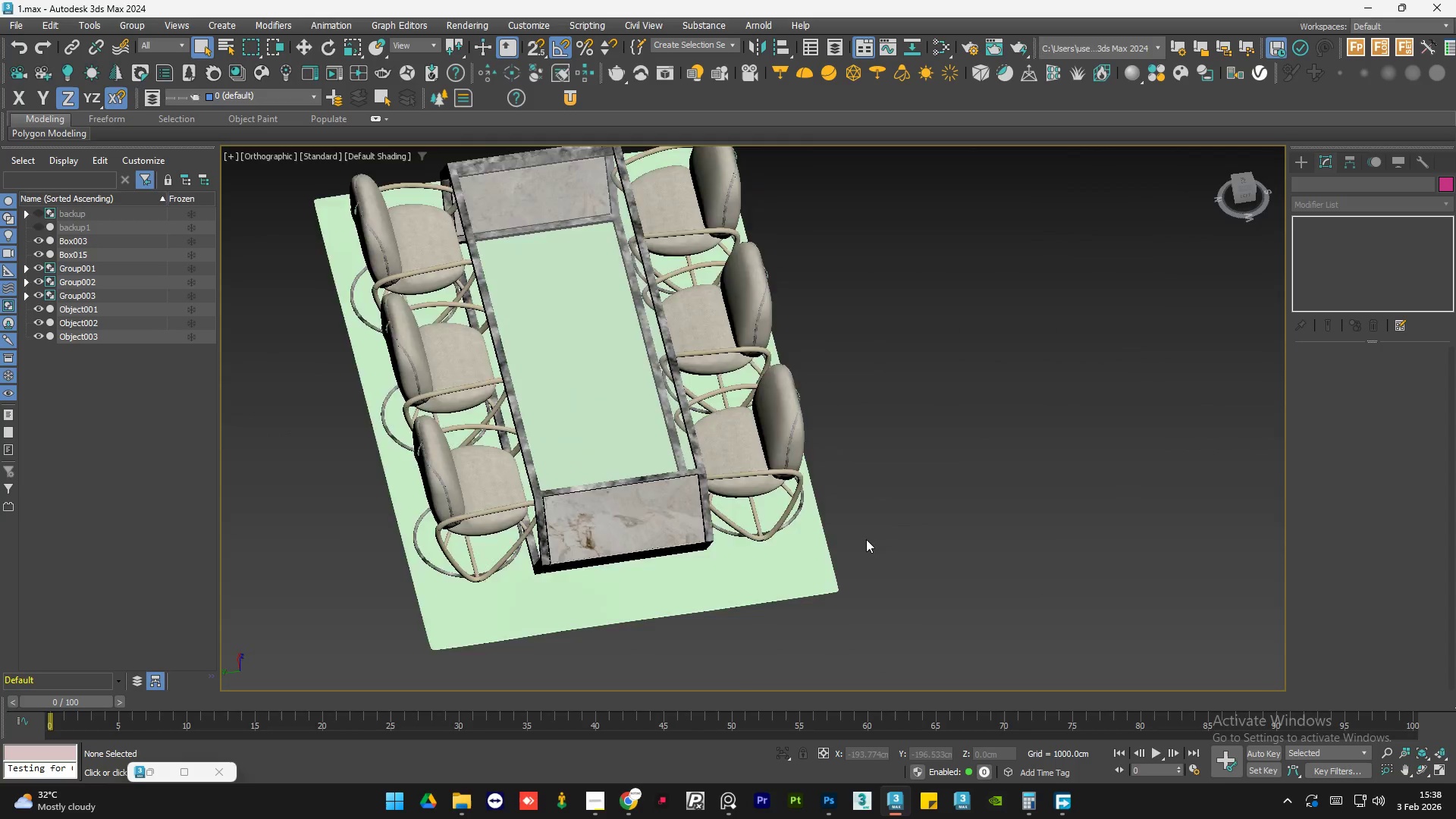 
scroll: coordinate [677, 480], scroll_direction: up, amount: 3.0
 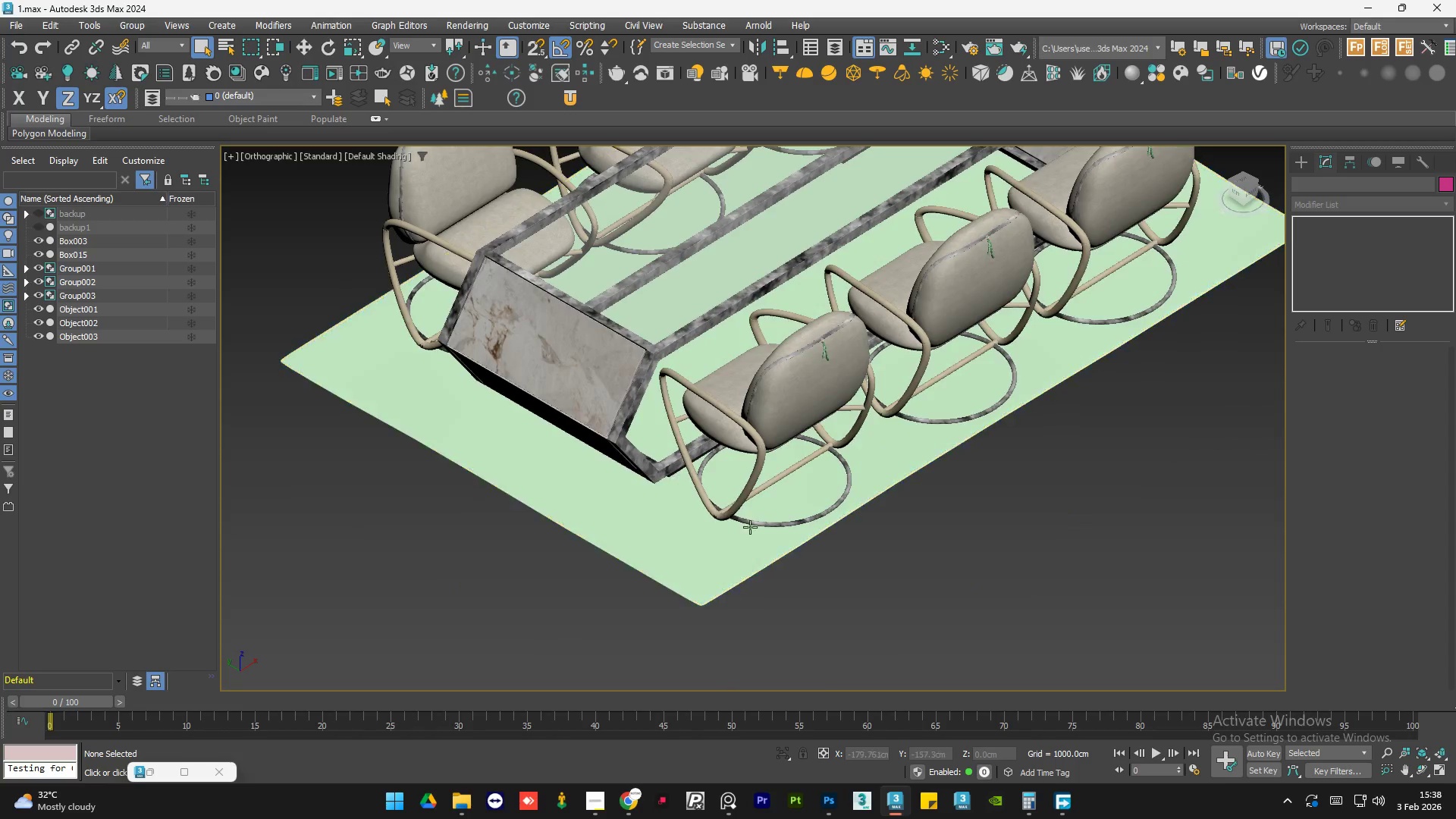 
hold_key(key=AltLeft, duration=1.5)
 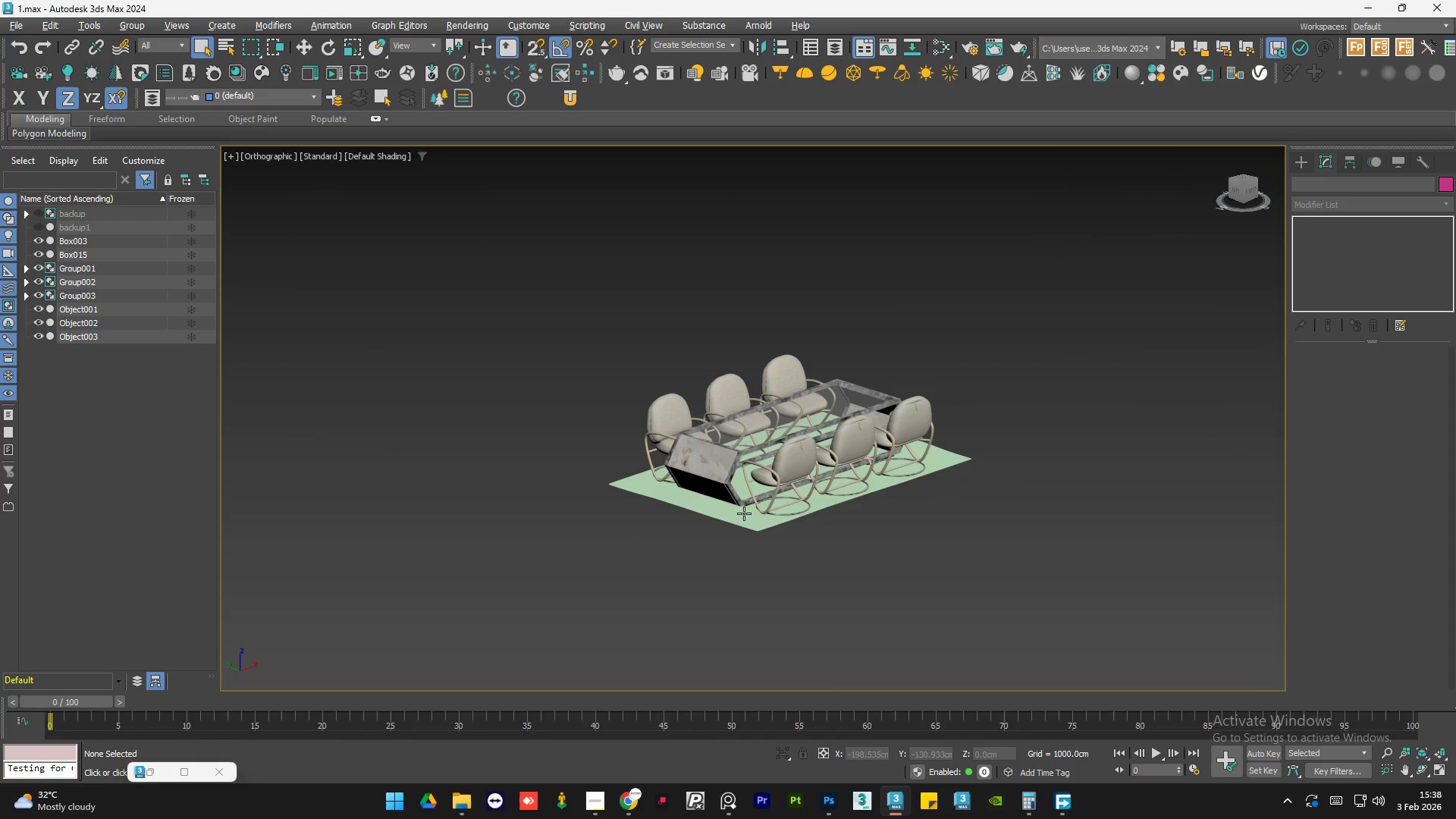 
scroll: coordinate [867, 539], scroll_direction: down, amount: 3.0
 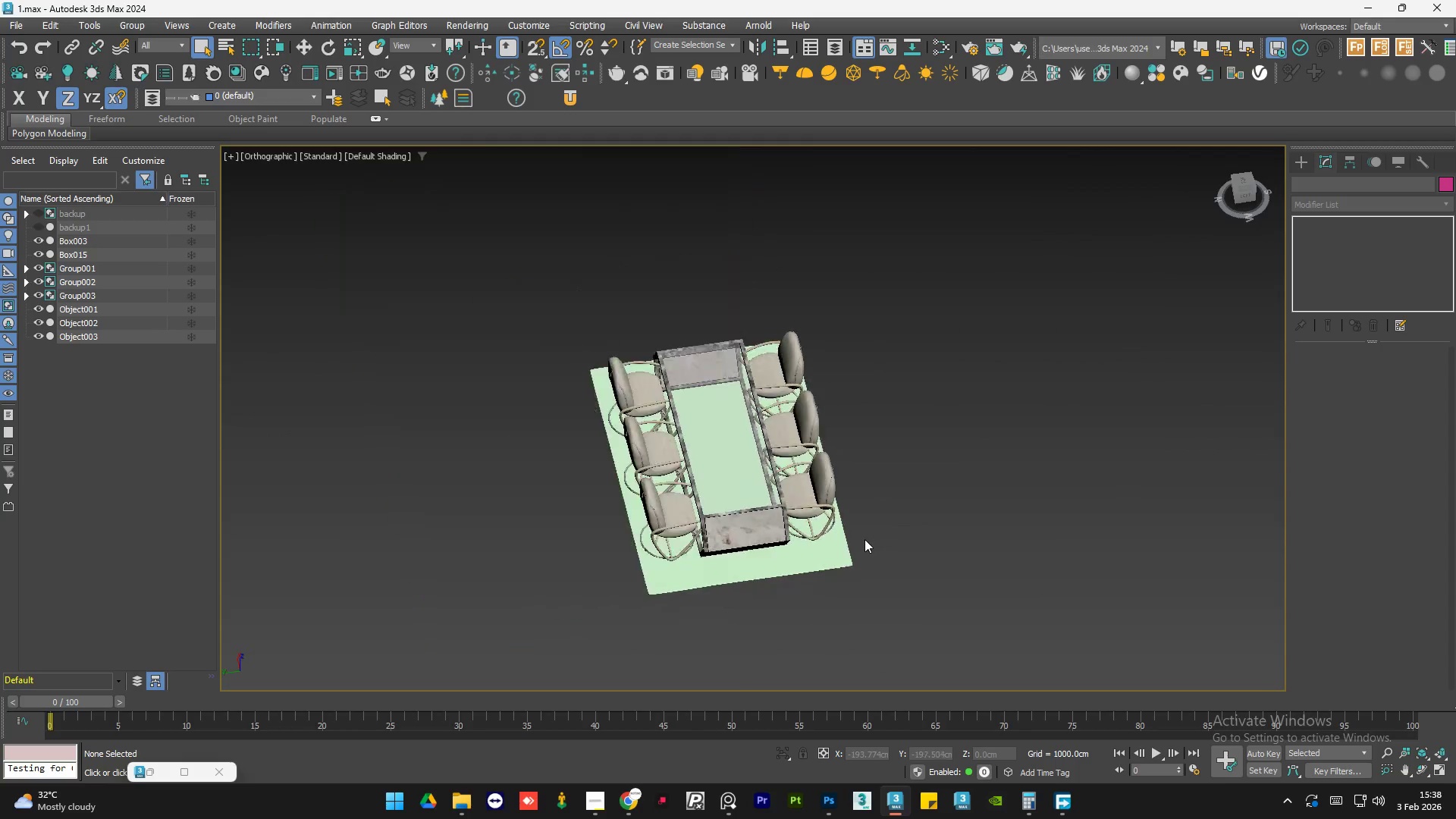 
hold_key(key=AltLeft, duration=0.36)
 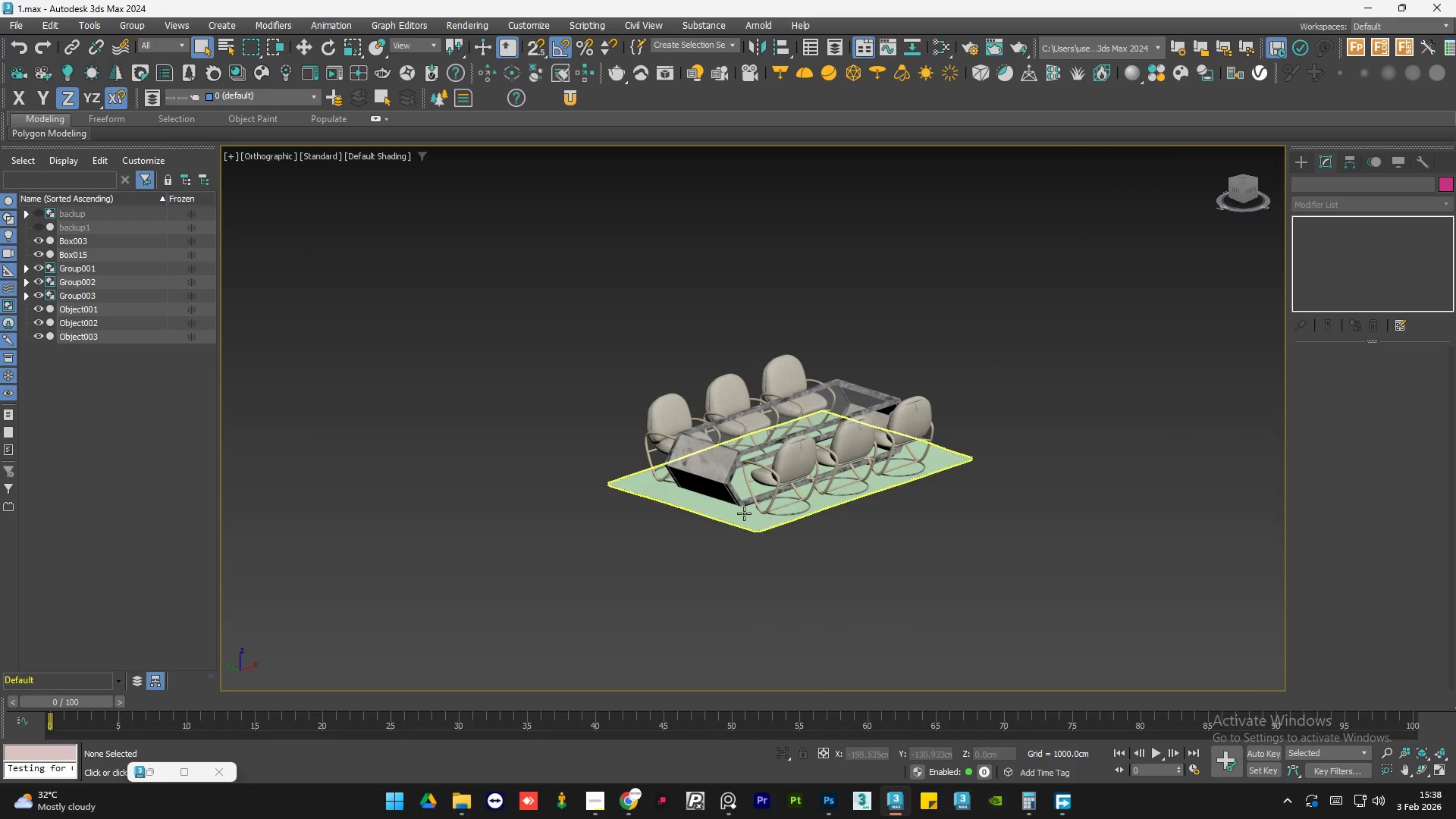 
hold_key(key=AltLeft, duration=0.59)
 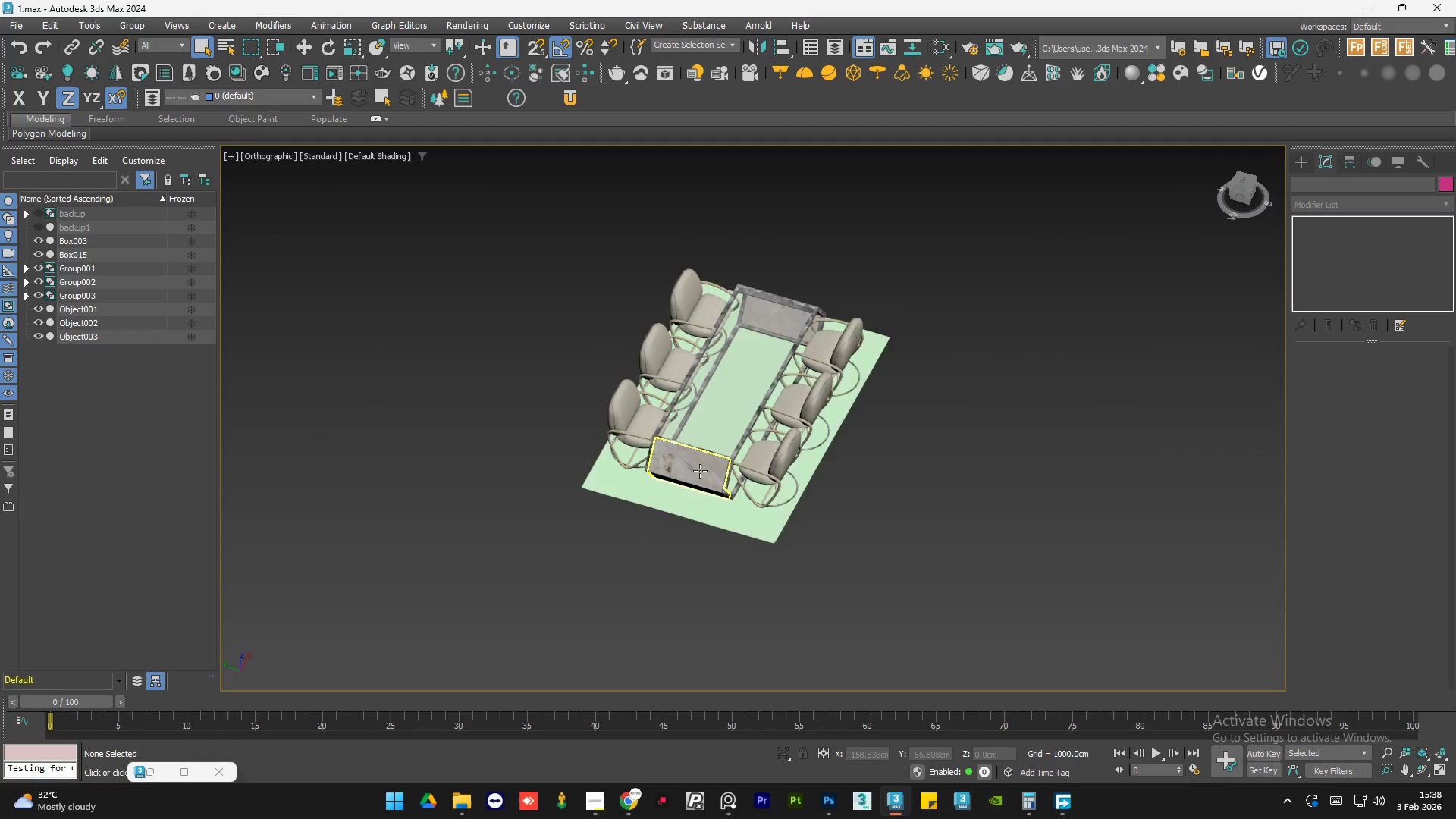 
hold_key(key=AltLeft, duration=0.72)
 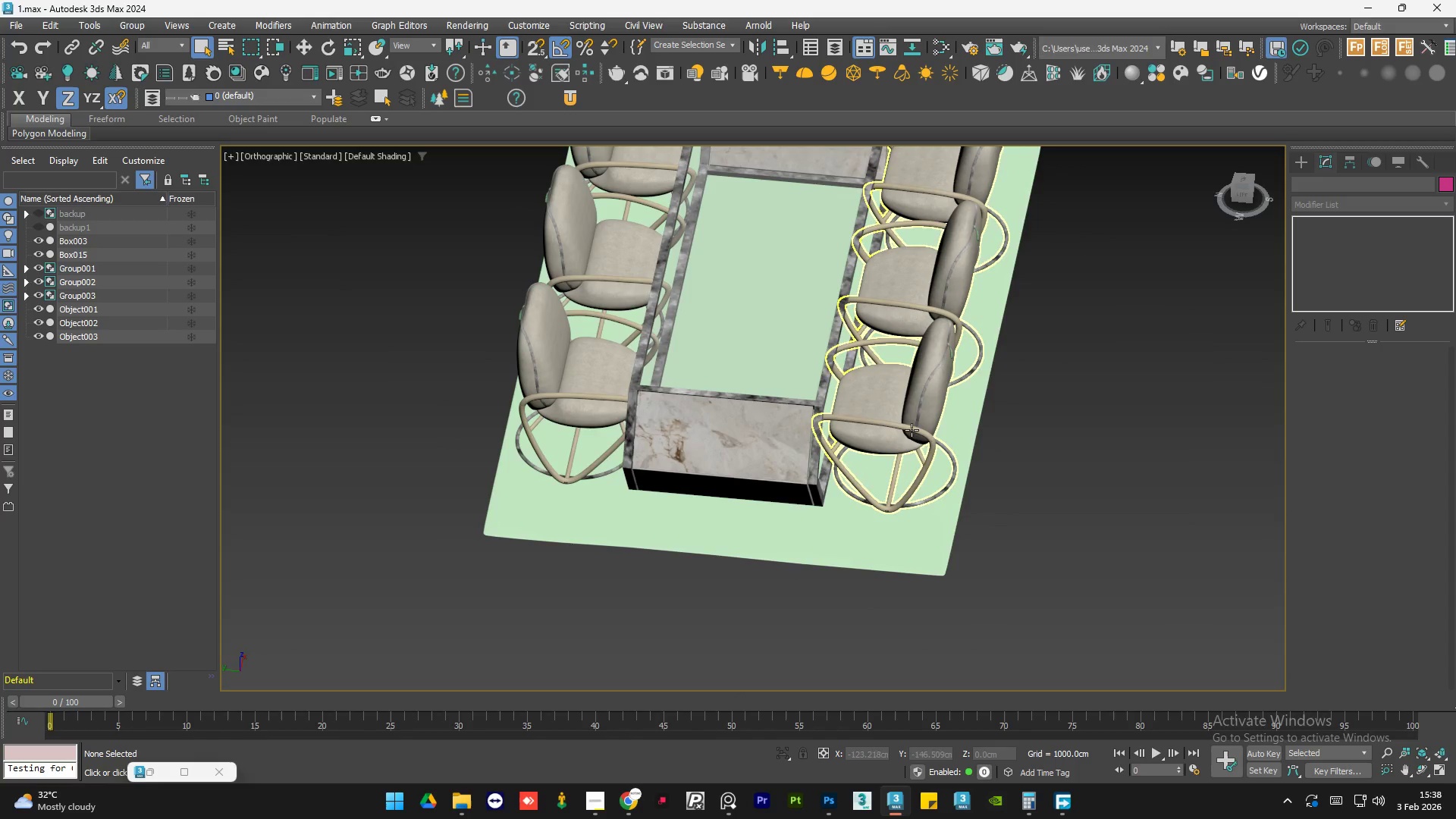 
scroll: coordinate [887, 419], scroll_direction: up, amount: 10.0
 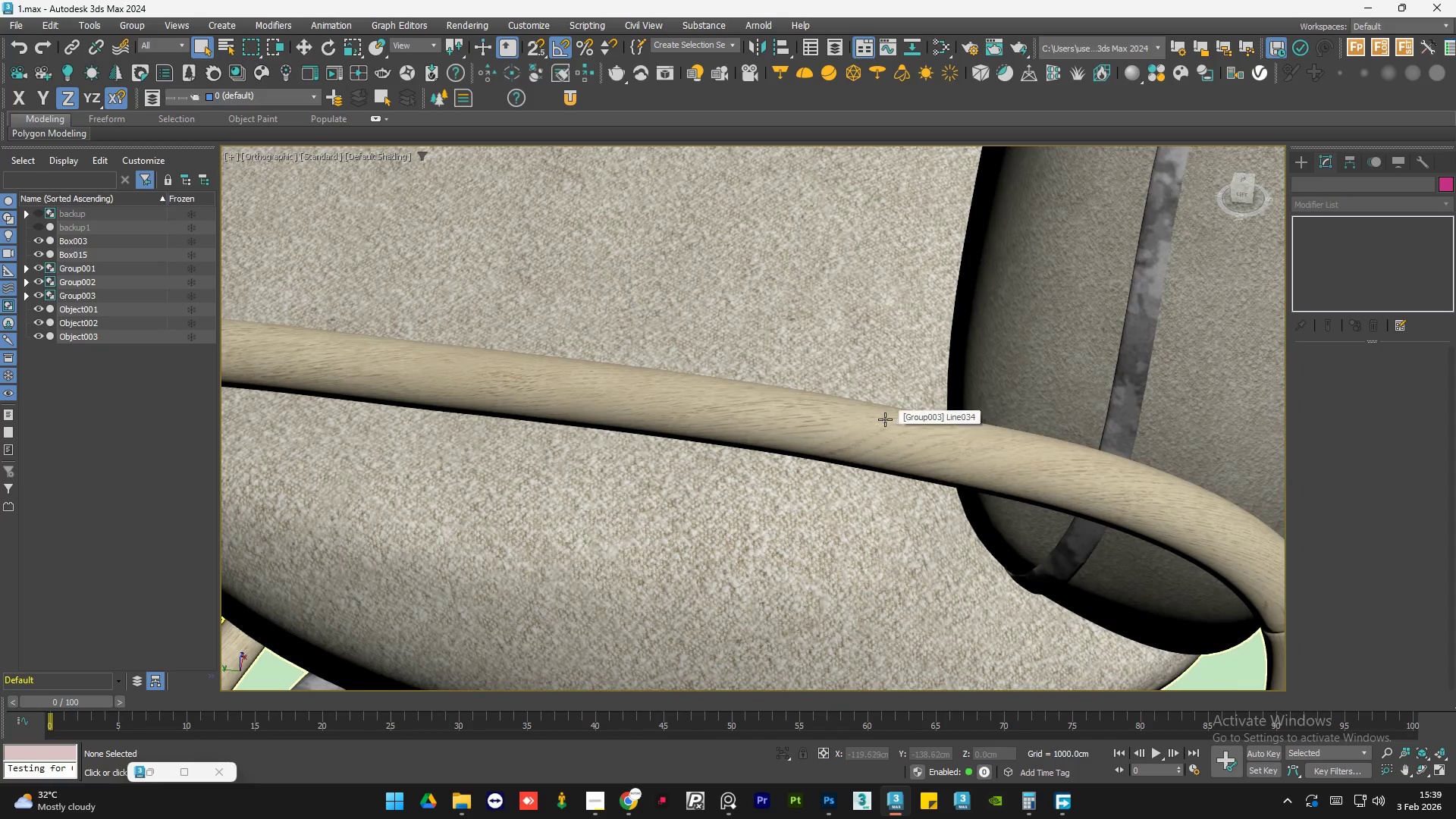 
hold_key(key=AltLeft, duration=0.88)
 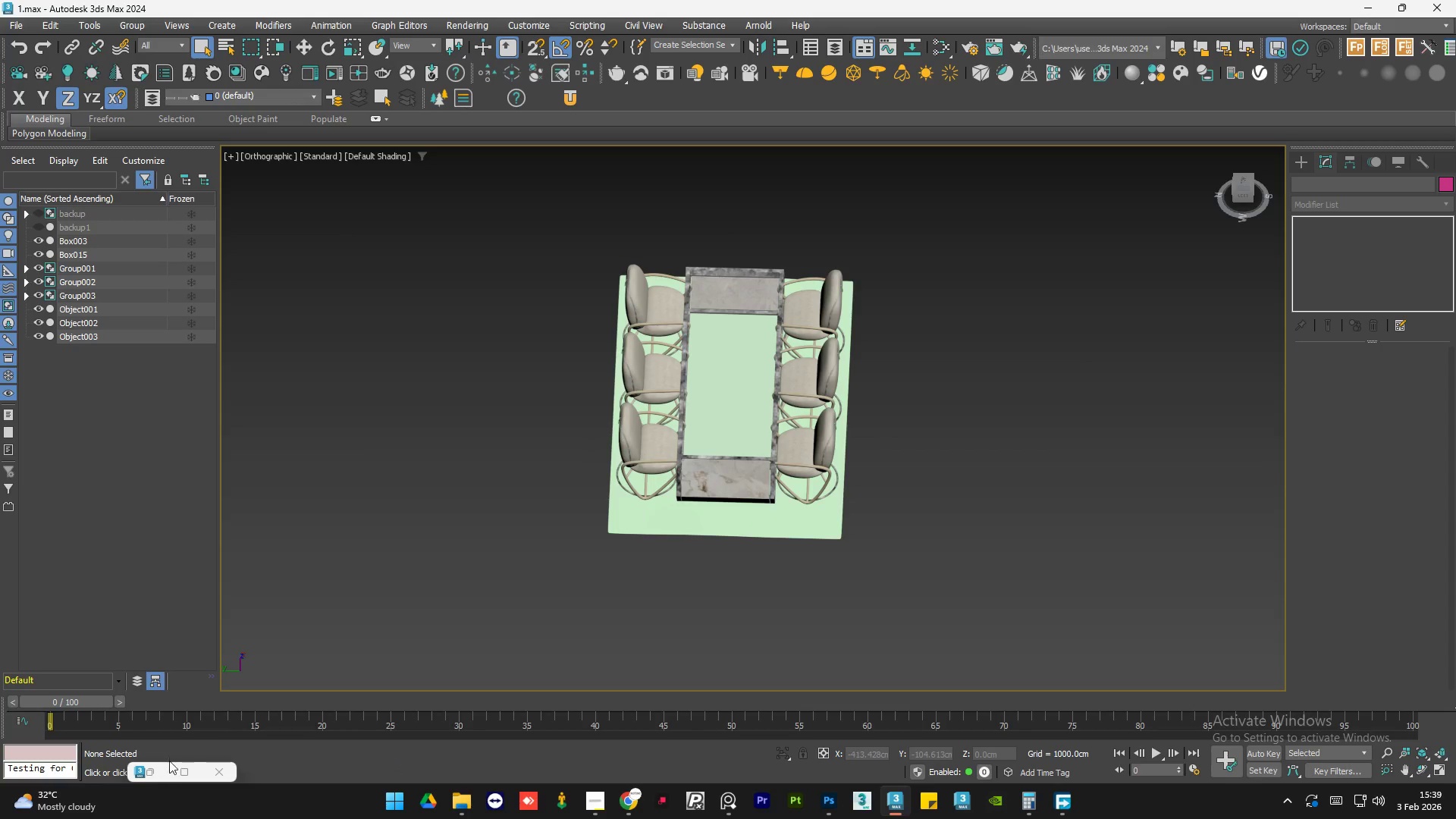 
scroll: coordinate [795, 489], scroll_direction: down, amount: 9.0
 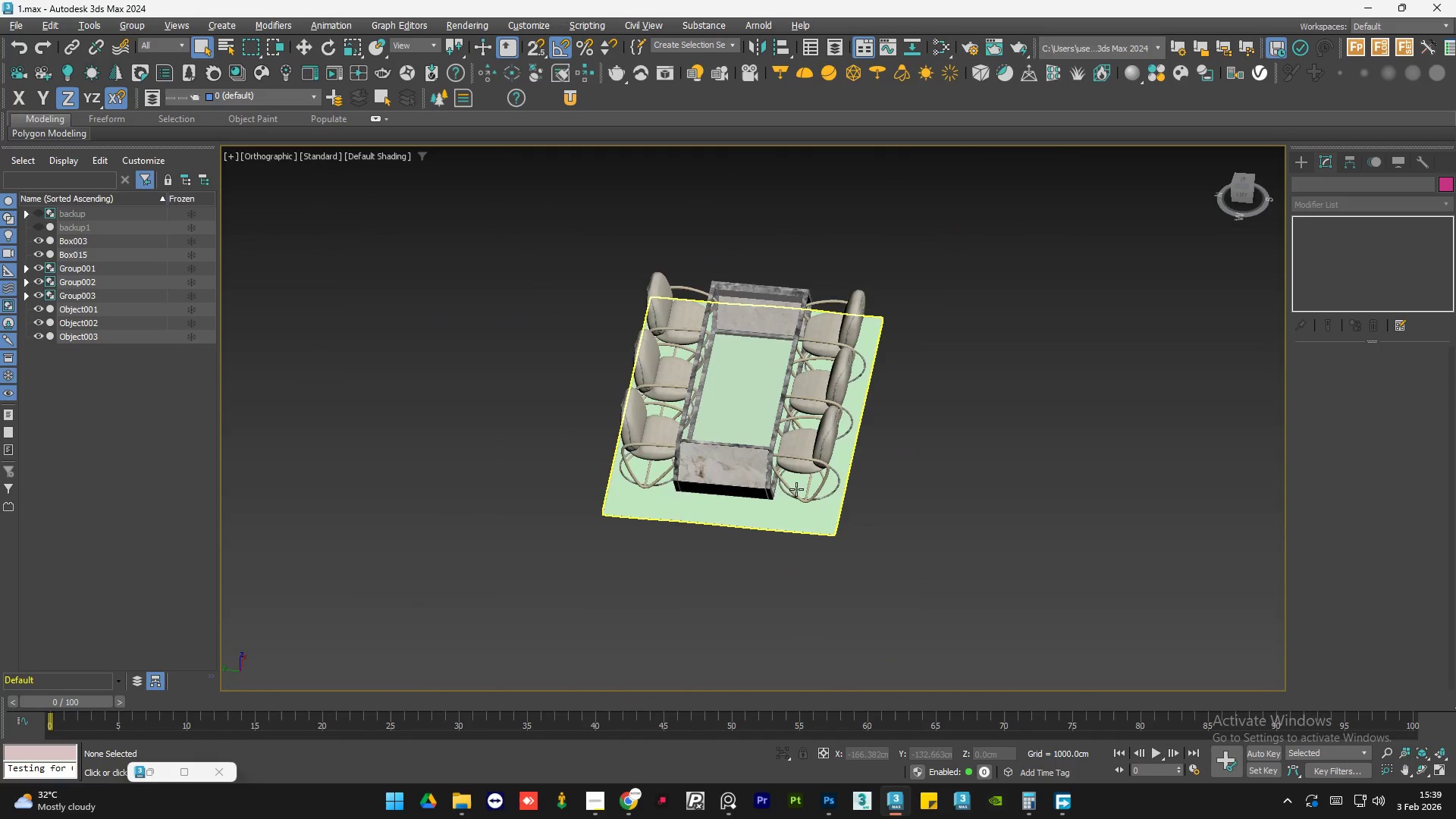 
left_click([163, 770])
 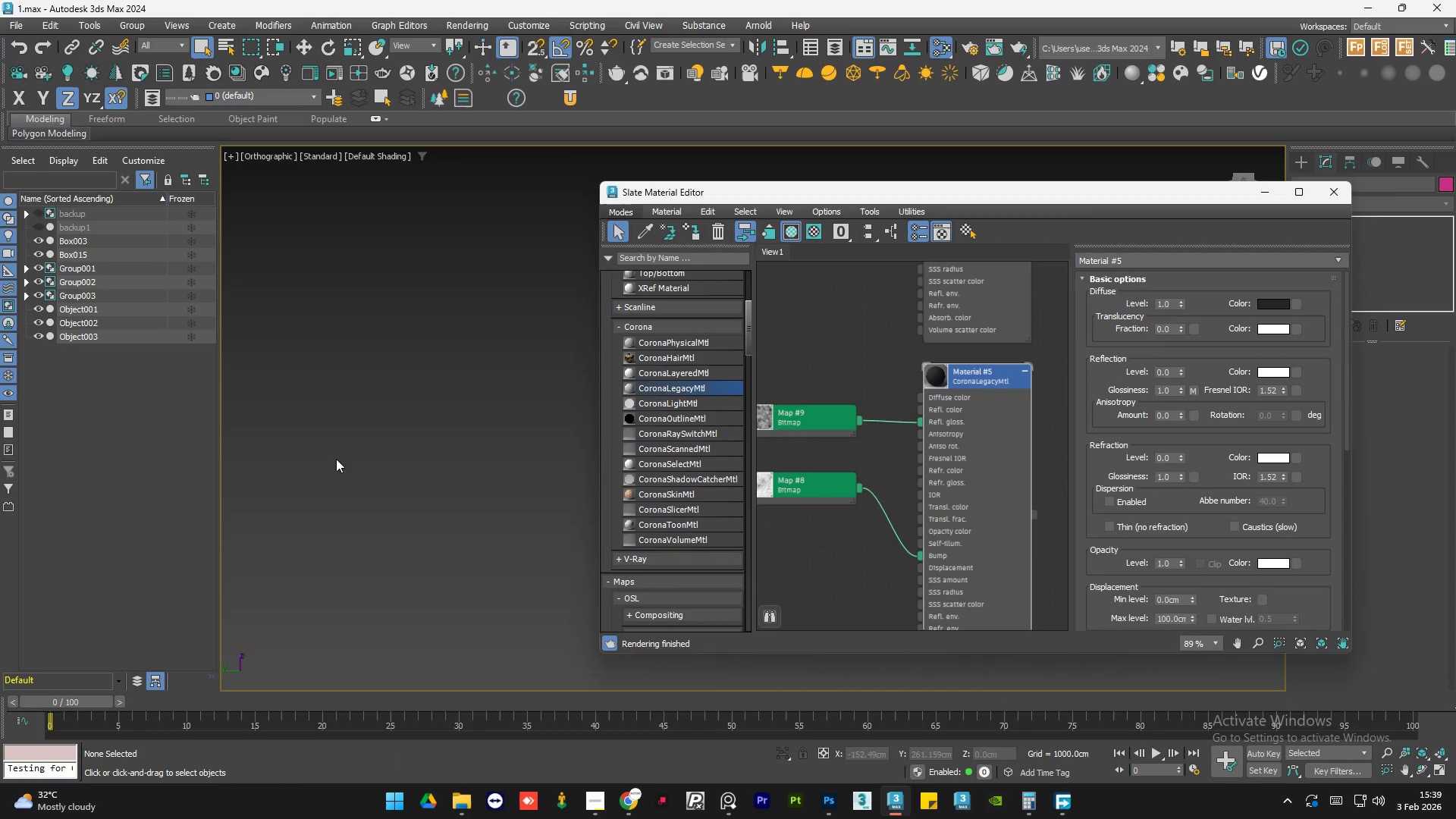 
hold_key(key=AltLeft, duration=0.8)
 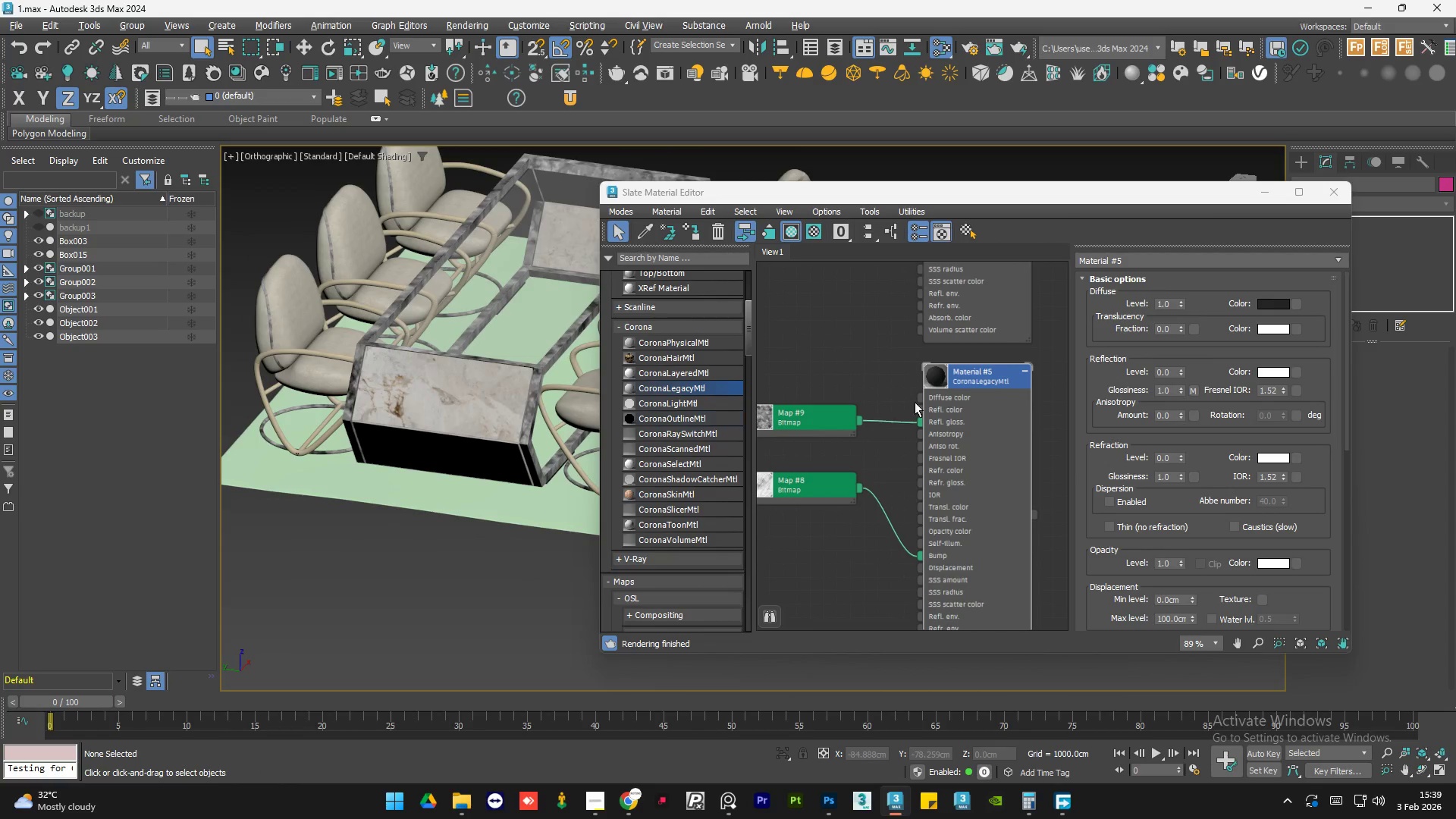 
scroll: coordinate [443, 465], scroll_direction: up, amount: 2.0
 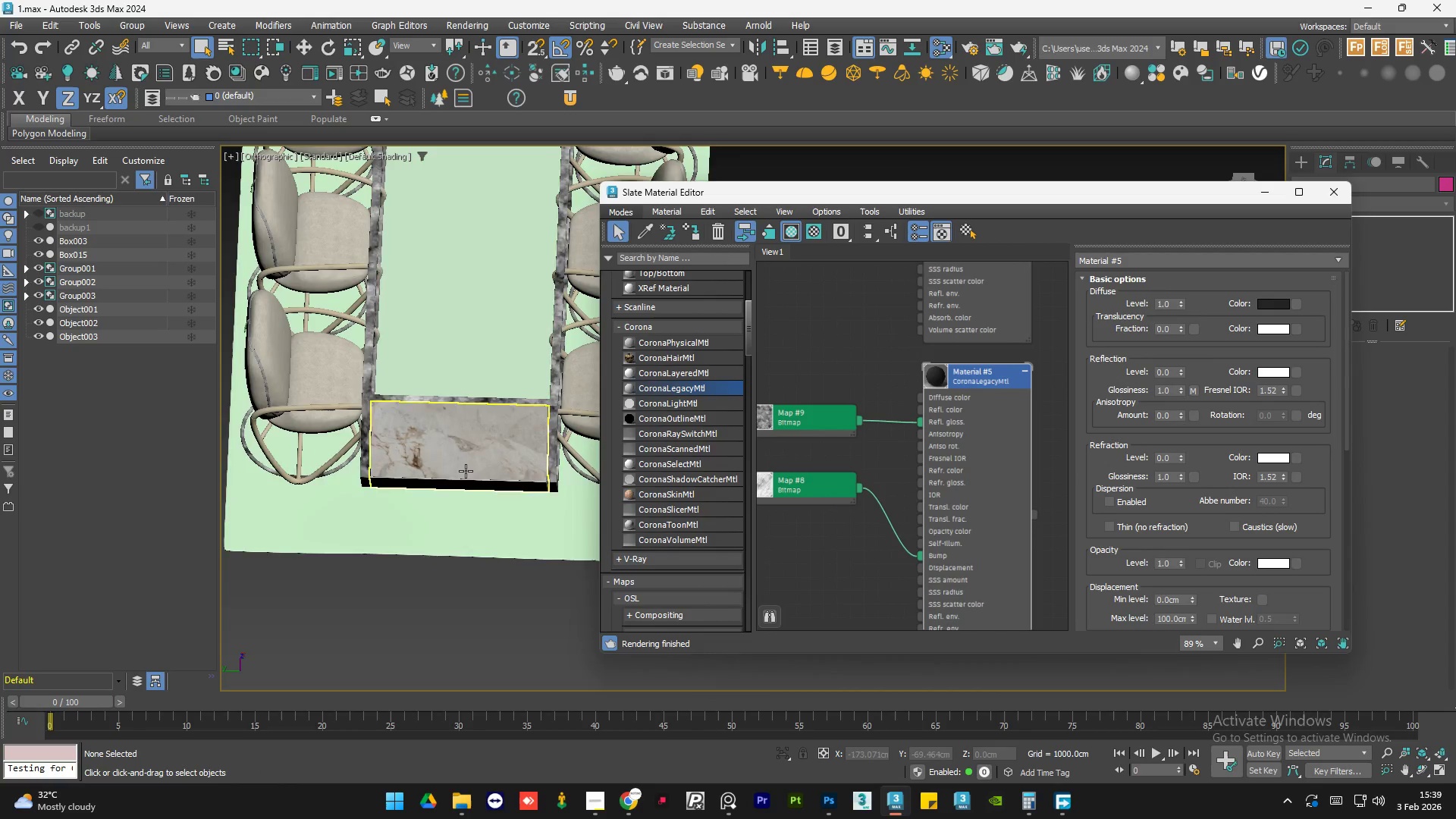 
scroll: coordinate [981, 466], scroll_direction: down, amount: 7.0
 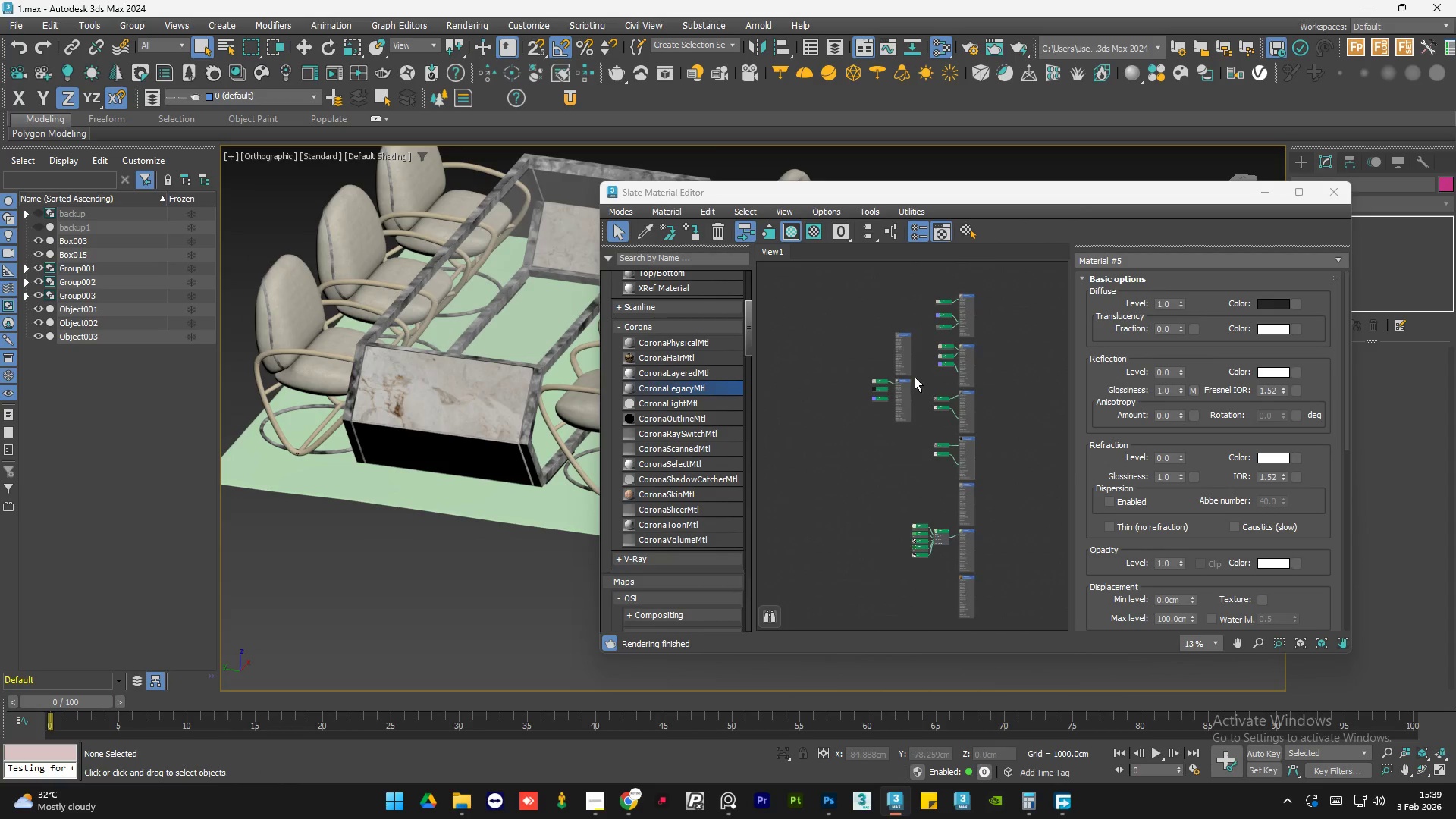 
scroll: coordinate [857, 427], scroll_direction: up, amount: 10.0
 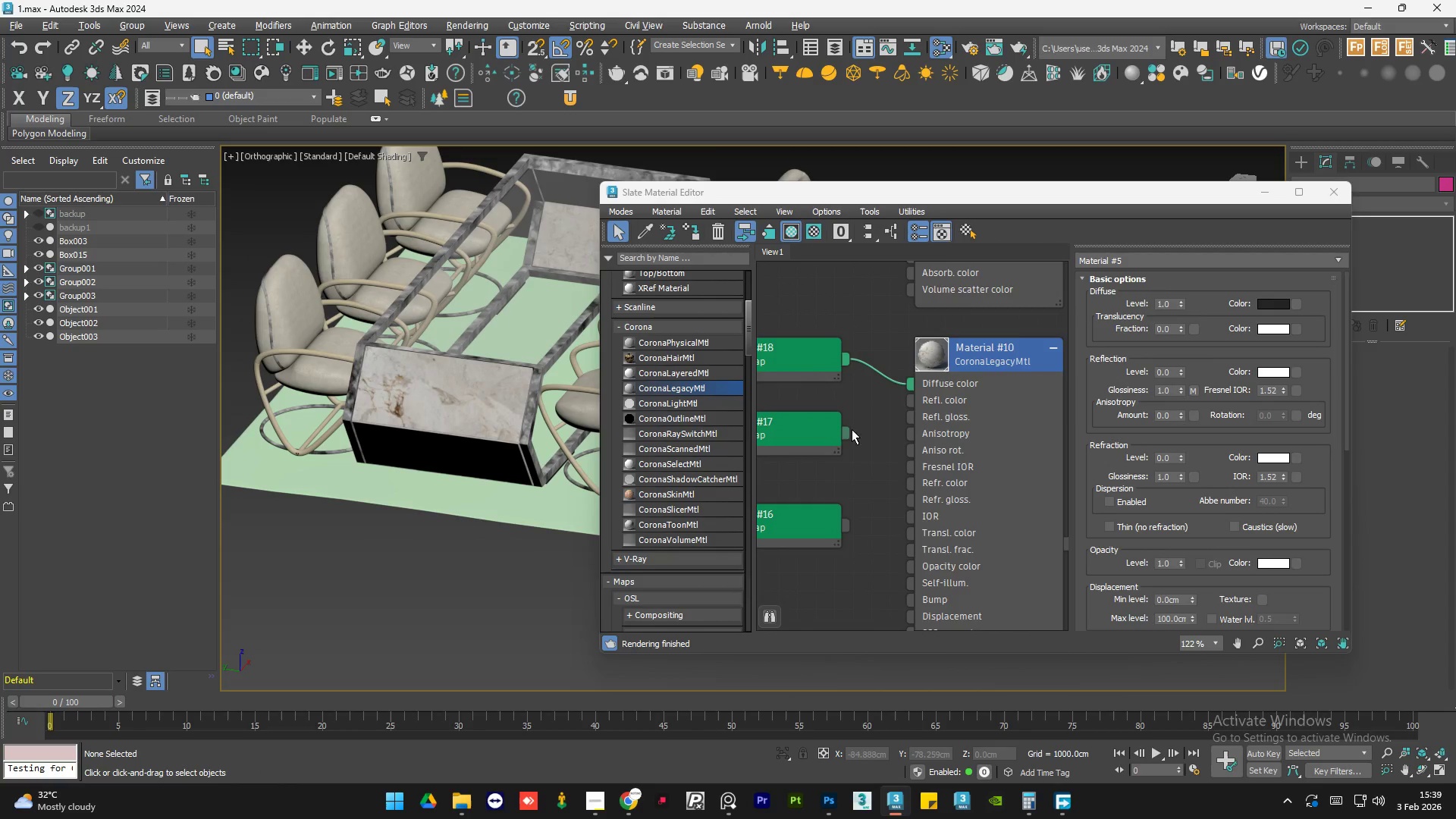 
left_click_drag(start_coordinate=[867, 428], to_coordinate=[865, 439])
 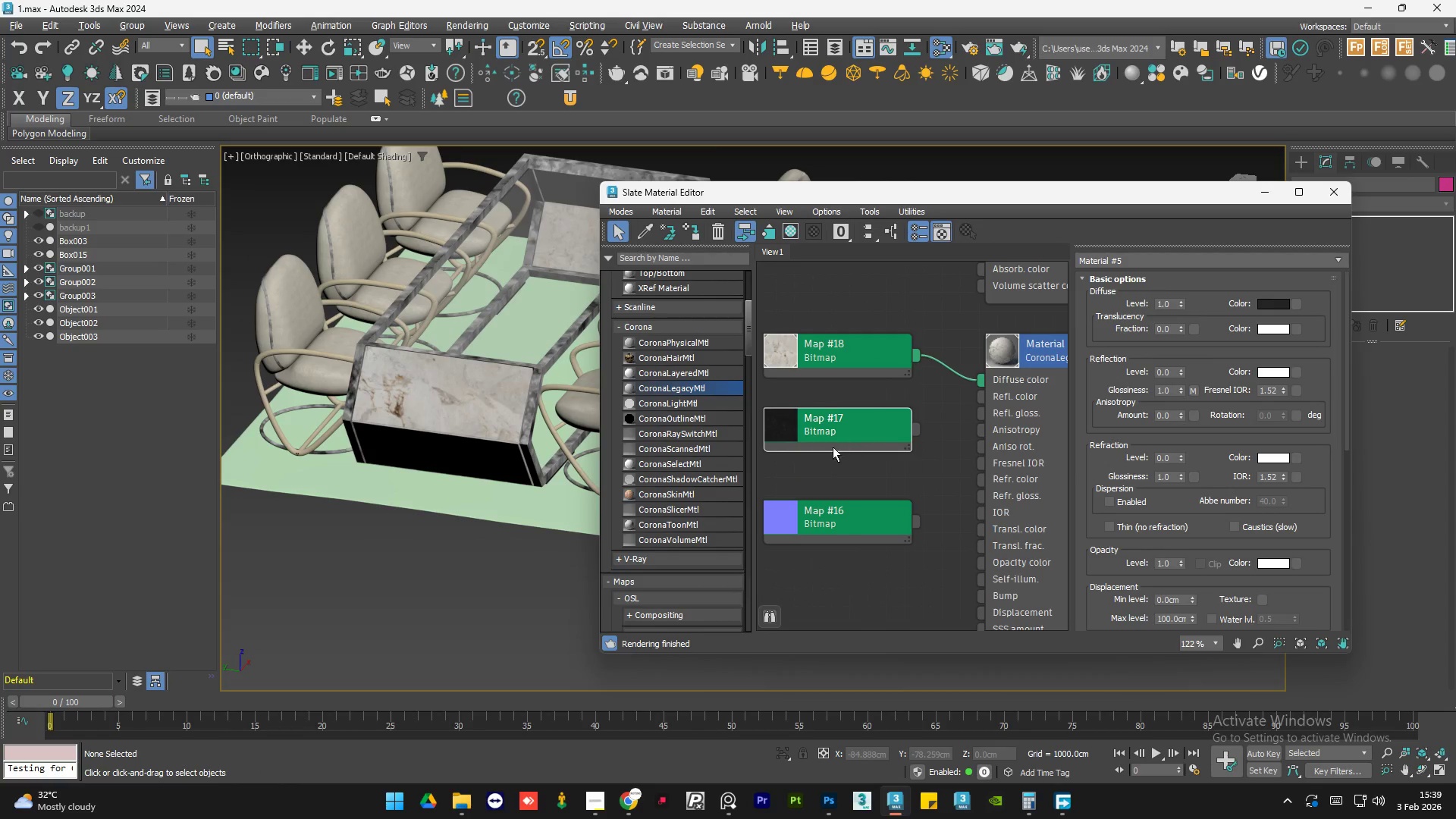 
scroll: coordinate [870, 425], scroll_direction: none, amount: 0.0
 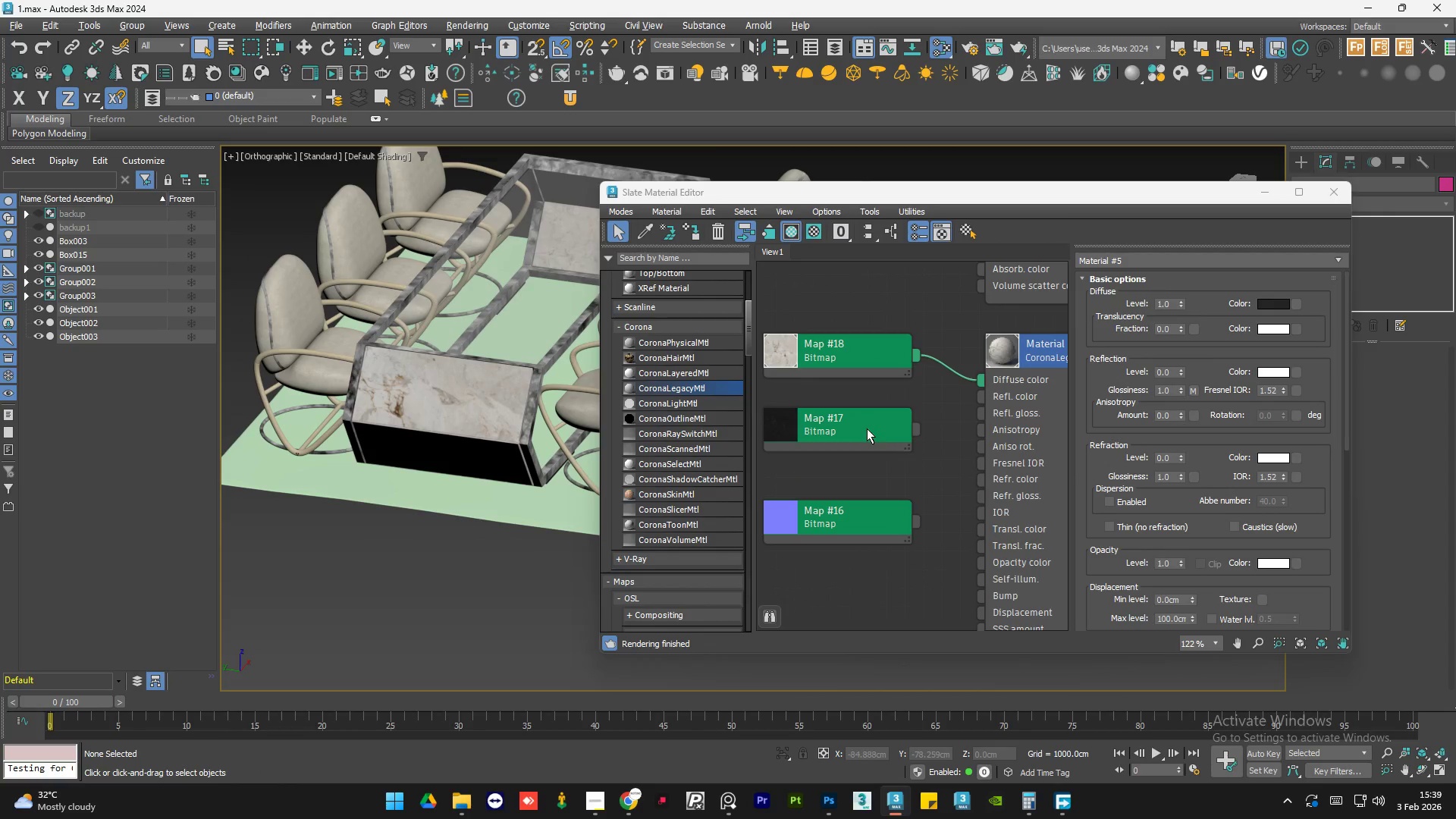 
left_click([949, 406])
 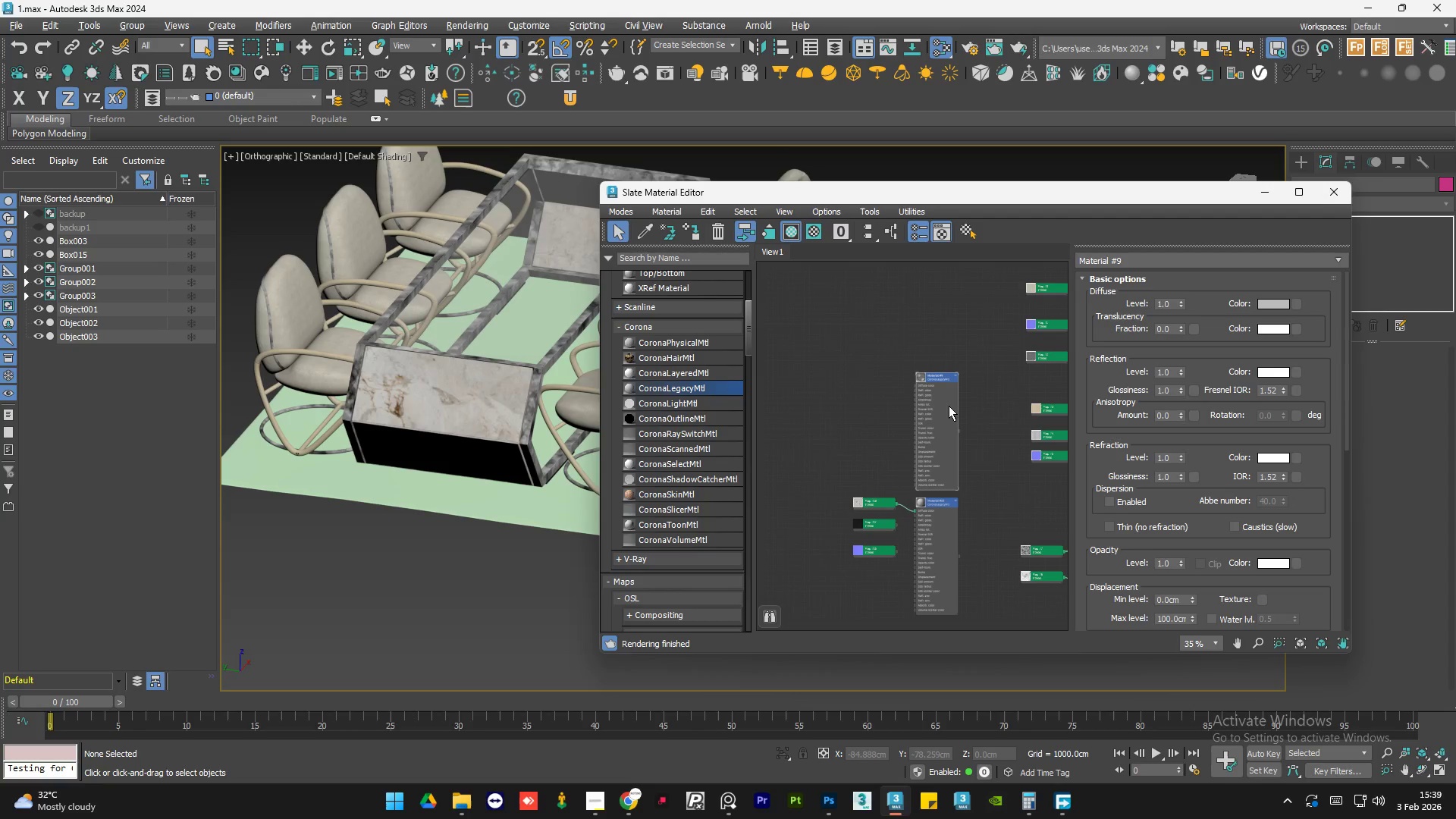 
scroll: coordinate [899, 563], scroll_direction: down, amount: 8.0
 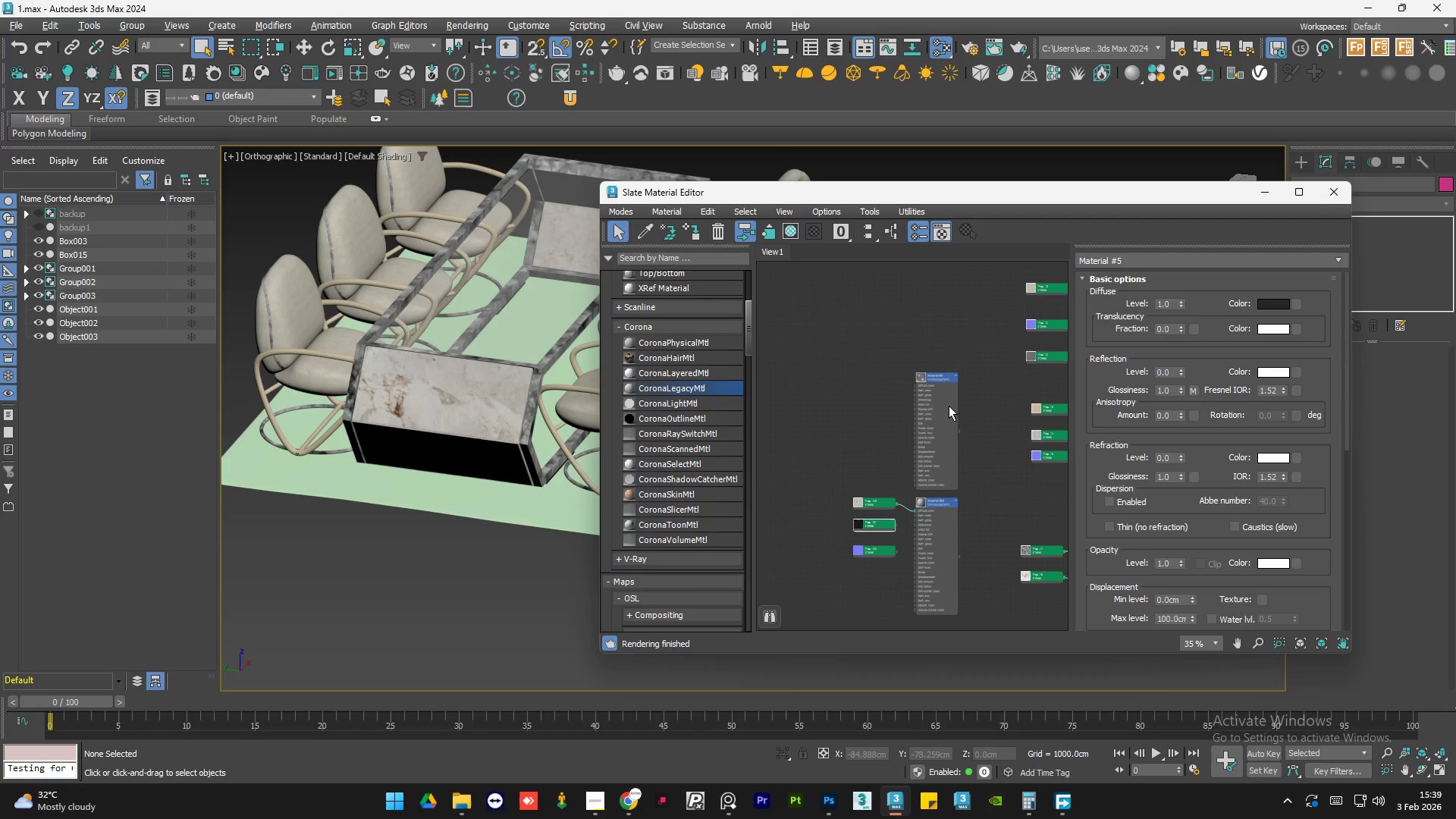 
key(Delete)
 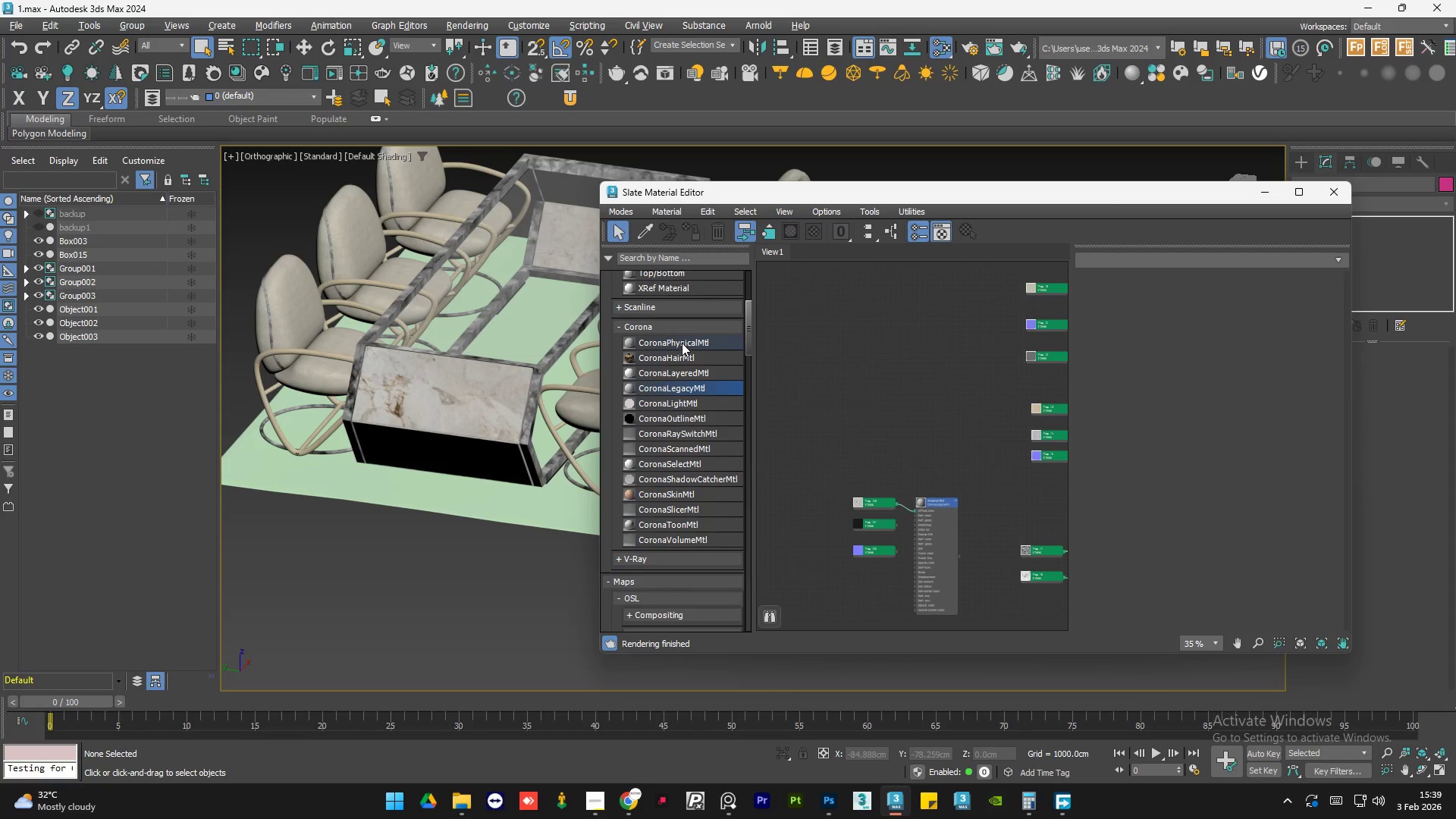 
left_click_drag(start_coordinate=[679, 341], to_coordinate=[922, 362])
 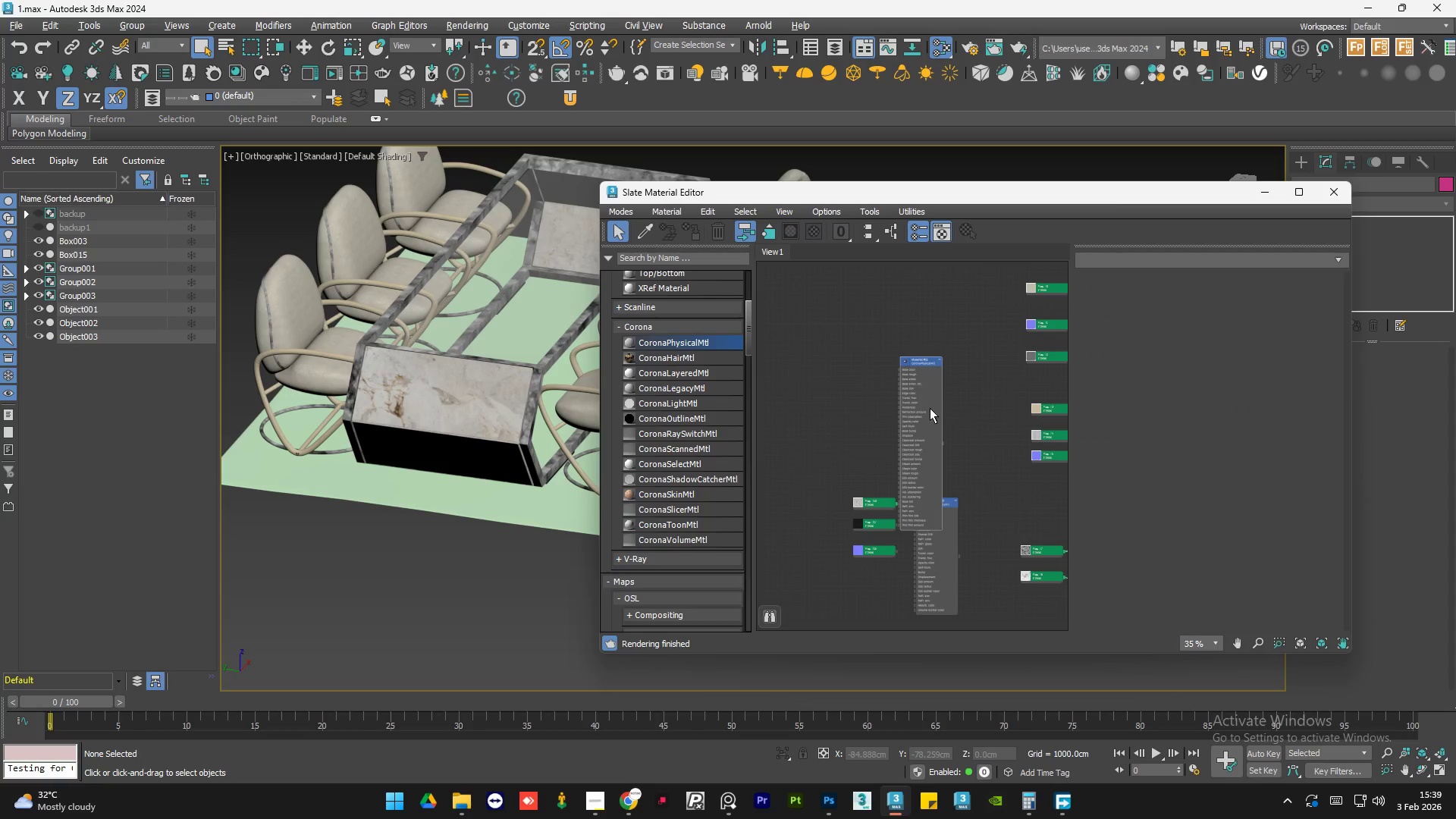 
left_click_drag(start_coordinate=[924, 480], to_coordinate=[949, 425])
 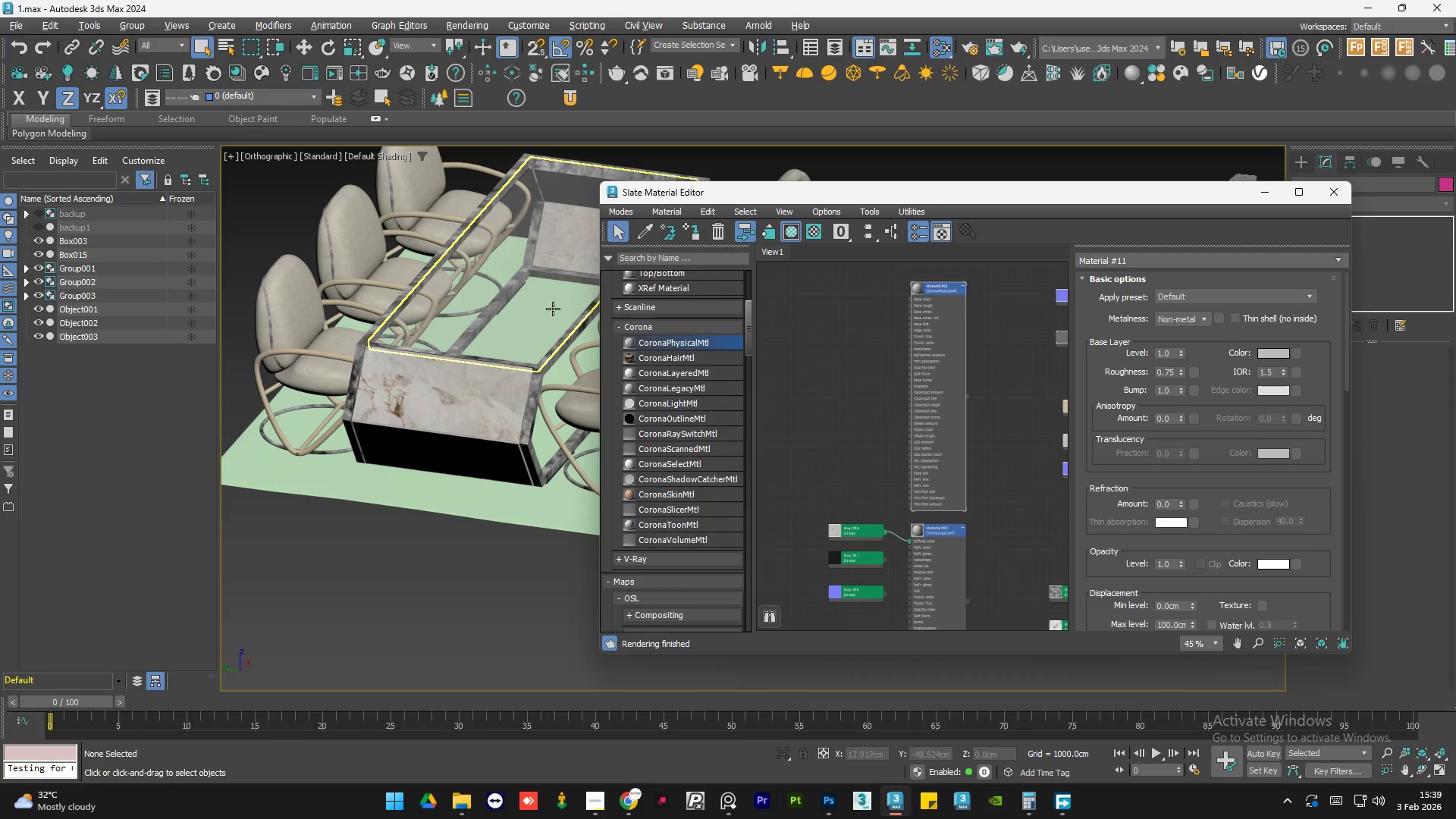 
scroll: coordinate [930, 416], scroll_direction: up, amount: 1.0
 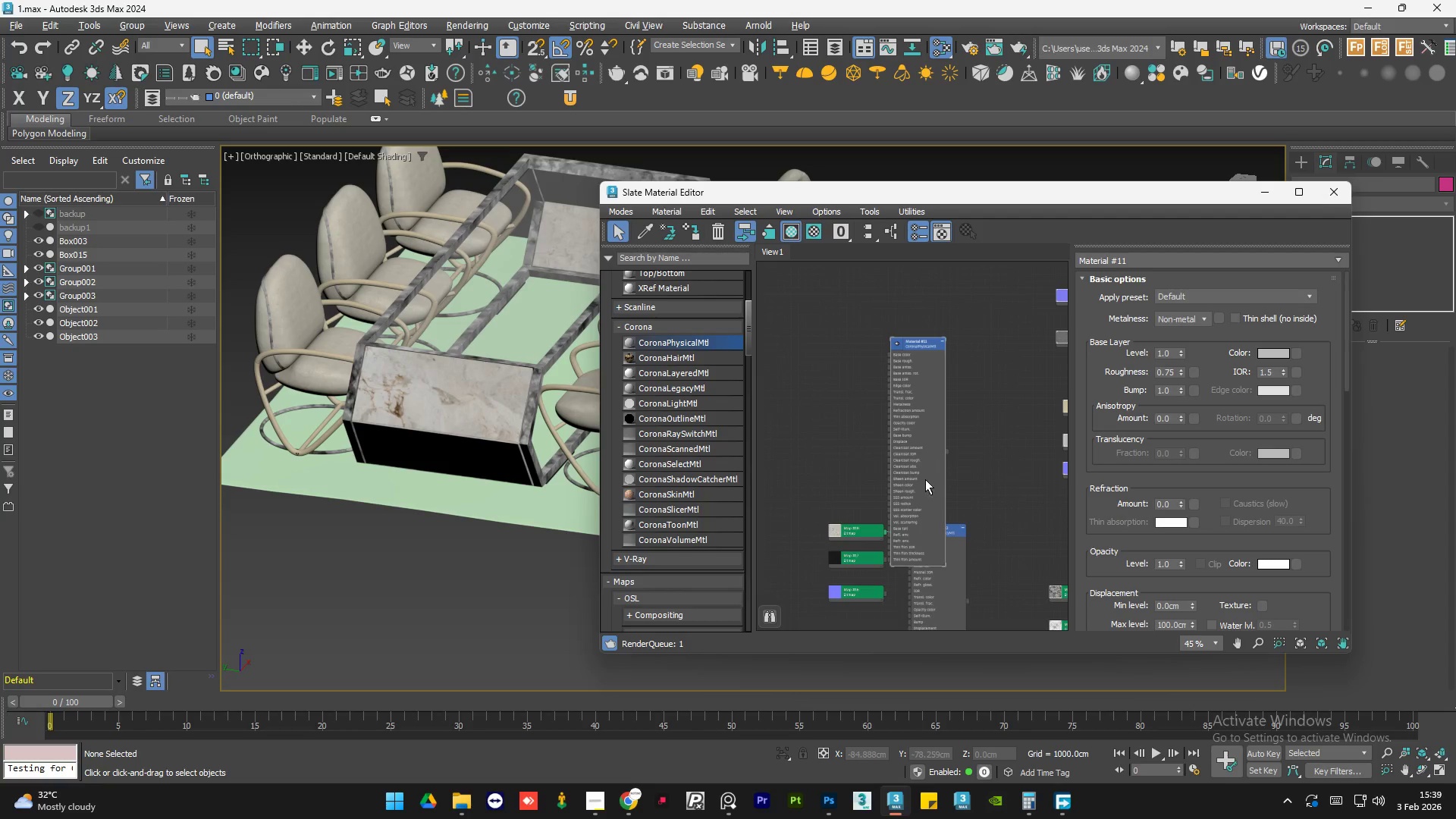 
left_click([553, 308])
 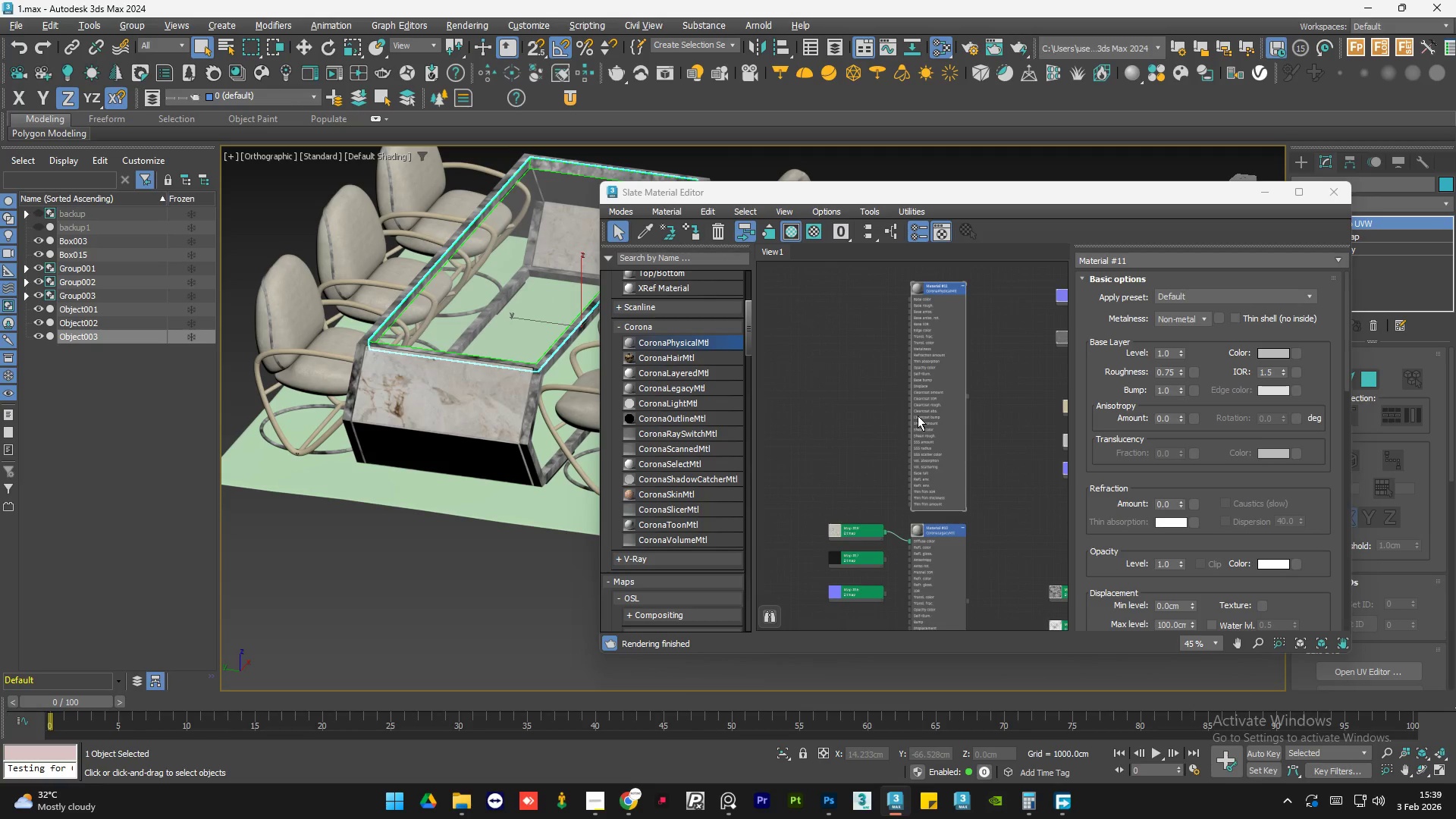 
left_click([941, 423])
 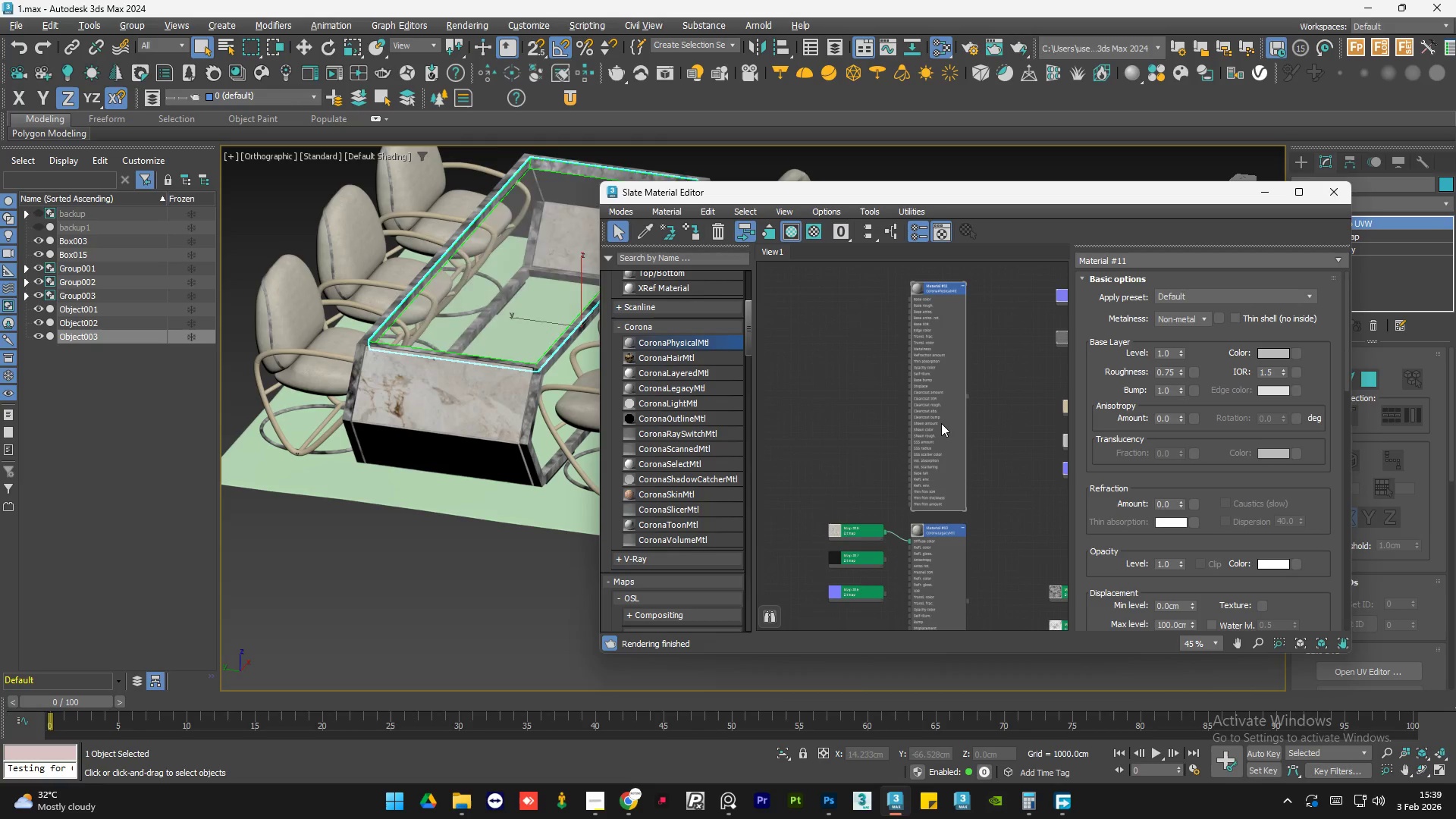 
key(A)
 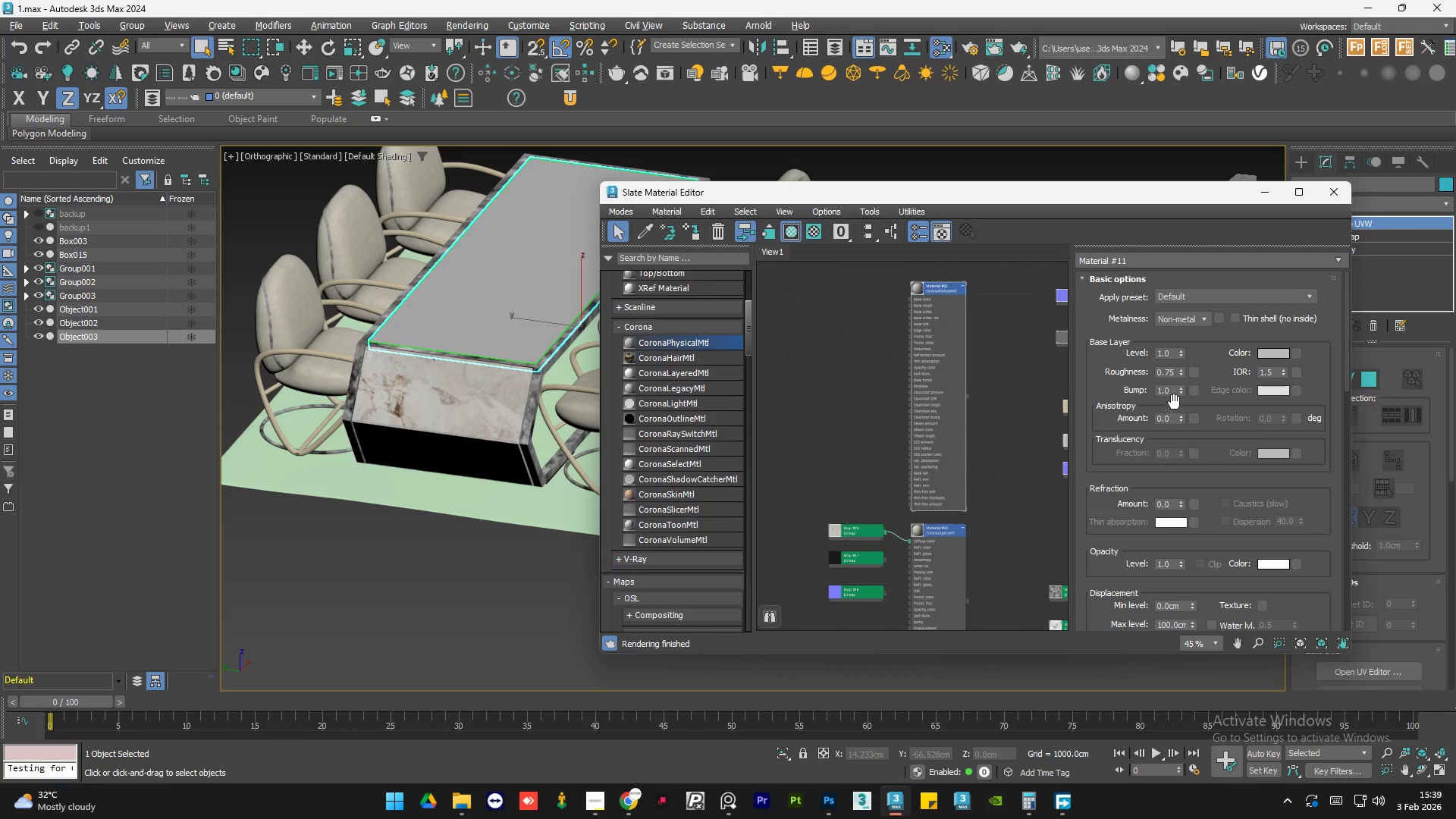 
left_click([1220, 291])
 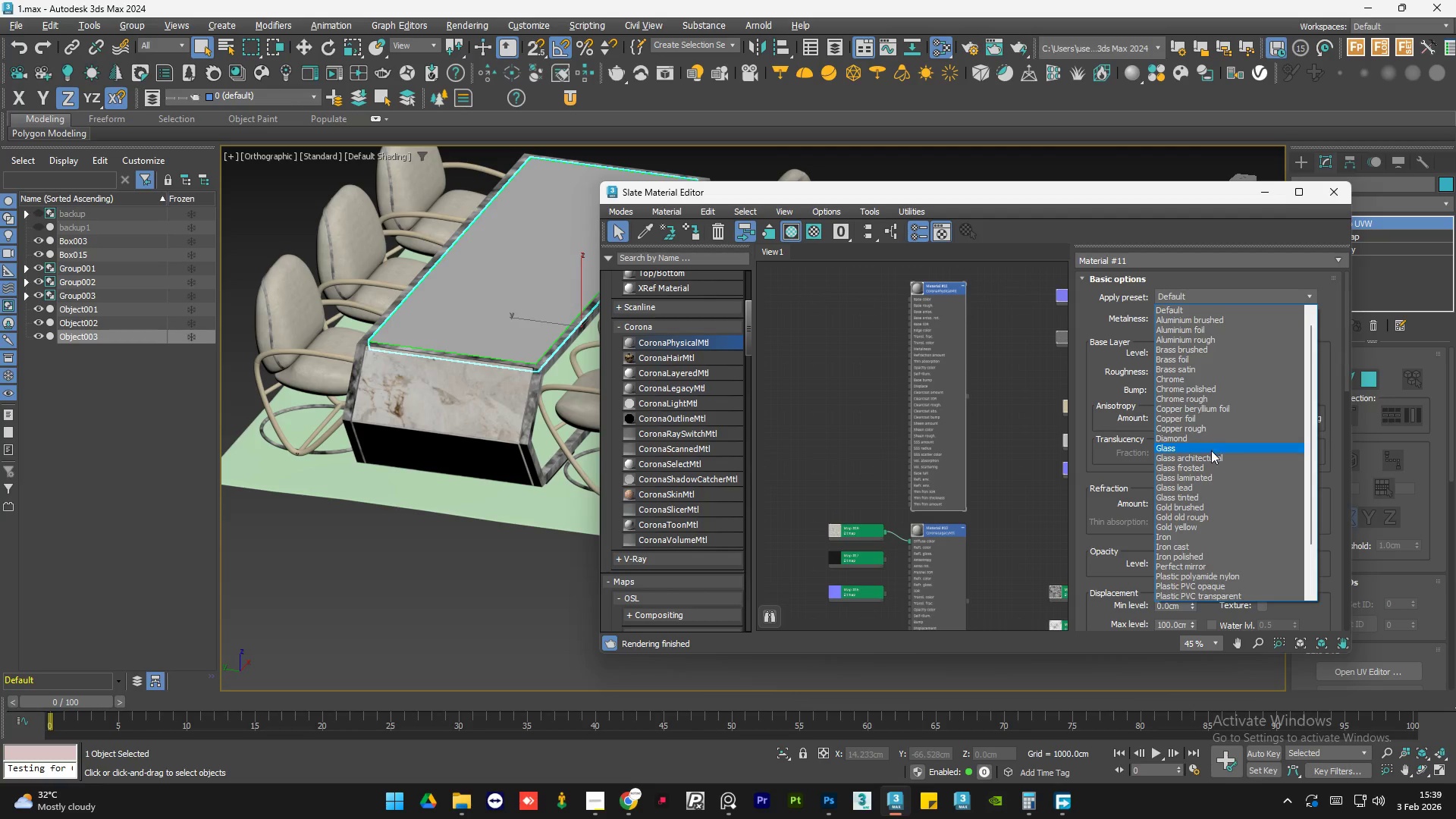 
left_click([1211, 454])
 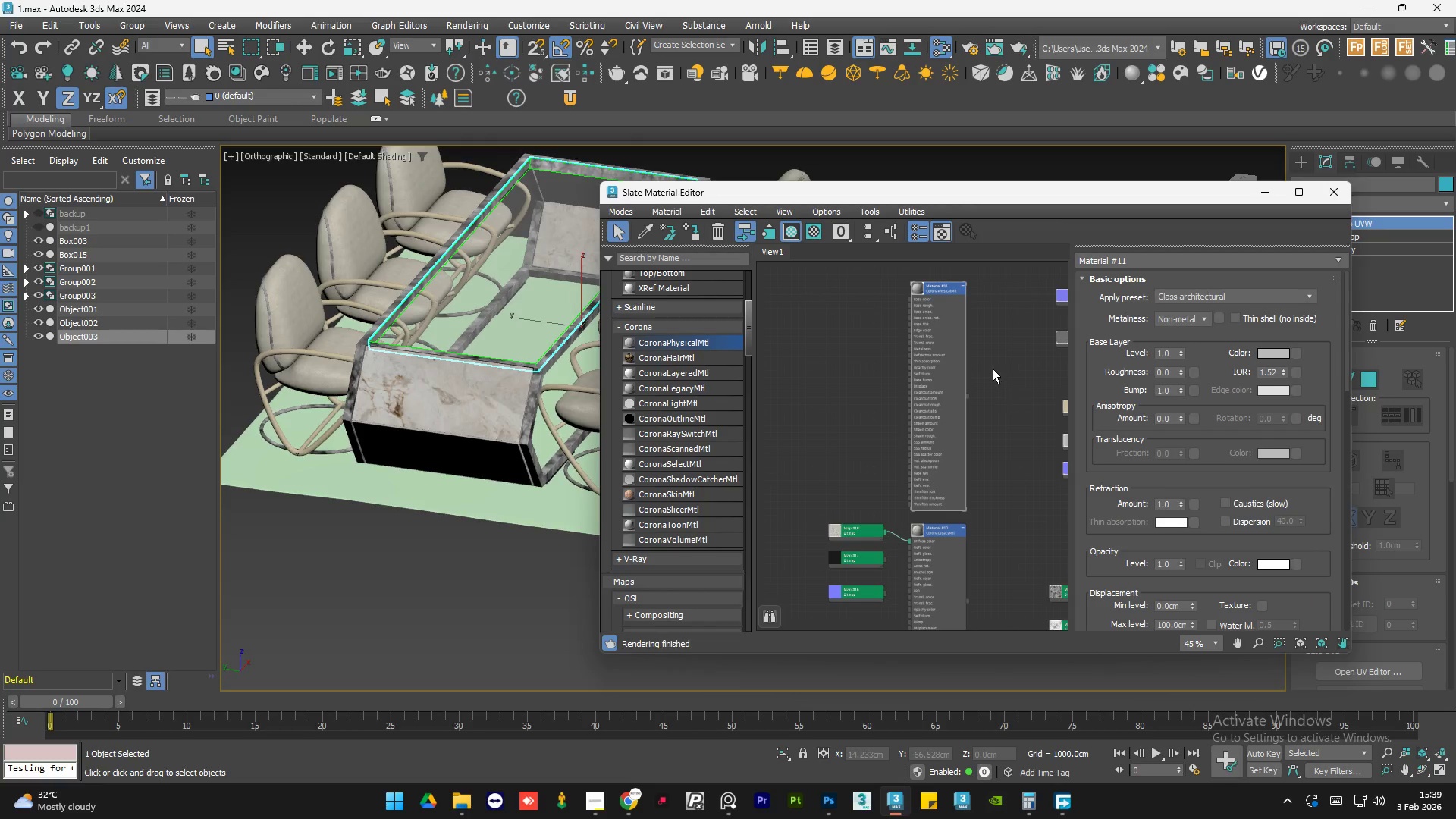 
left_click([993, 369])
 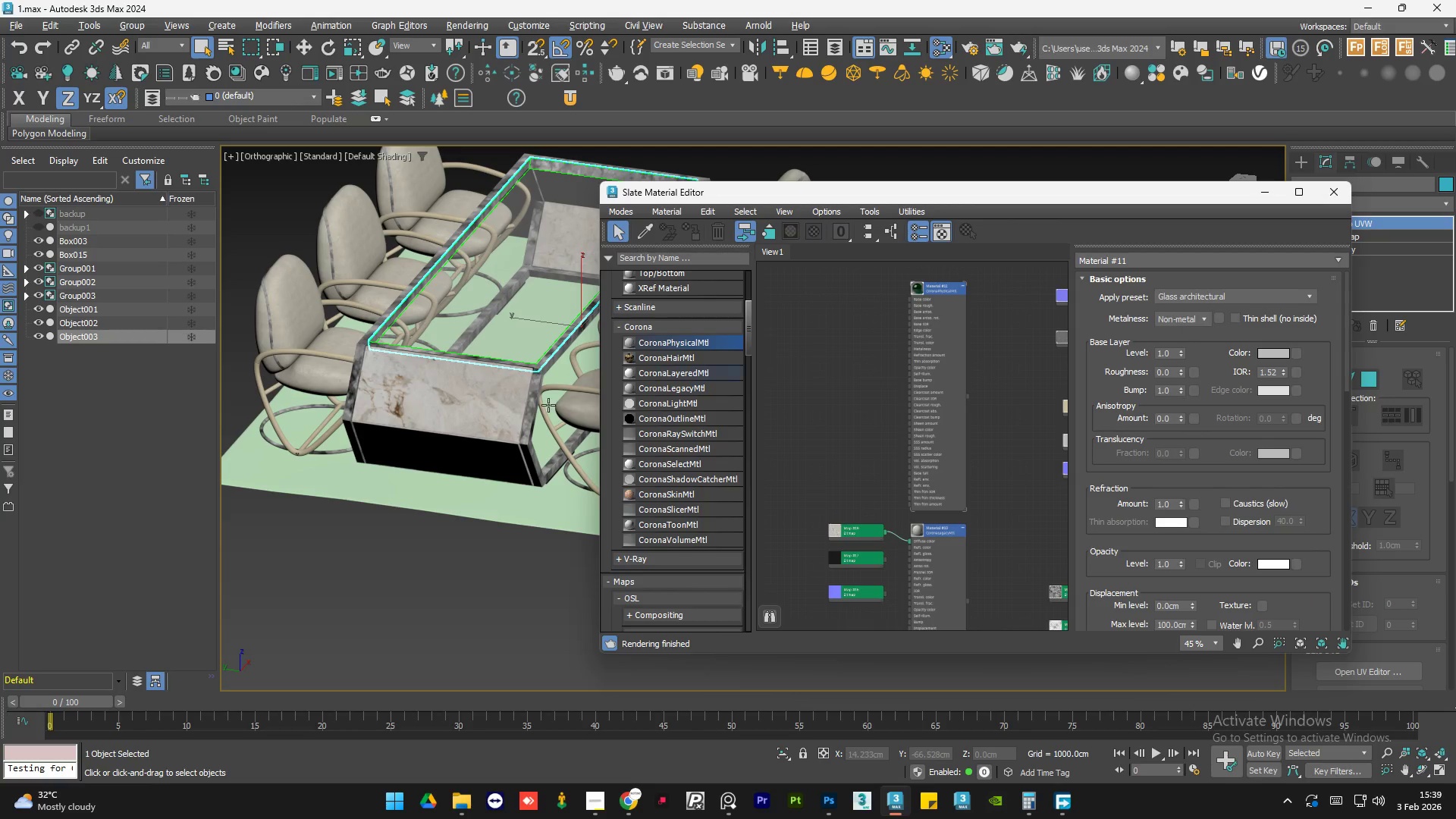 
left_click([401, 555])
 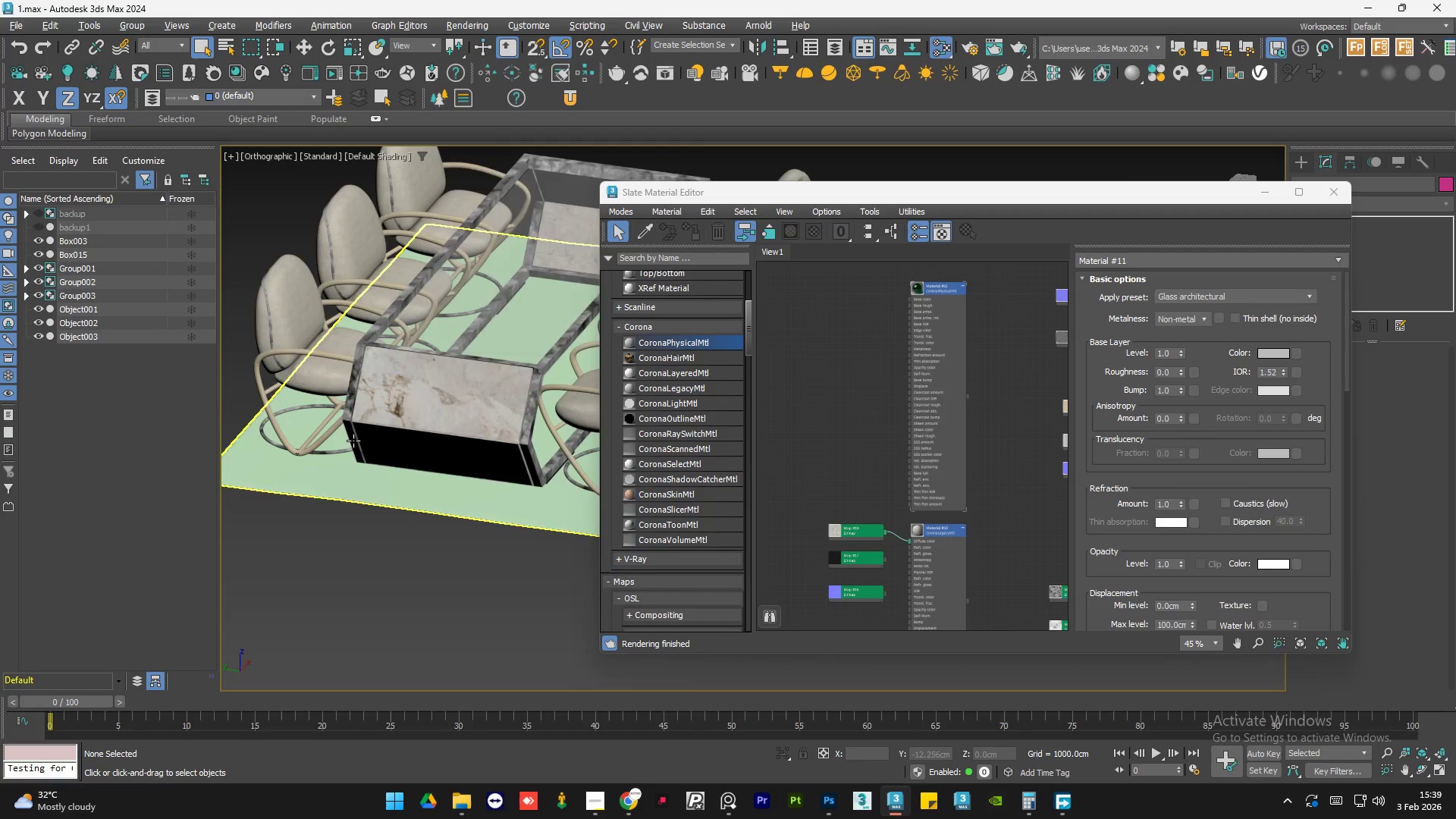 
scroll: coordinate [353, 440], scroll_direction: down, amount: 1.0
 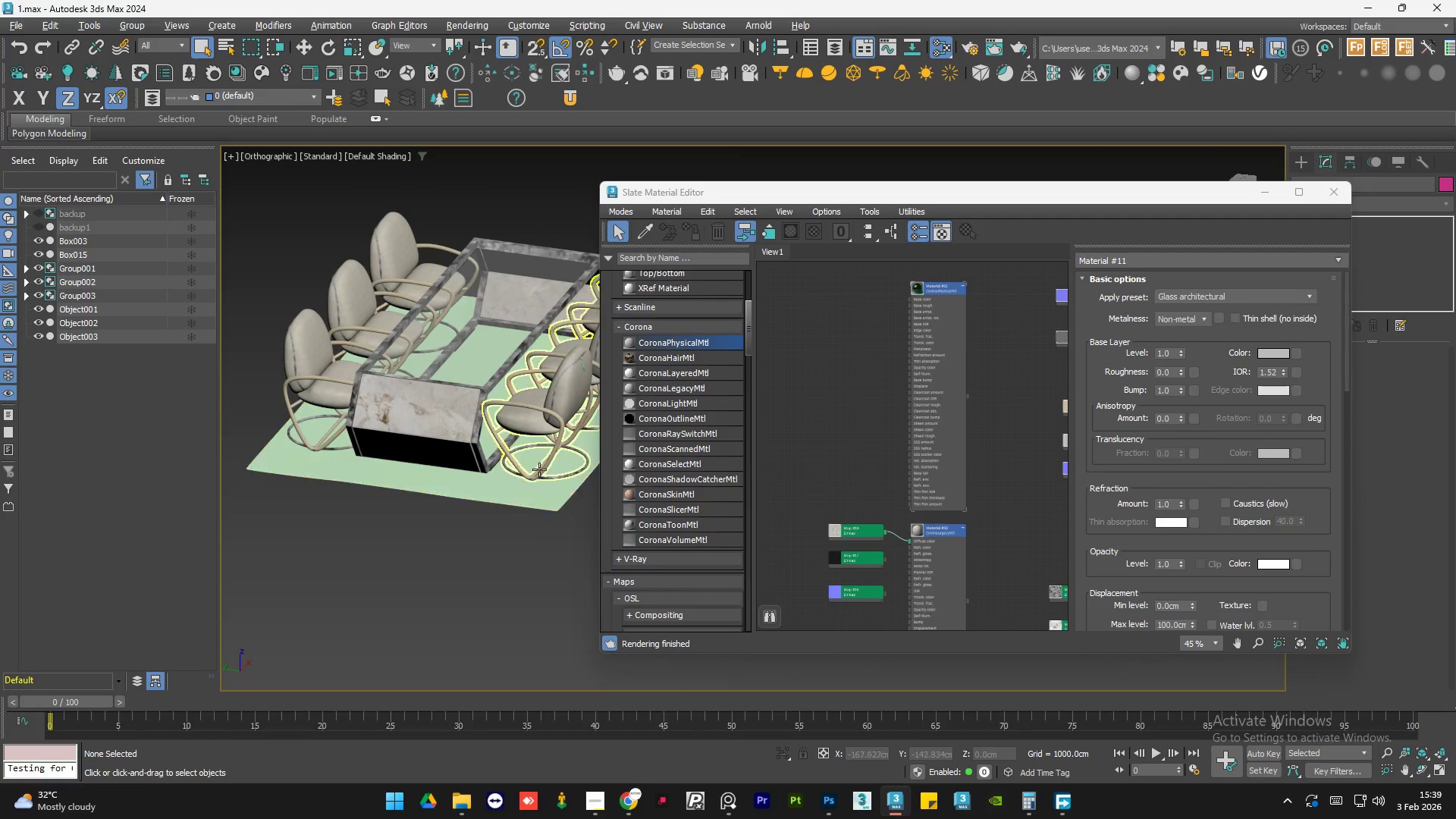 
scroll: coordinate [986, 369], scroll_direction: up, amount: 9.0
 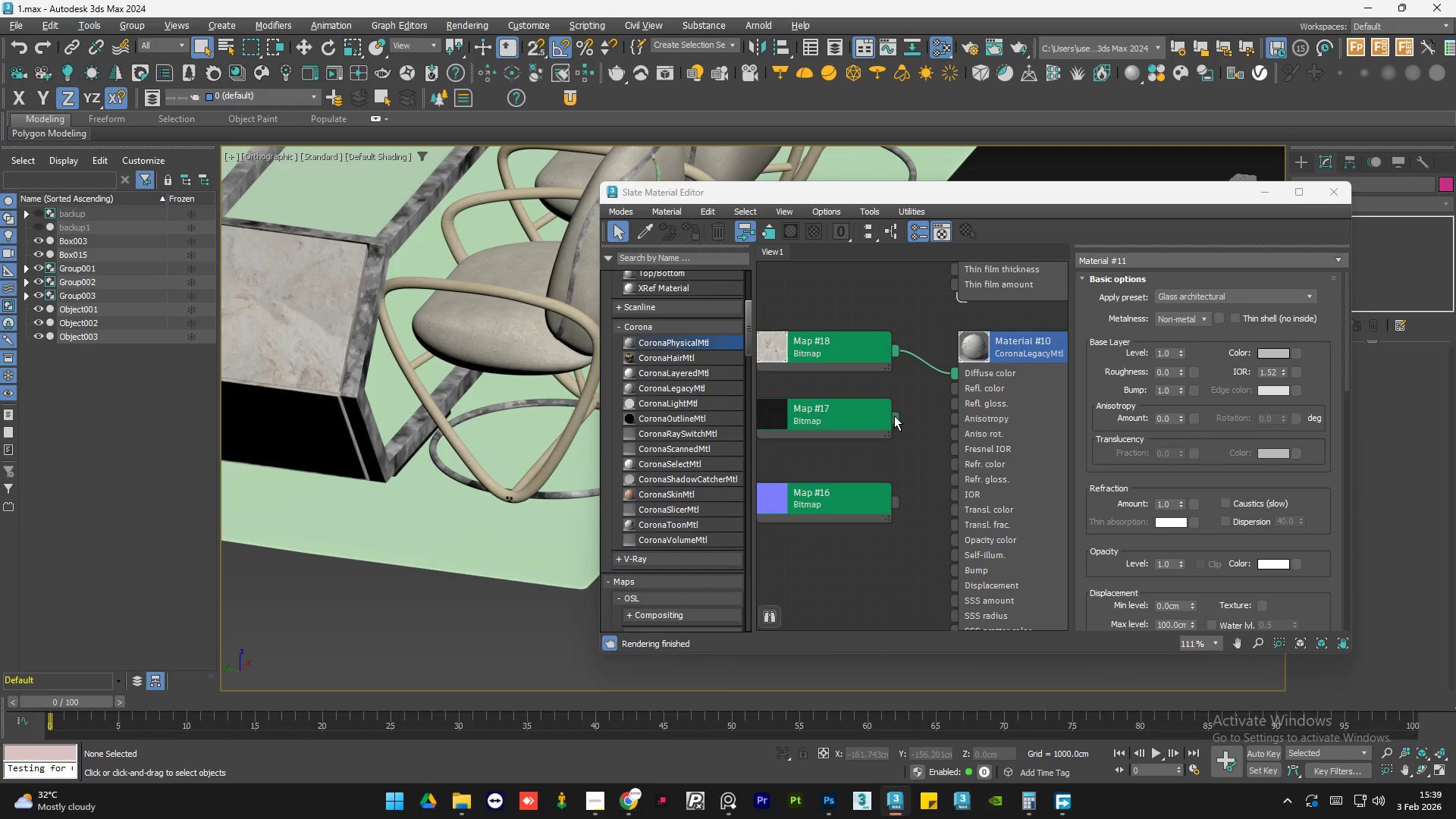 
scroll: coordinate [920, 421], scroll_direction: down, amount: 1.0
 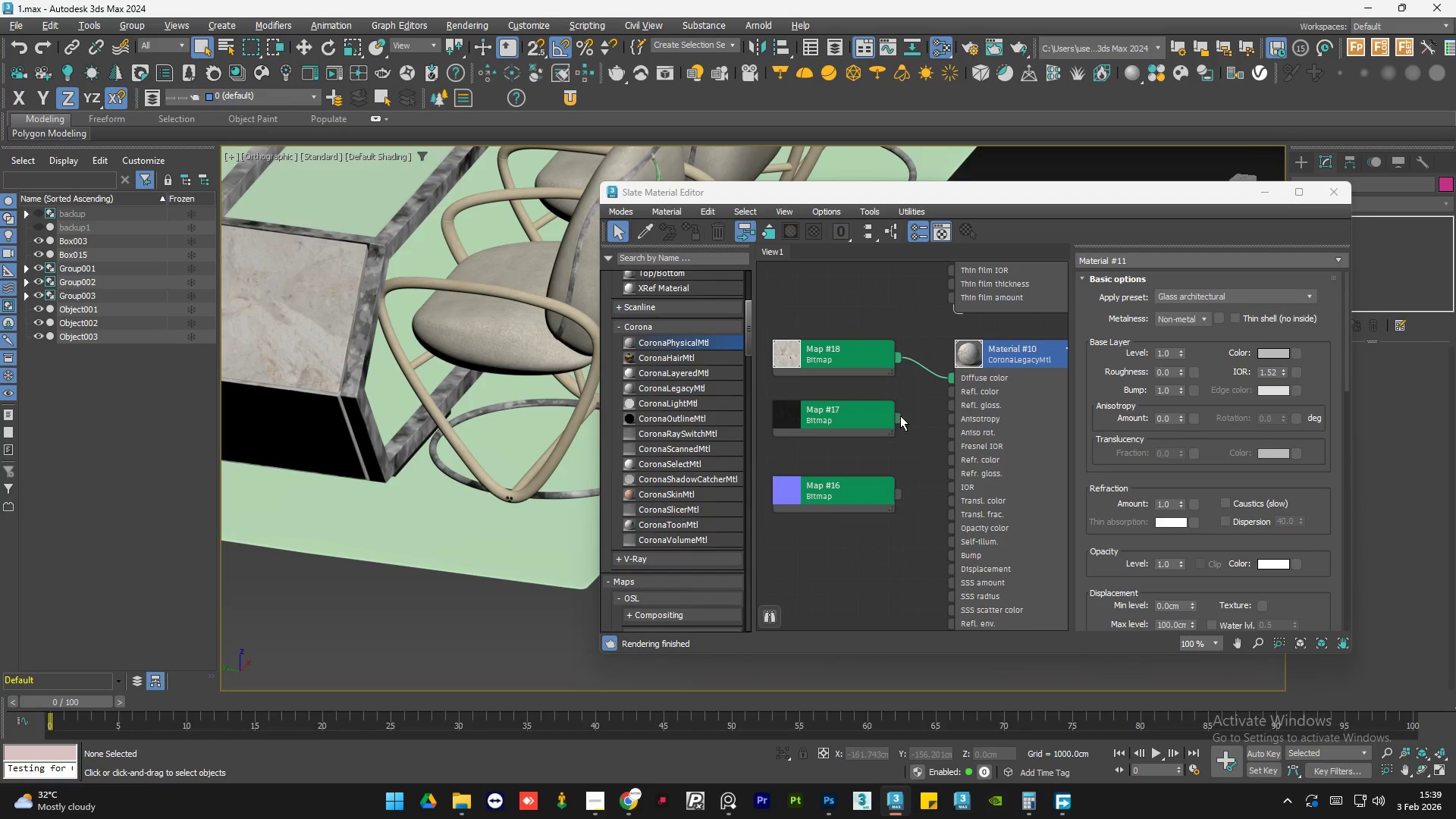 
left_click_drag(start_coordinate=[899, 416], to_coordinate=[946, 406])
 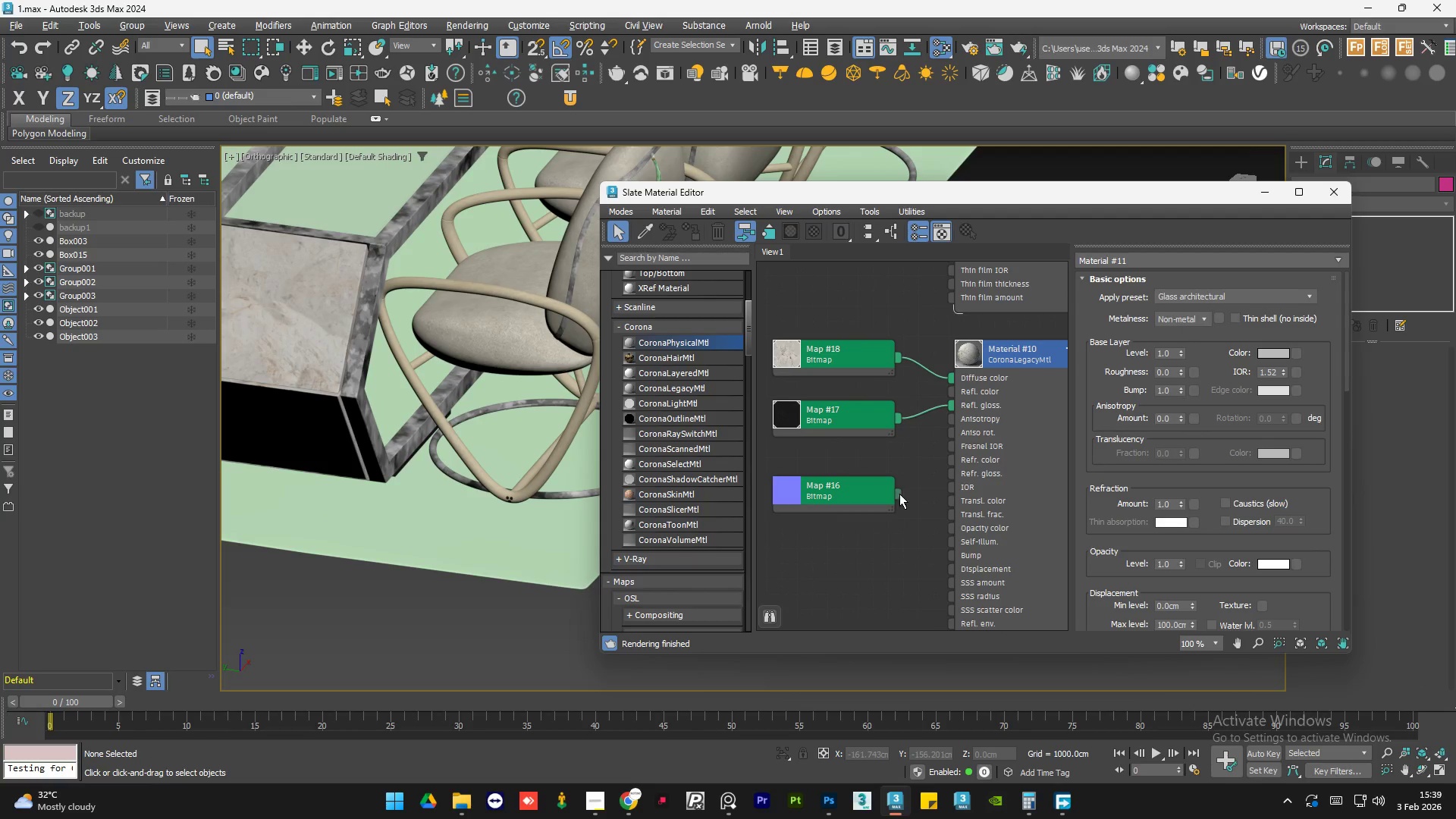 
left_click_drag(start_coordinate=[896, 491], to_coordinate=[954, 557])
 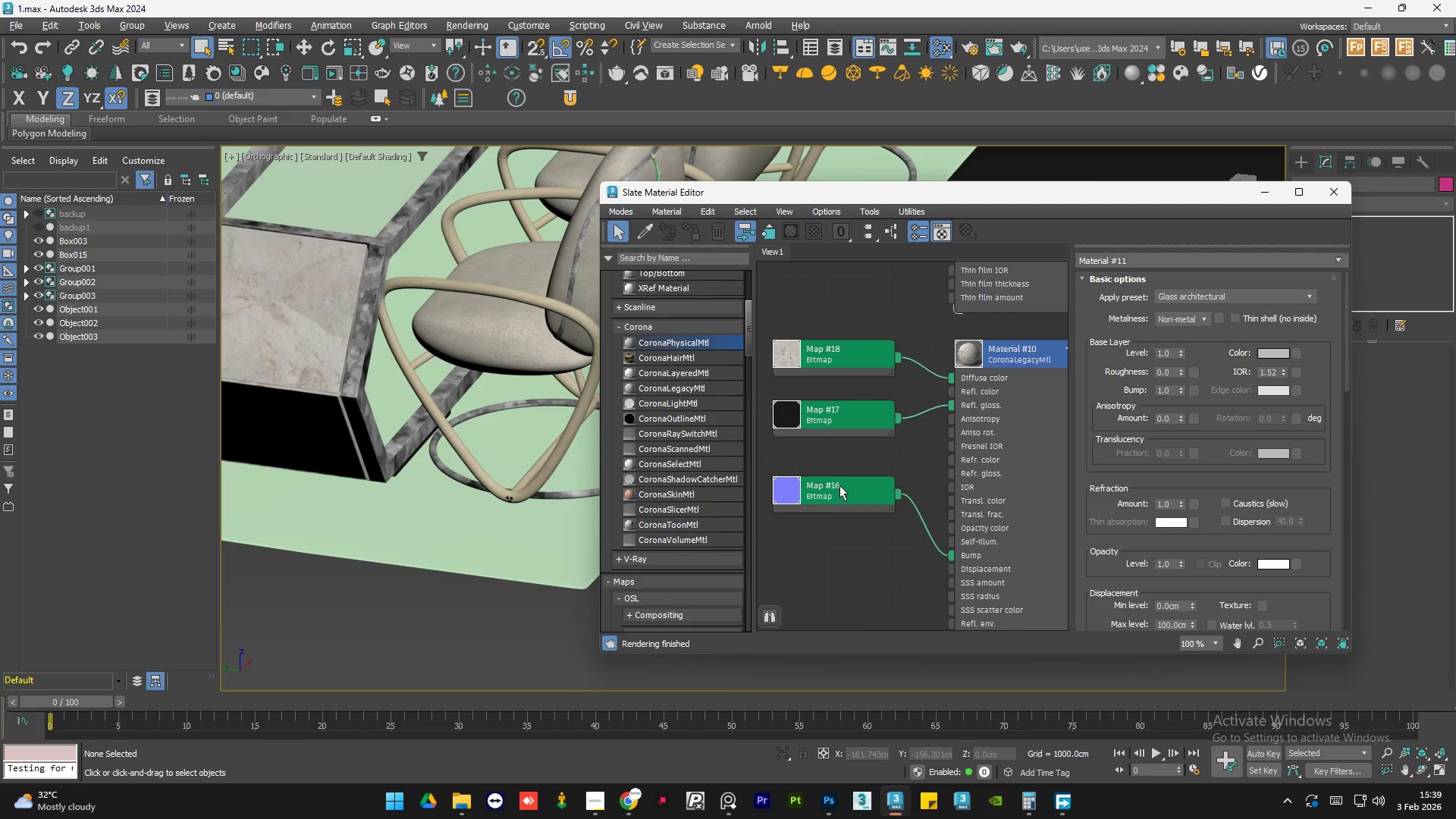 
left_click_drag(start_coordinate=[837, 487], to_coordinate=[839, 507])
 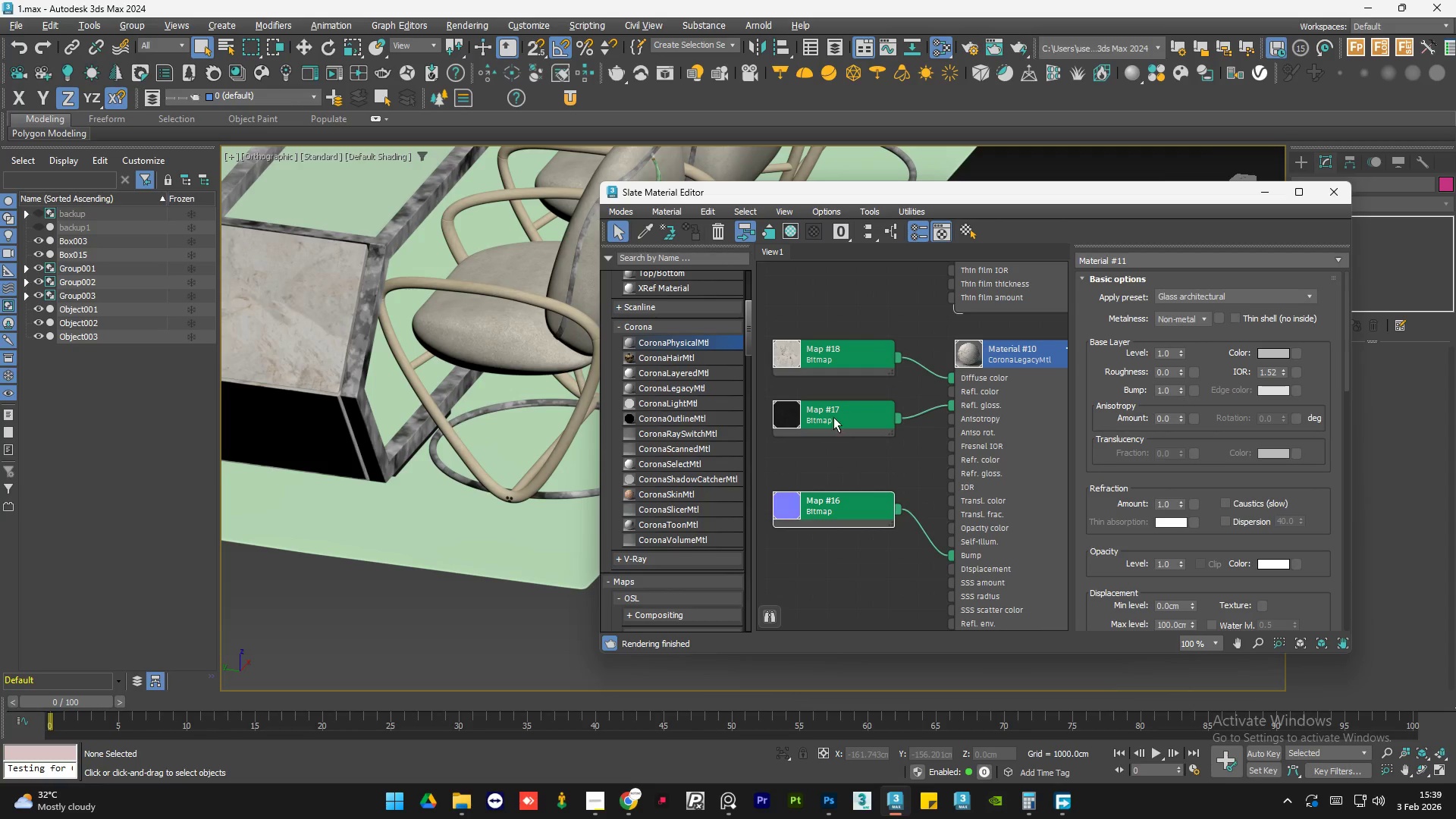 
left_click_drag(start_coordinate=[833, 415], to_coordinate=[833, 434])
 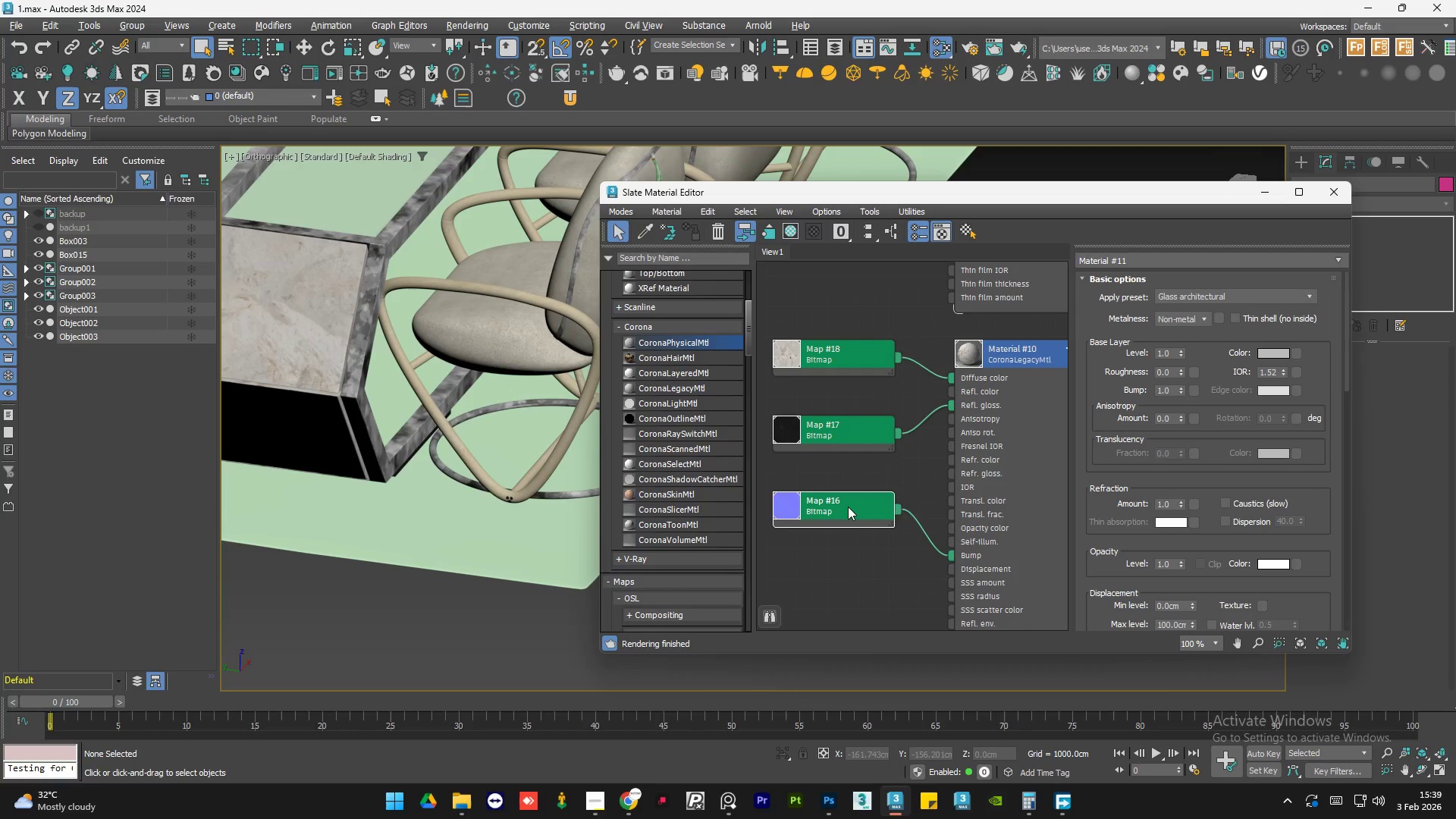 
double_click([848, 507])
 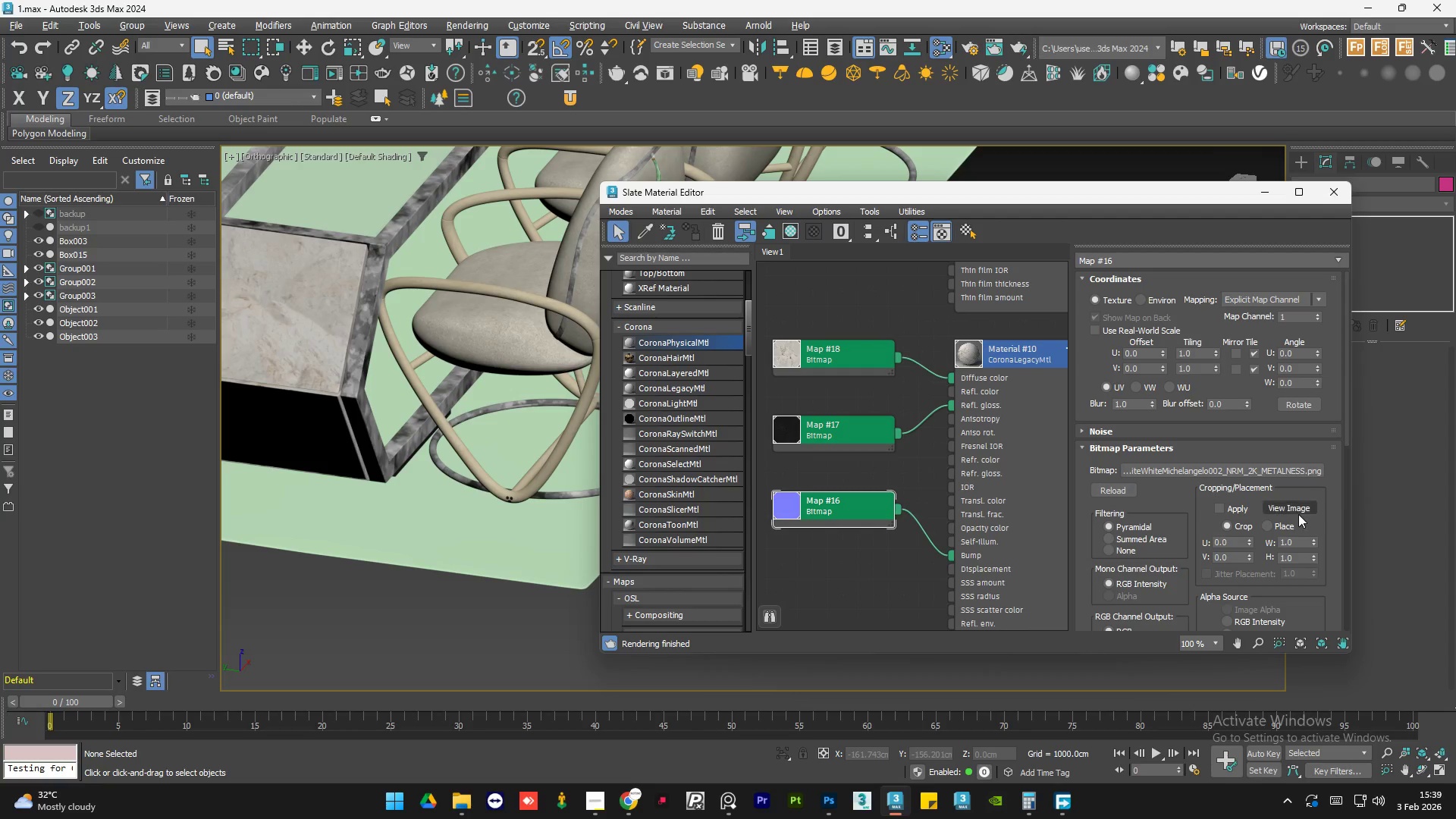 
left_click([1298, 514])
 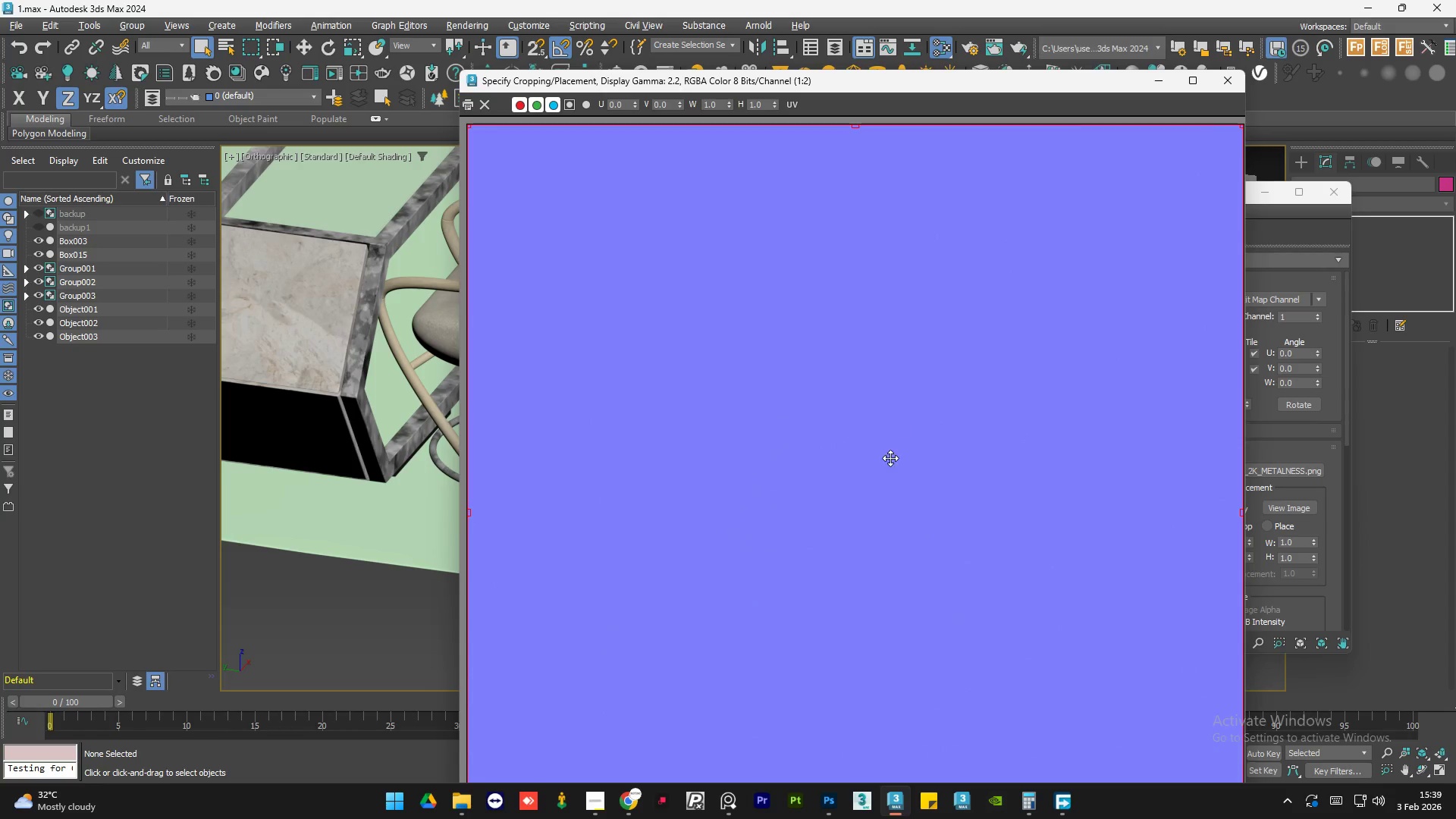 
scroll: coordinate [800, 559], scroll_direction: up, amount: 17.0
 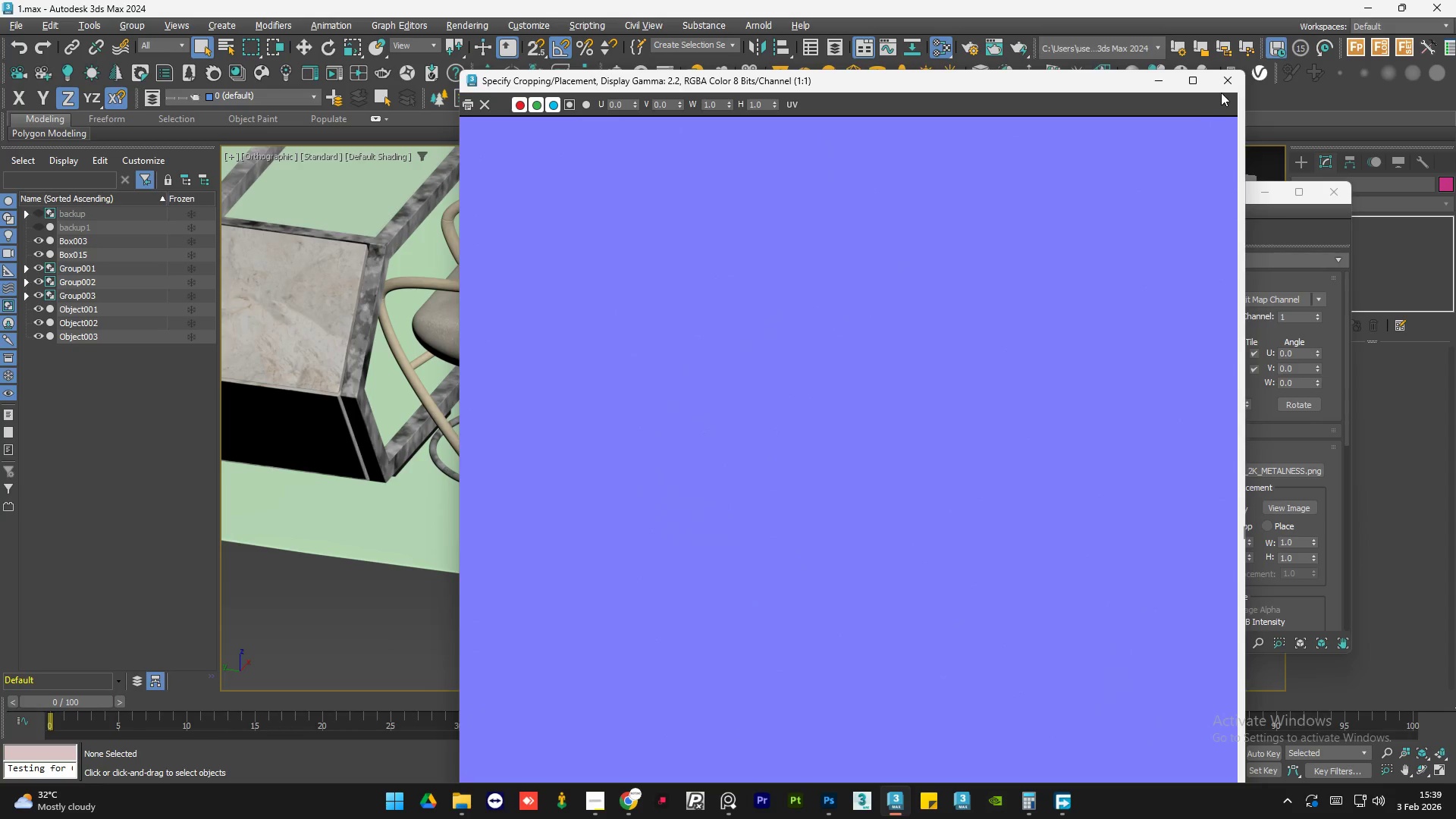 
left_click([1225, 89])
 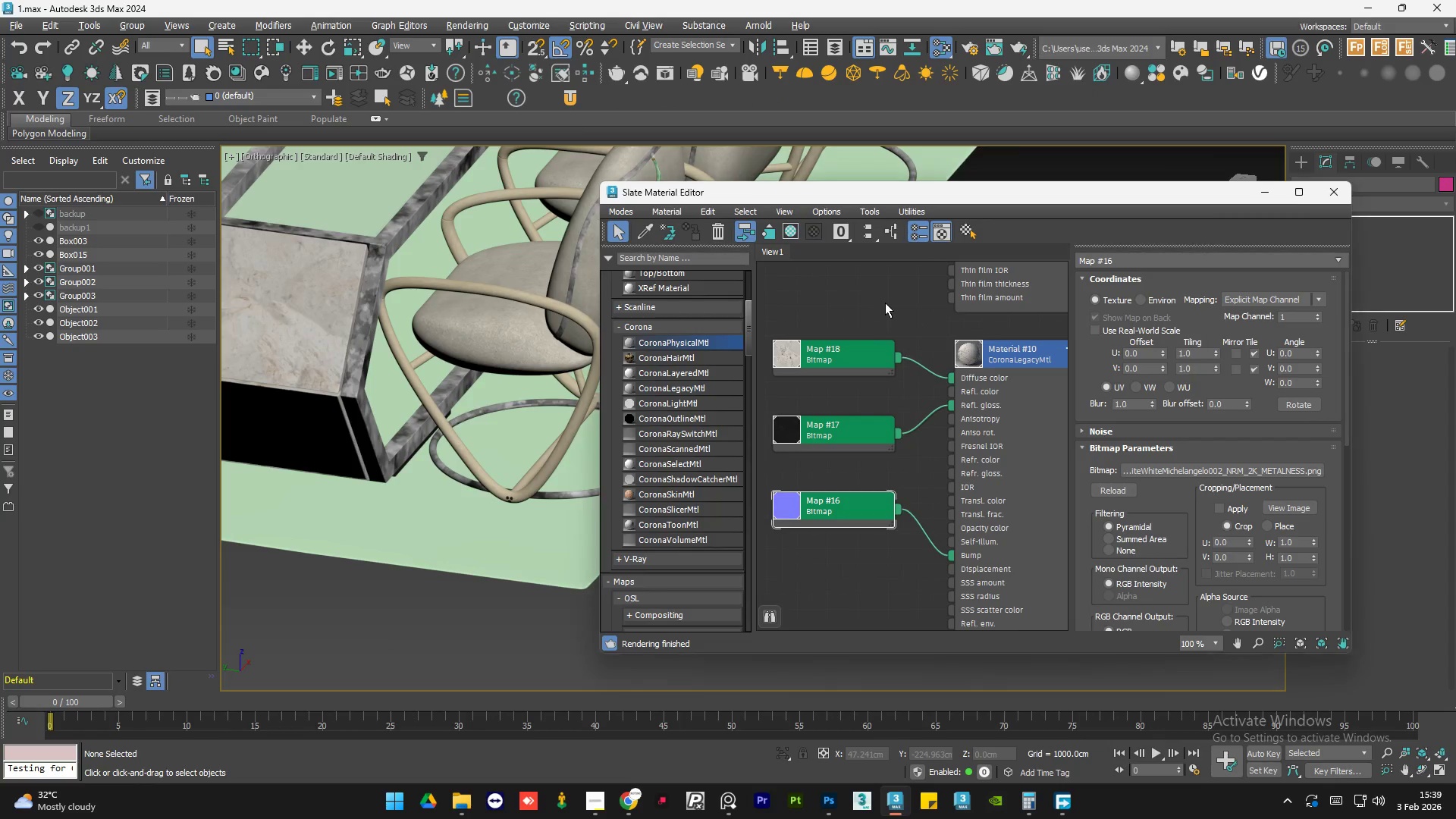 
double_click([885, 302])
 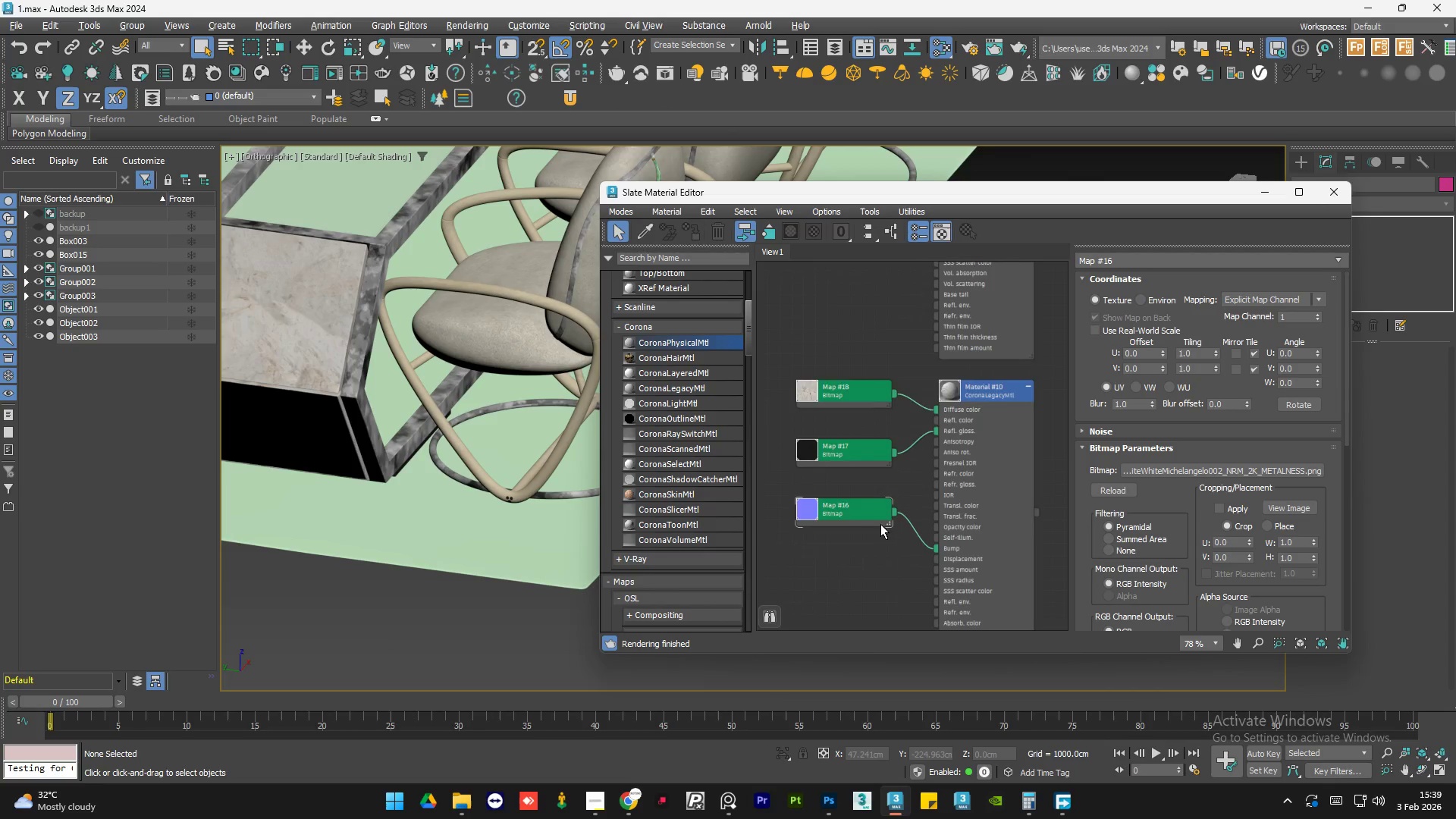 
left_click([874, 403])
 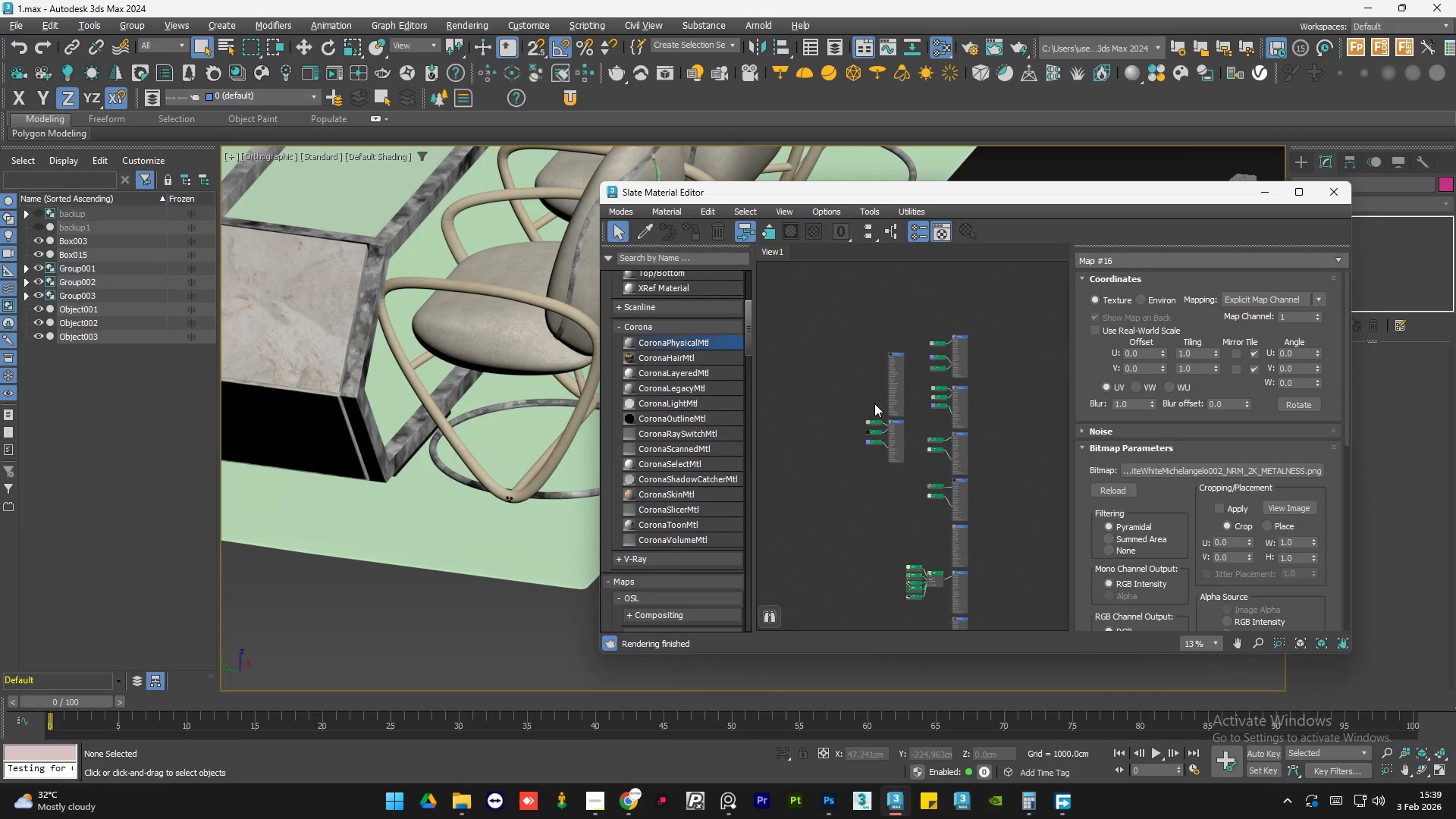 
scroll: coordinate [874, 403], scroll_direction: down, amount: 8.0
 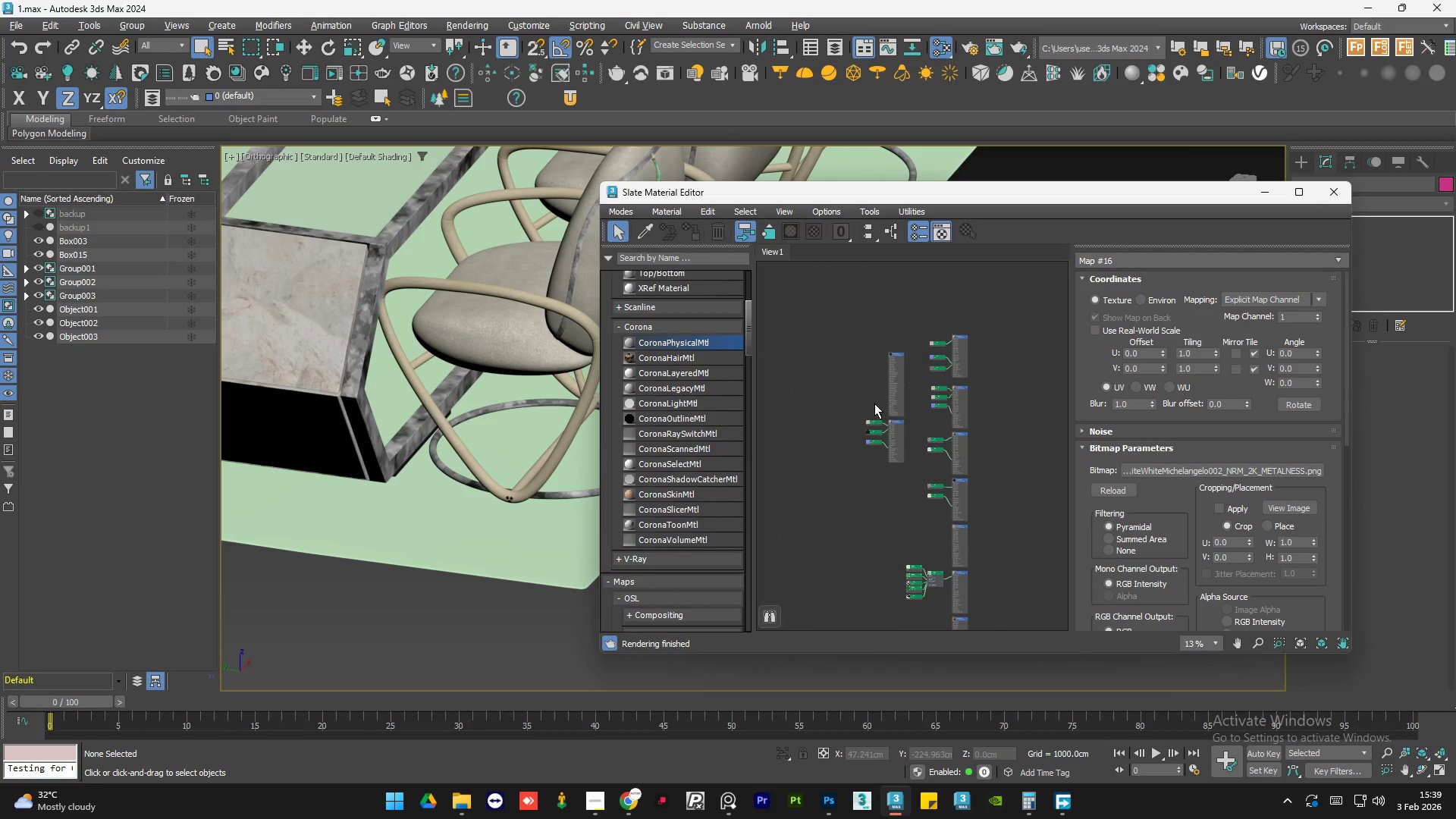 
double_click([874, 403])
 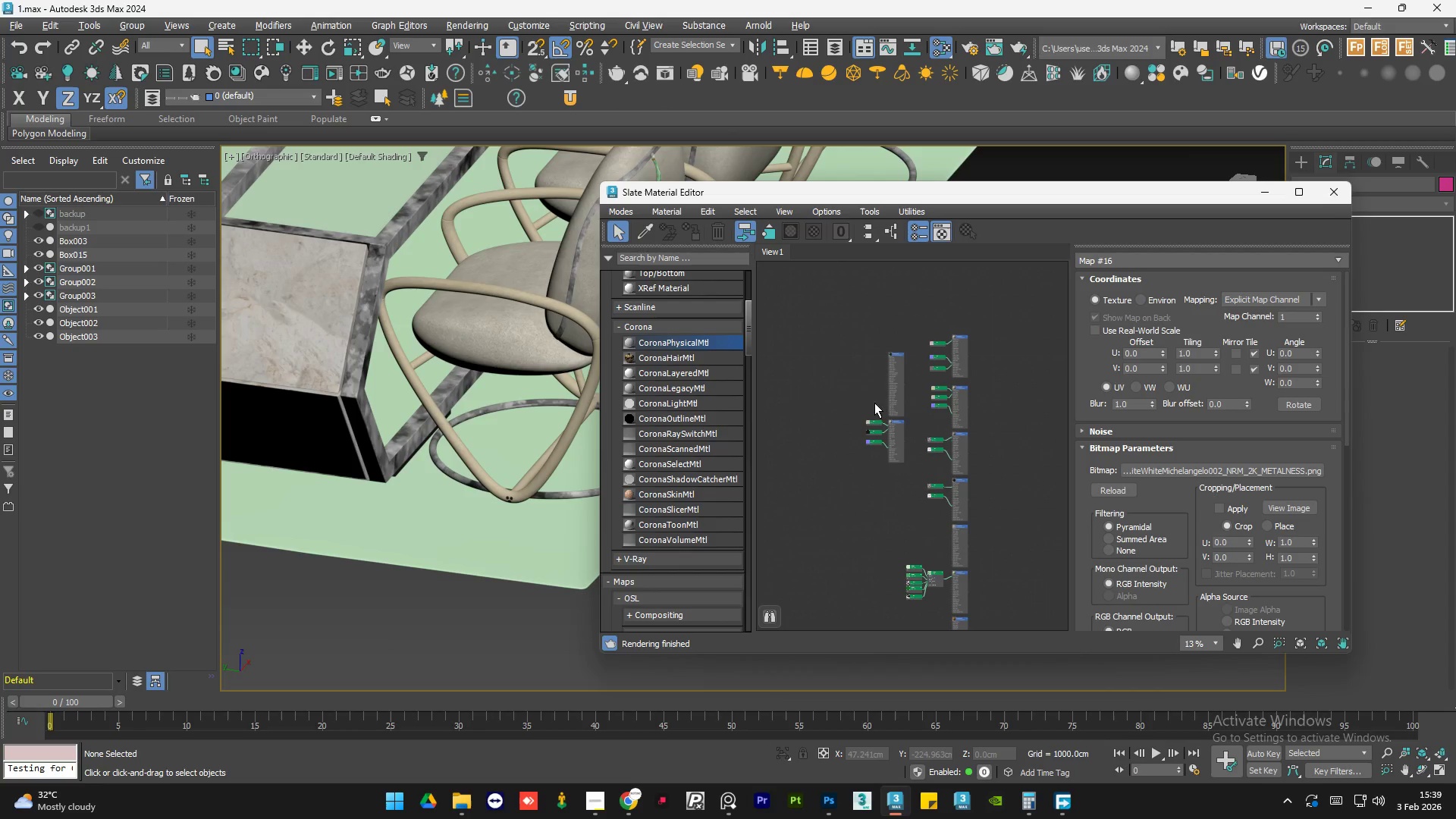 
triple_click([874, 403])
 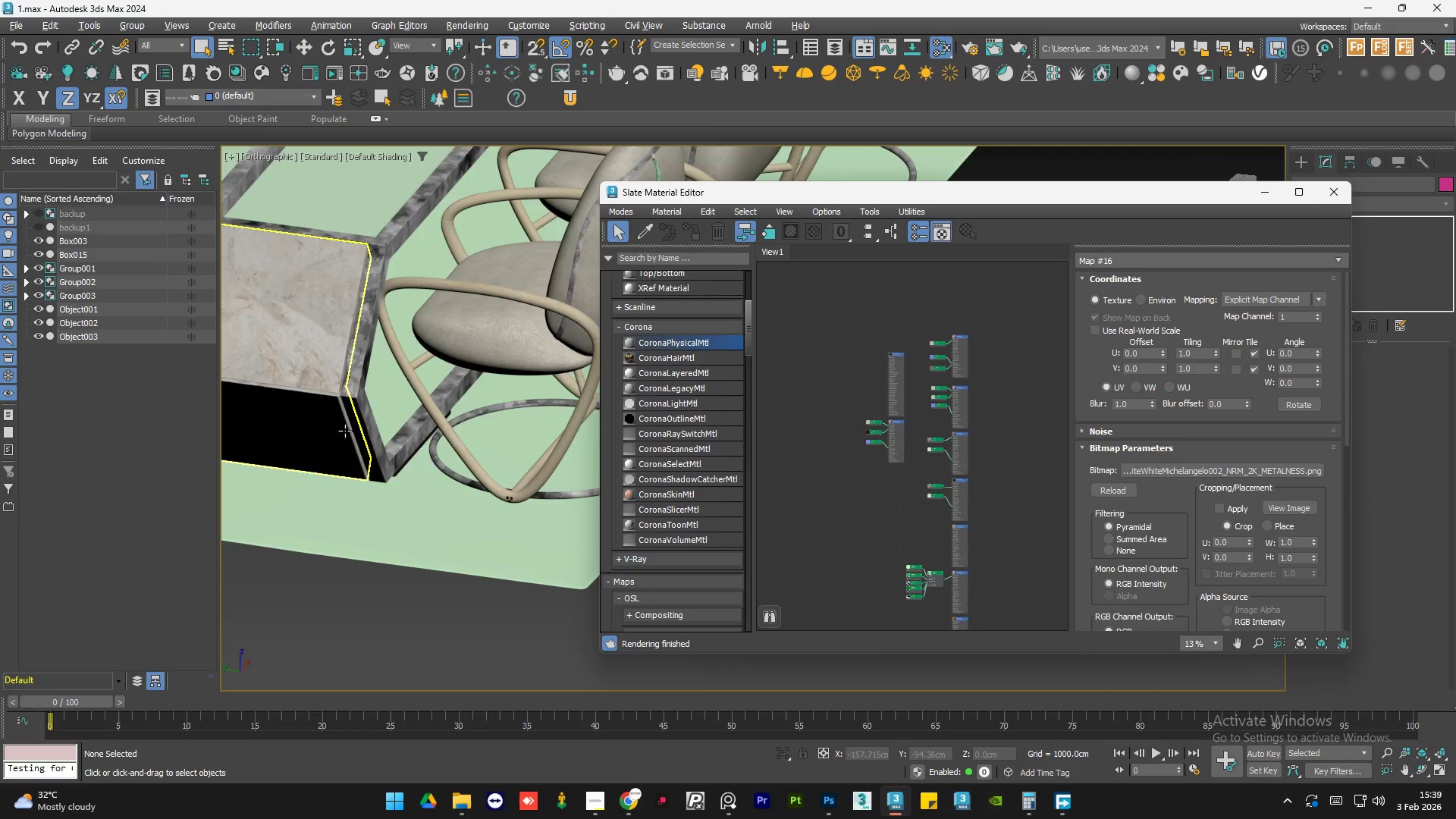 
scroll: coordinate [346, 435], scroll_direction: down, amount: 2.0
 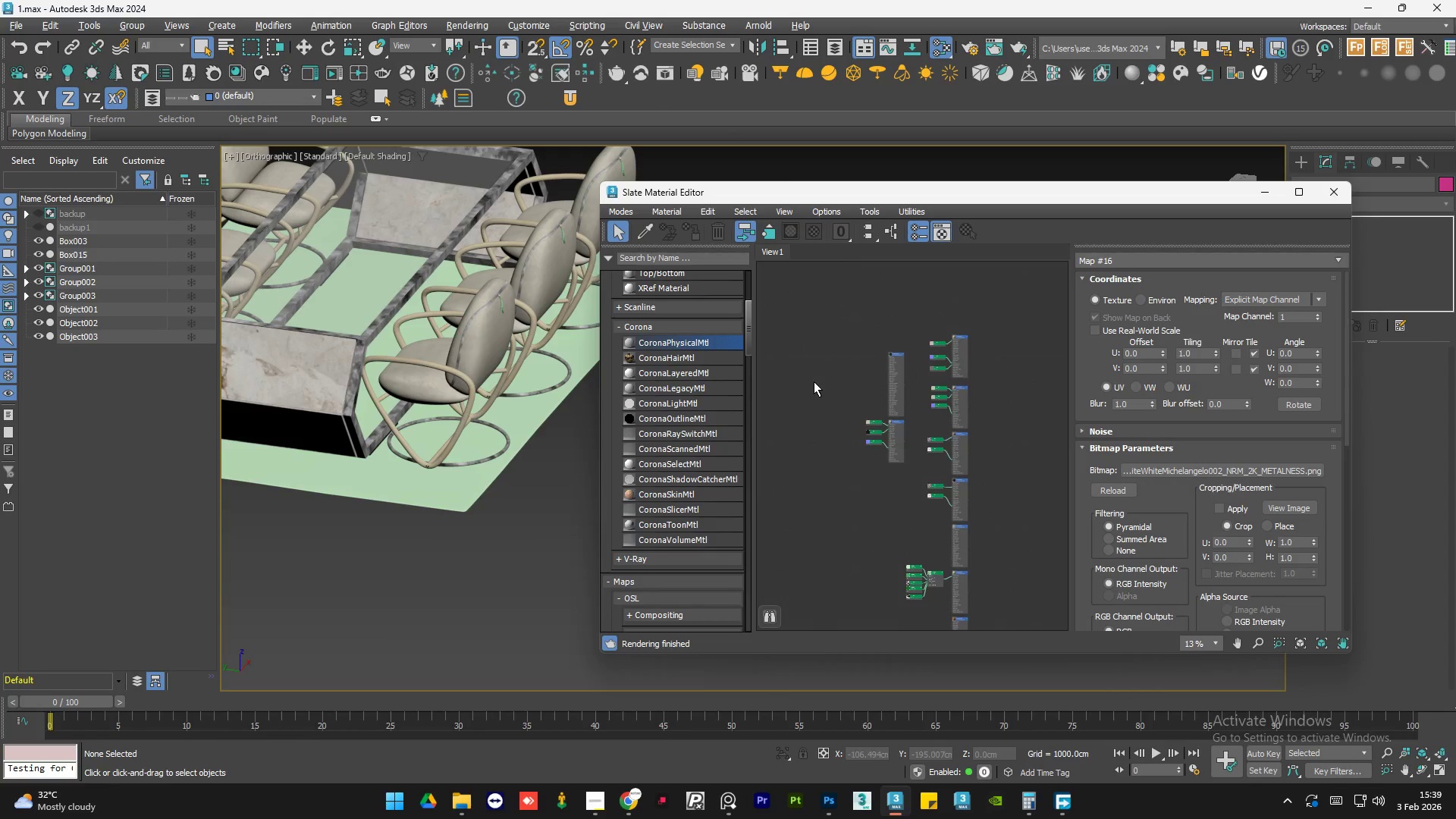 
double_click([814, 381])
 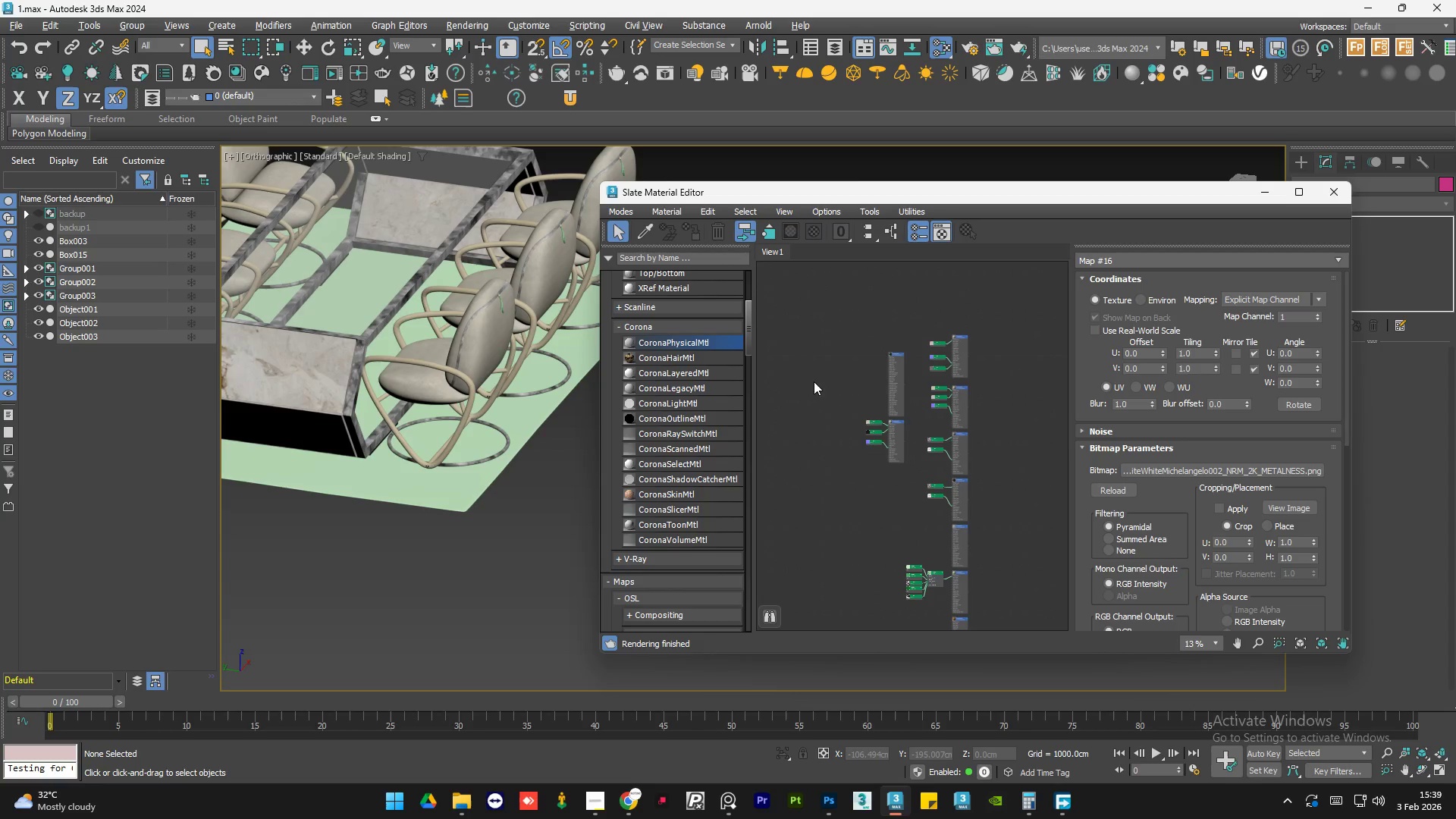 
double_click([814, 381])
 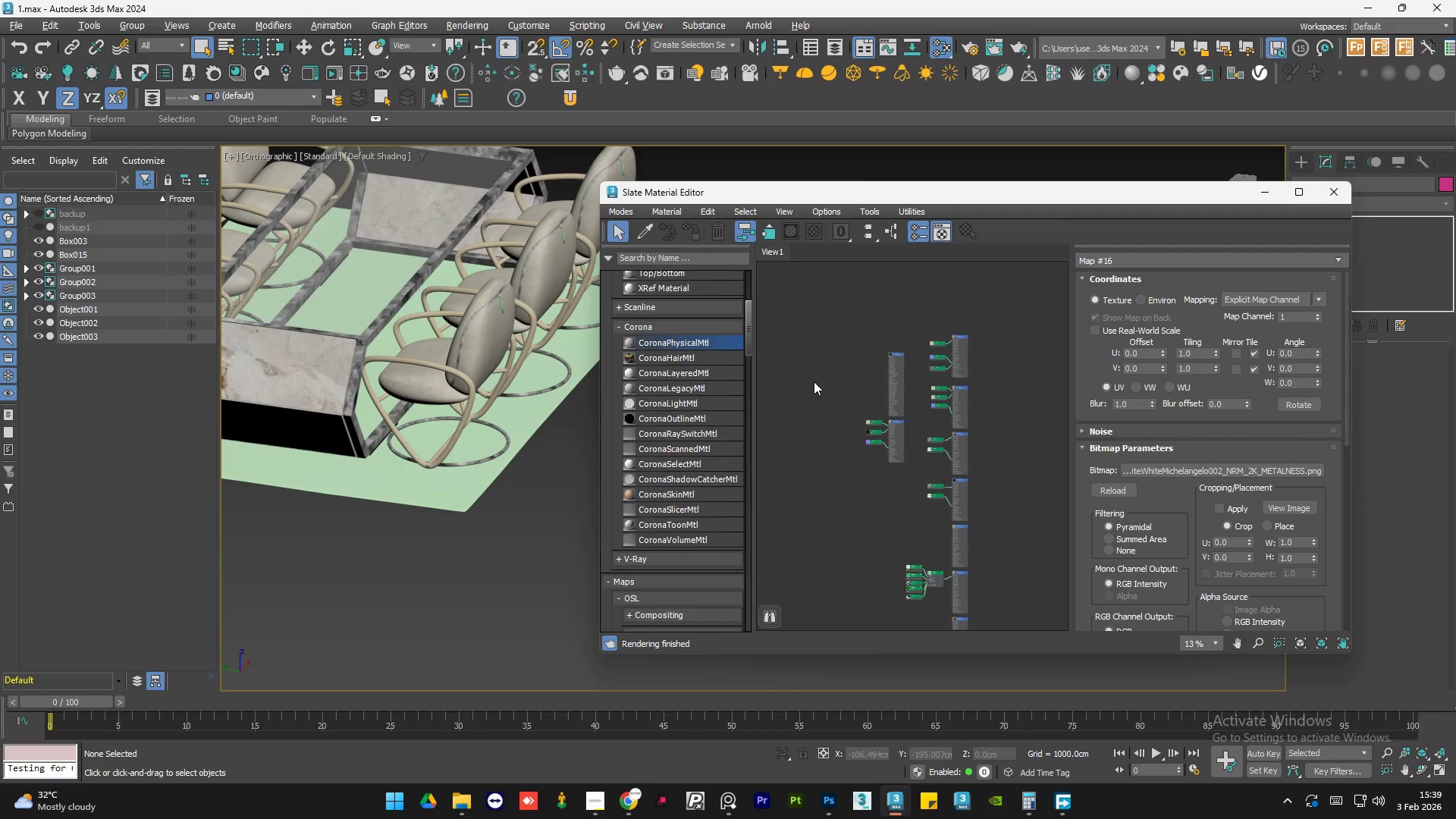 
left_click([814, 381])
 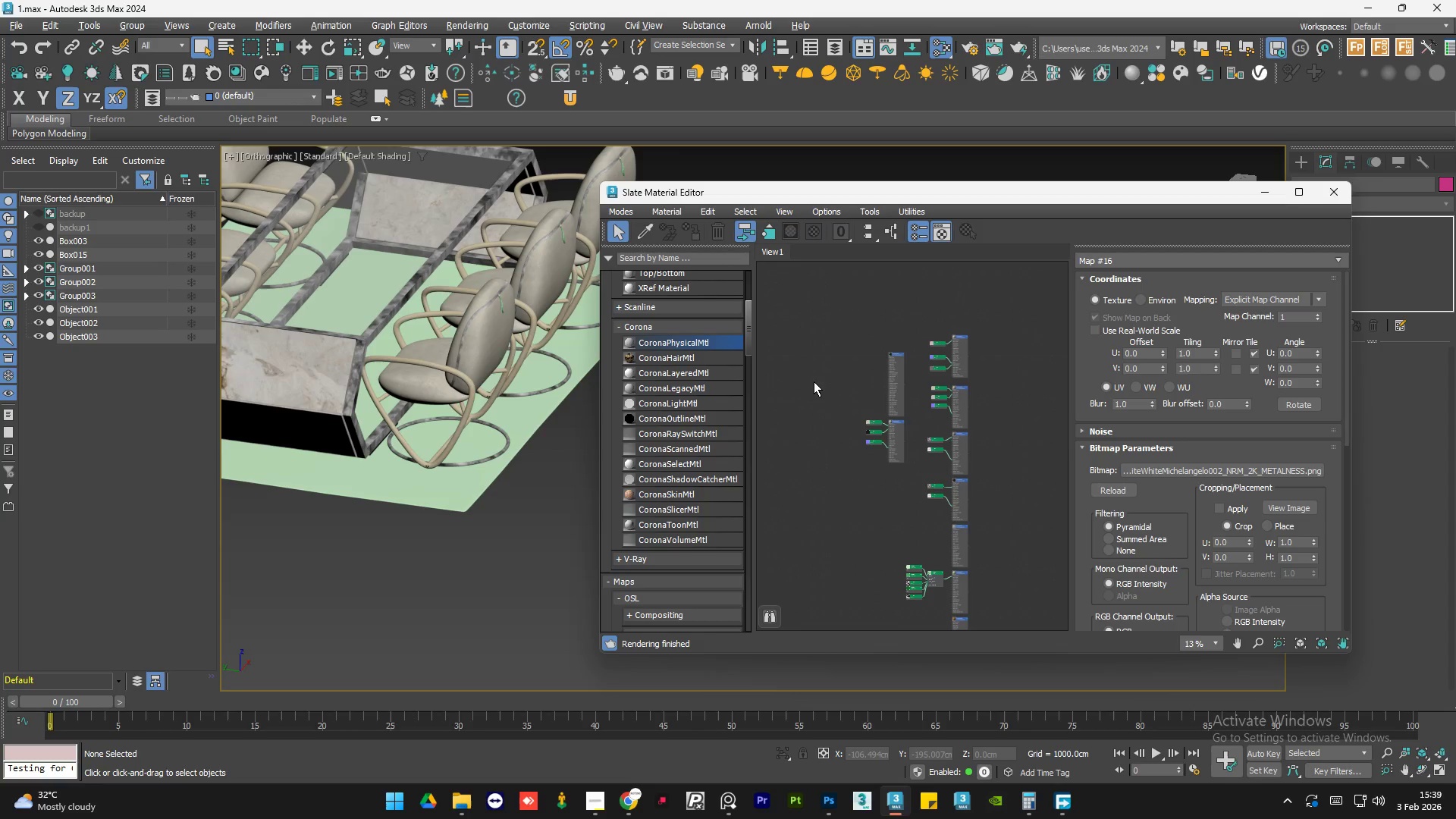 
double_click([814, 381])
 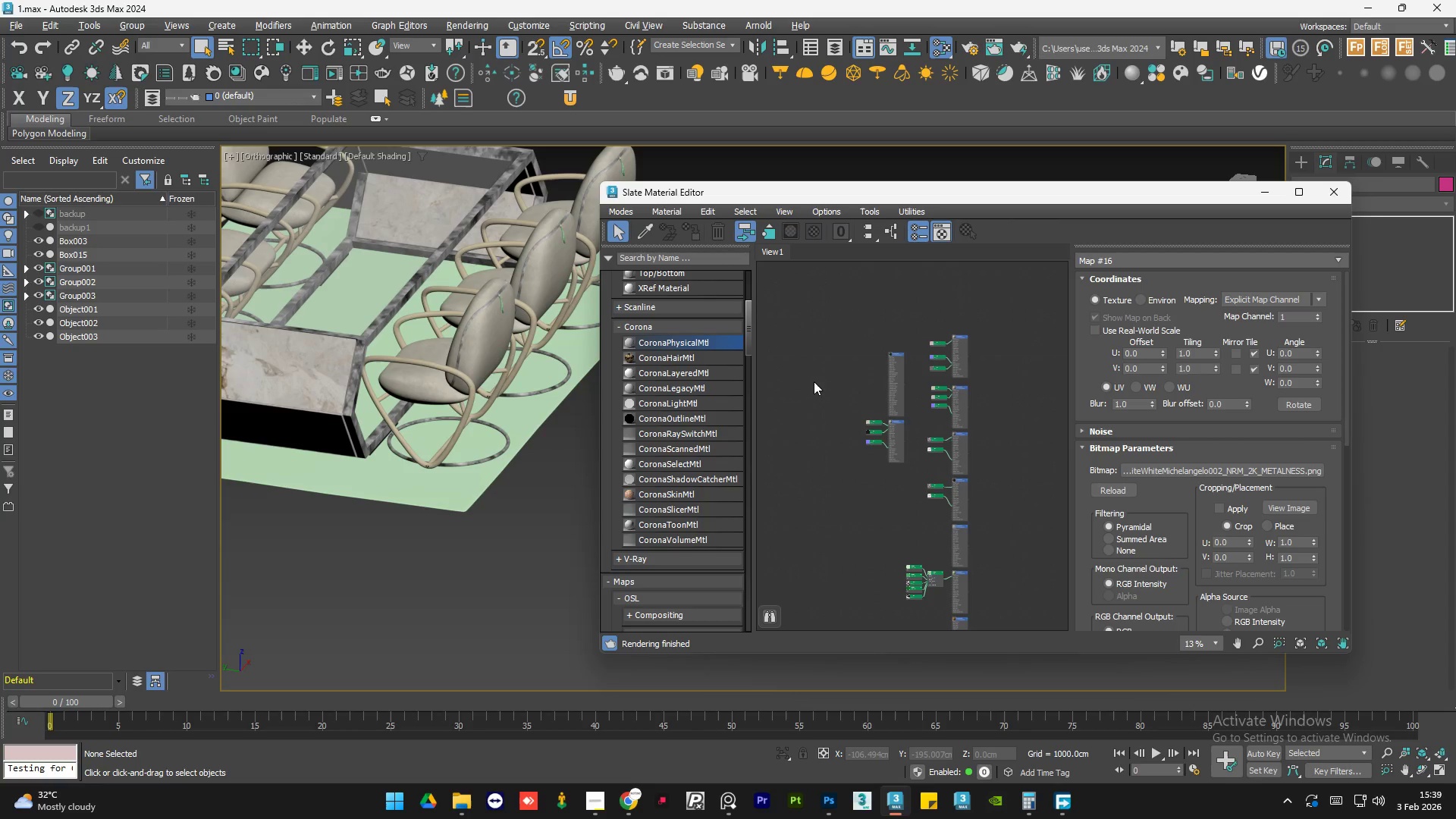 
double_click([814, 381])
 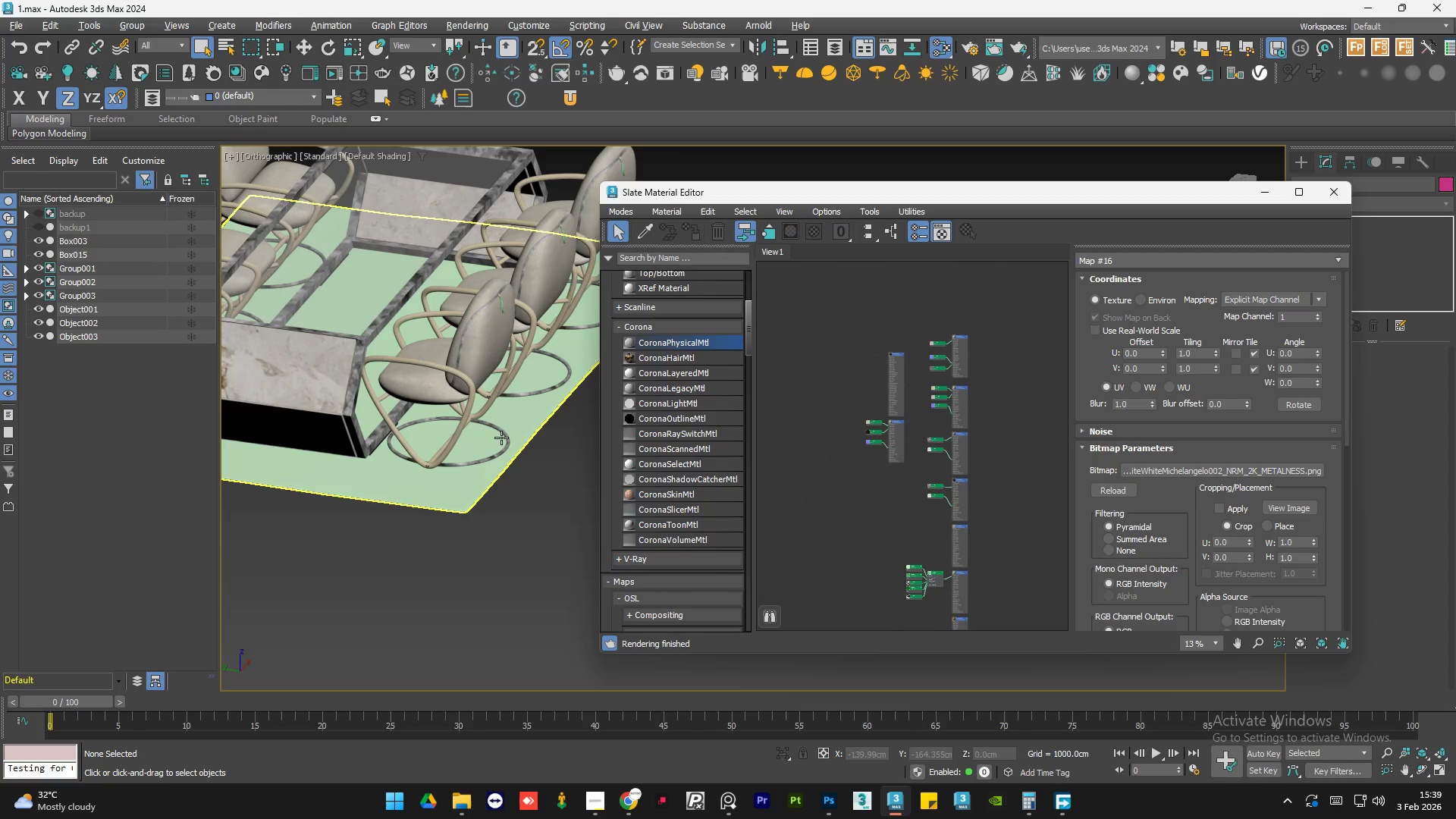 
hold_key(key=AltLeft, duration=0.89)
 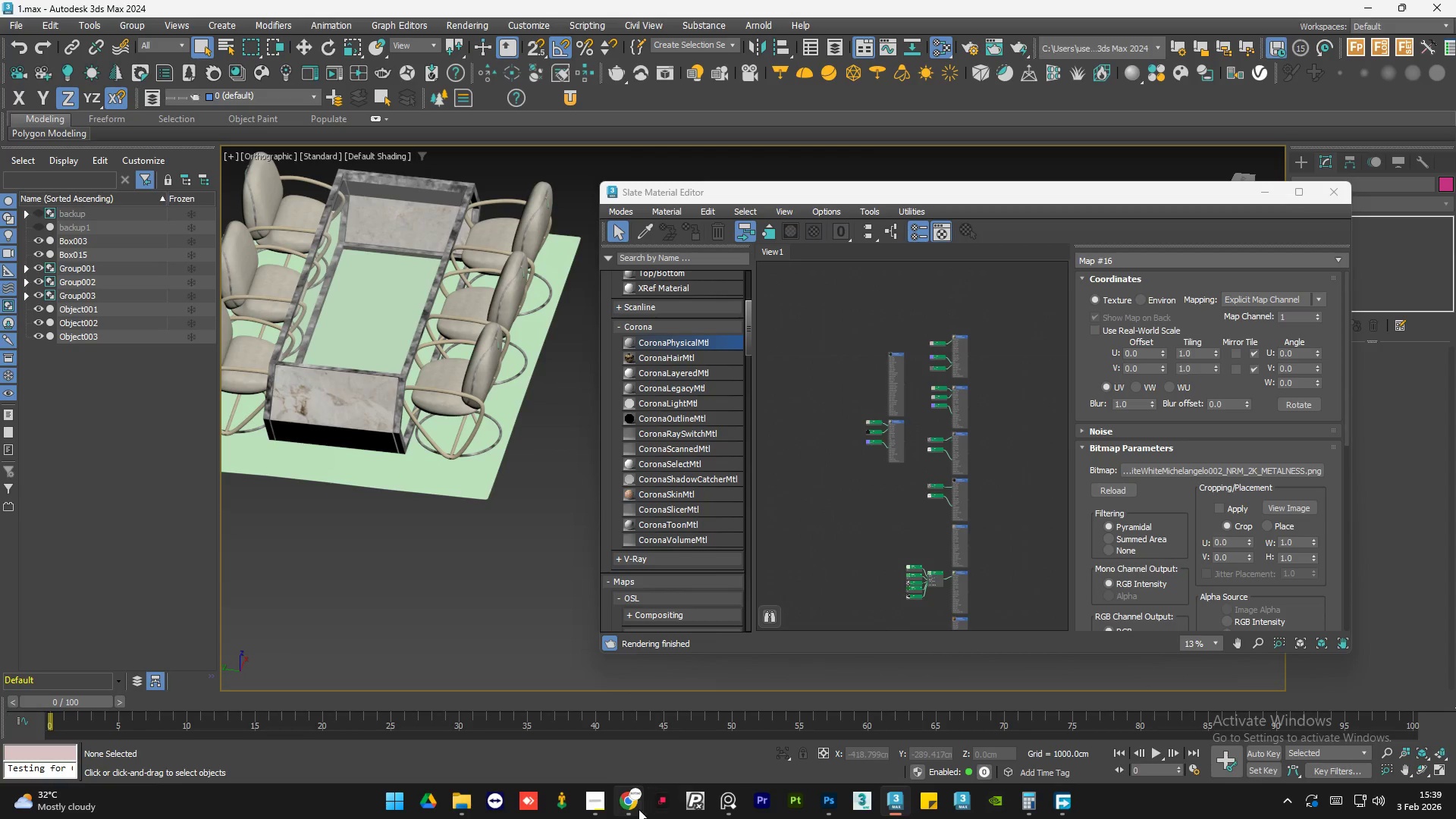 
scroll: coordinate [502, 438], scroll_direction: down, amount: 1.0
 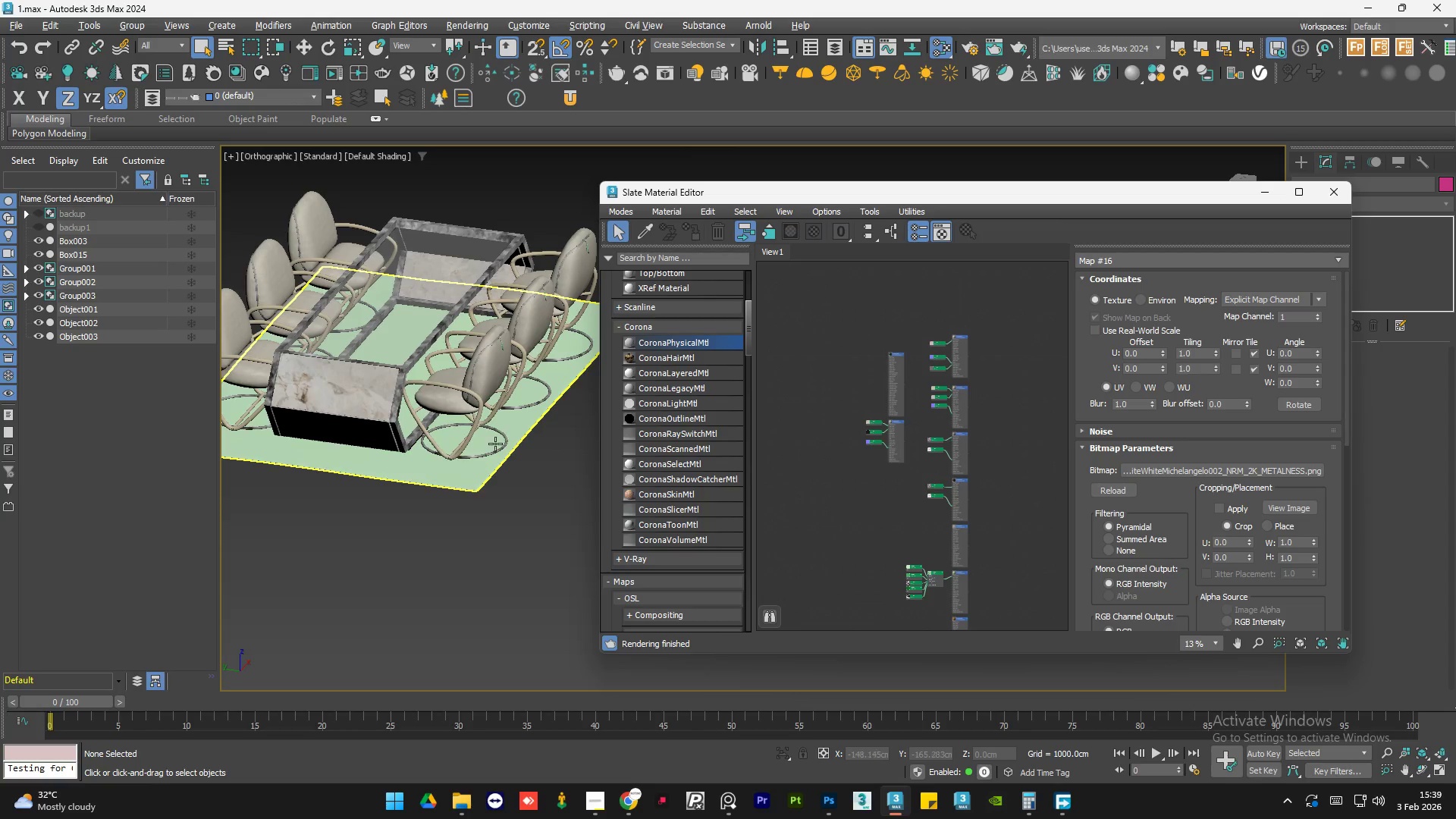 
left_click([631, 809])
 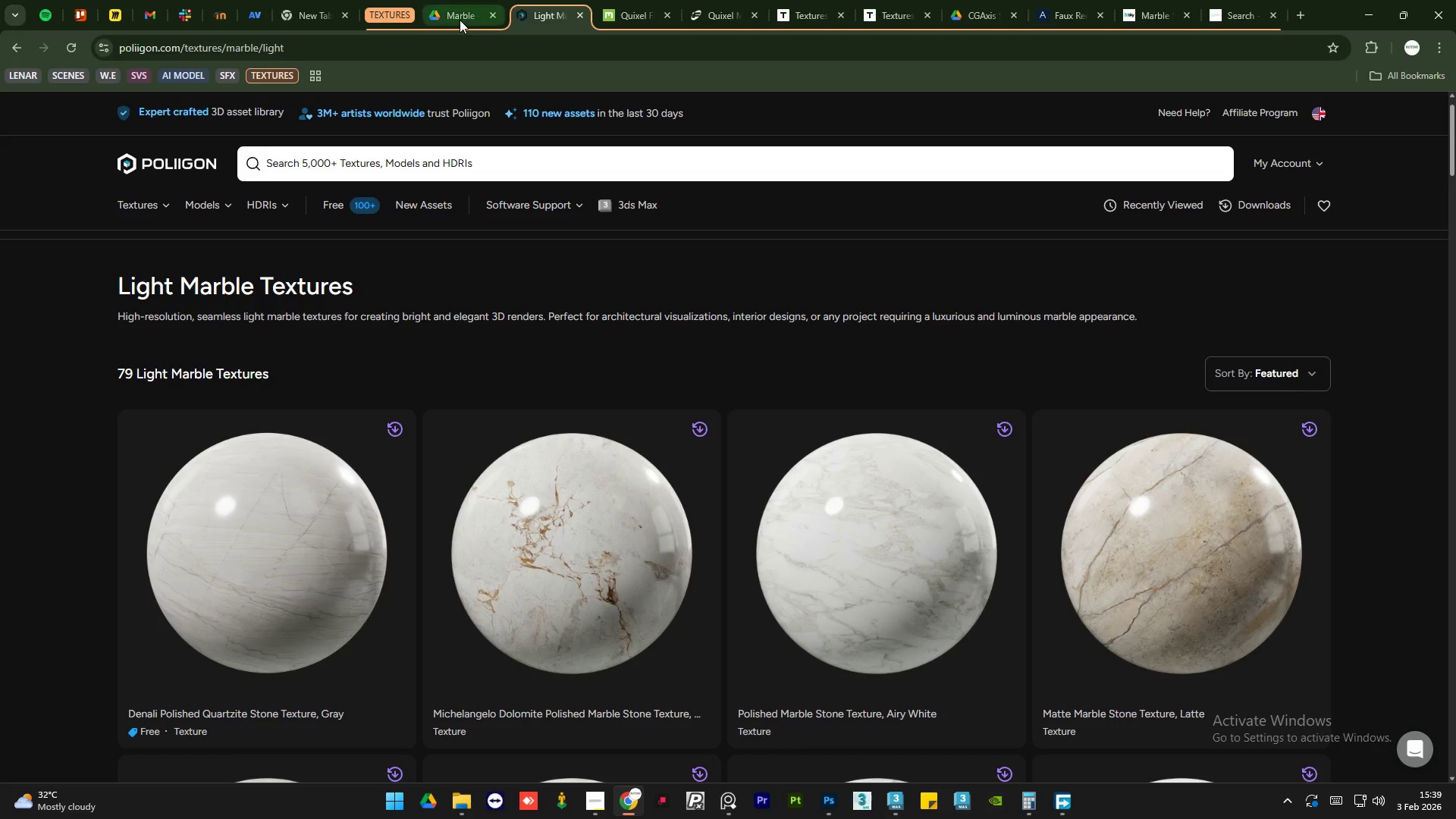 
left_click([460, 19])
 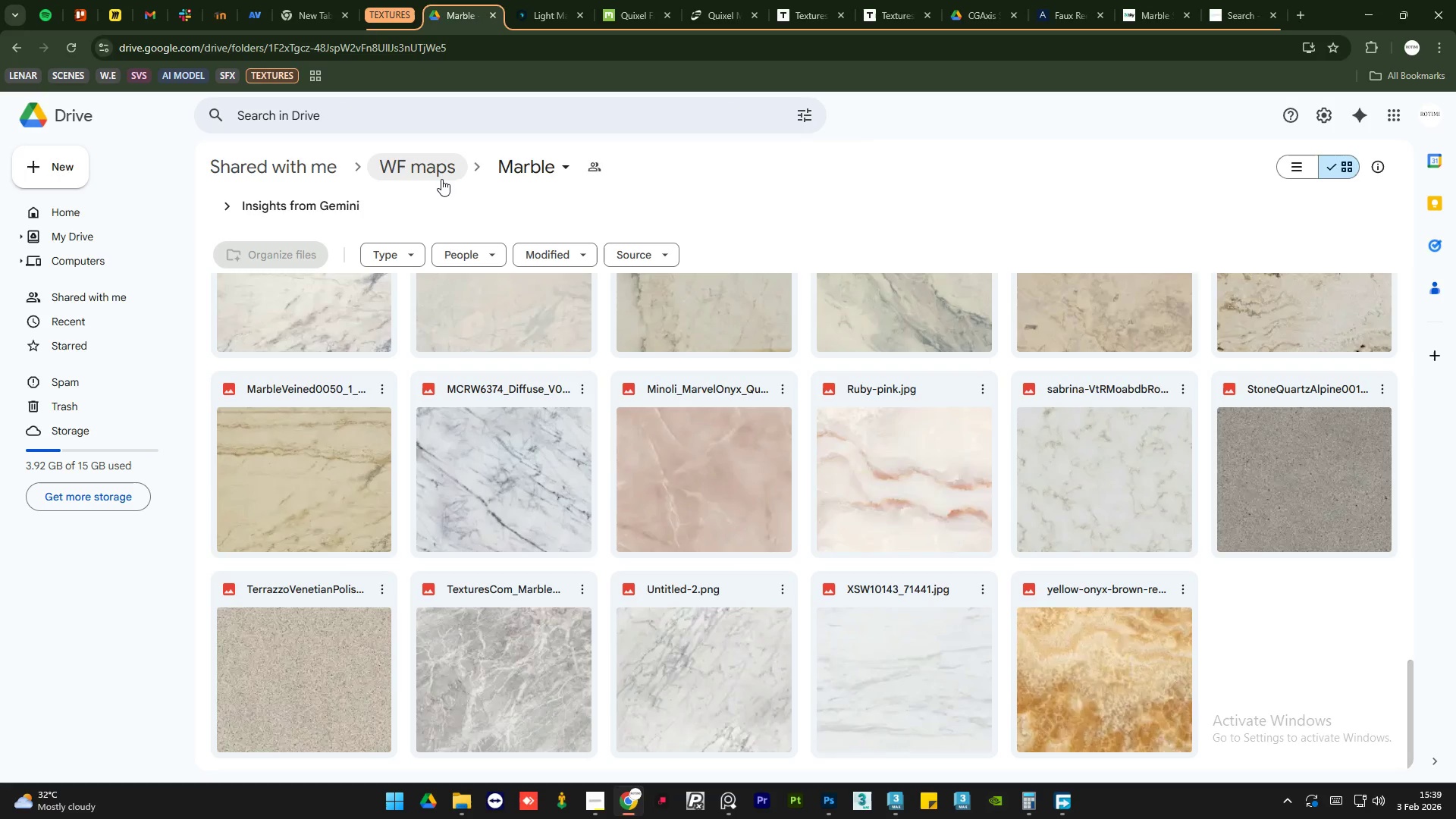 
left_click([439, 169])
 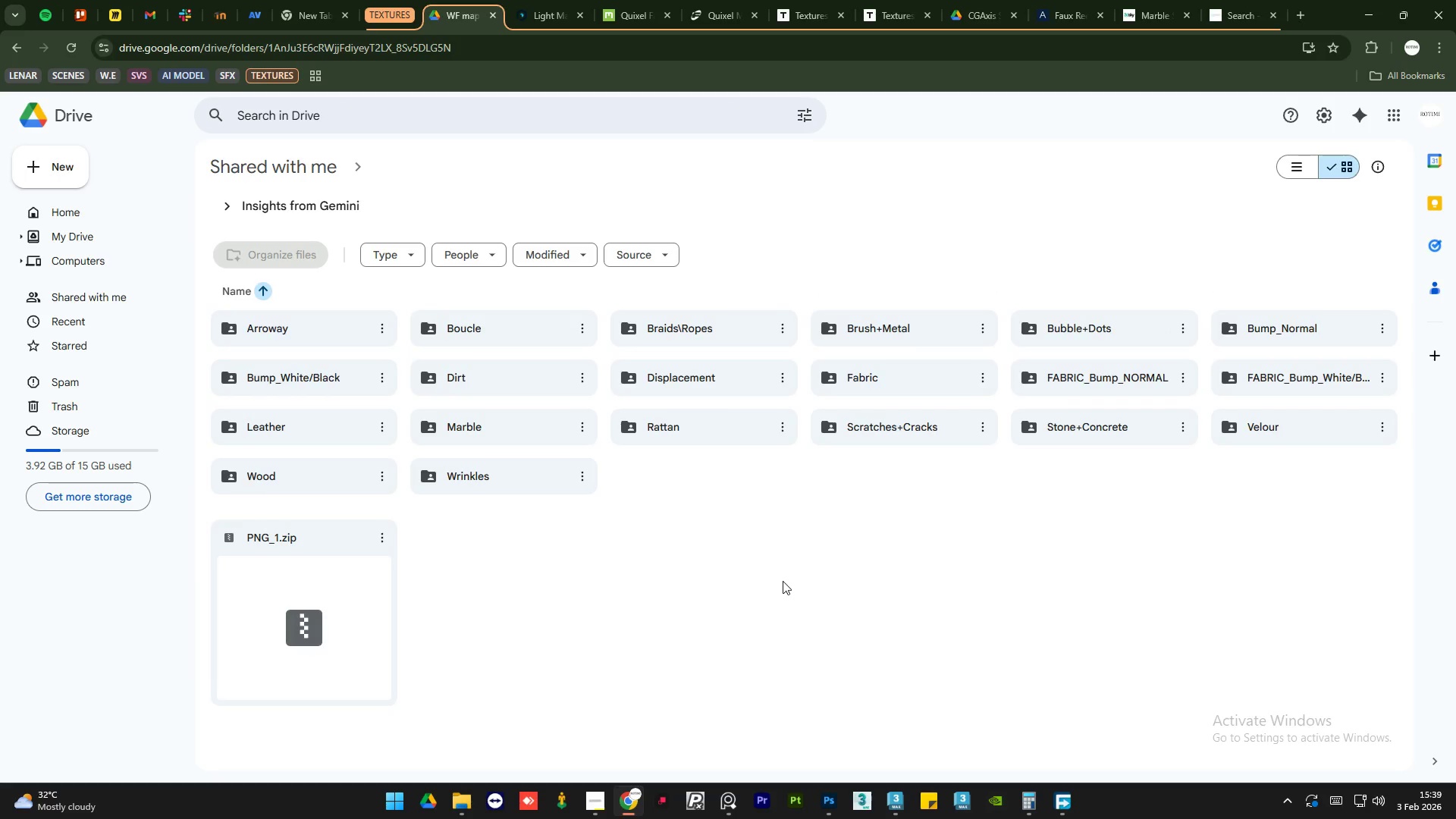 
left_click([795, 581])
 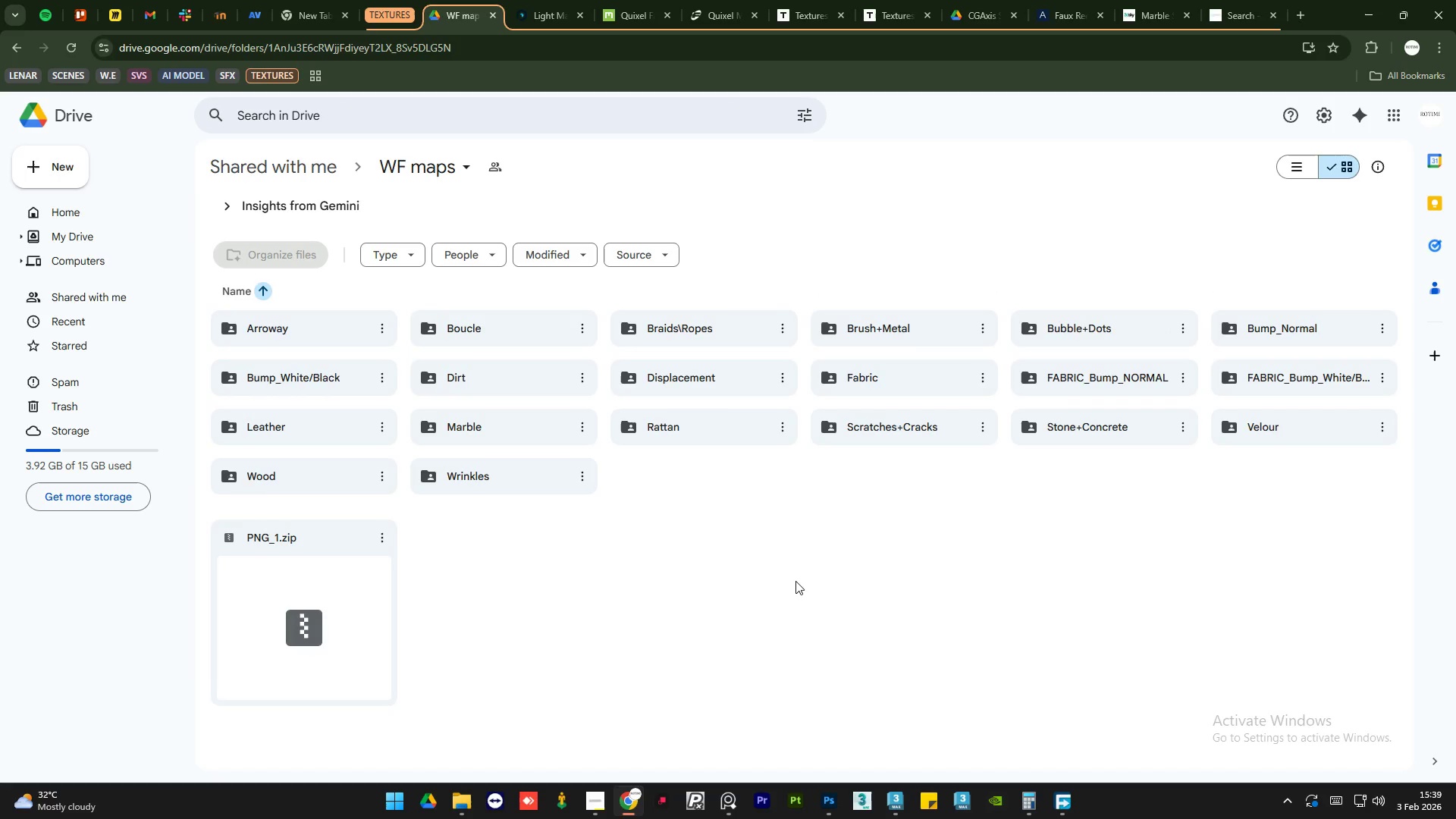 
left_click([1275, 538])
 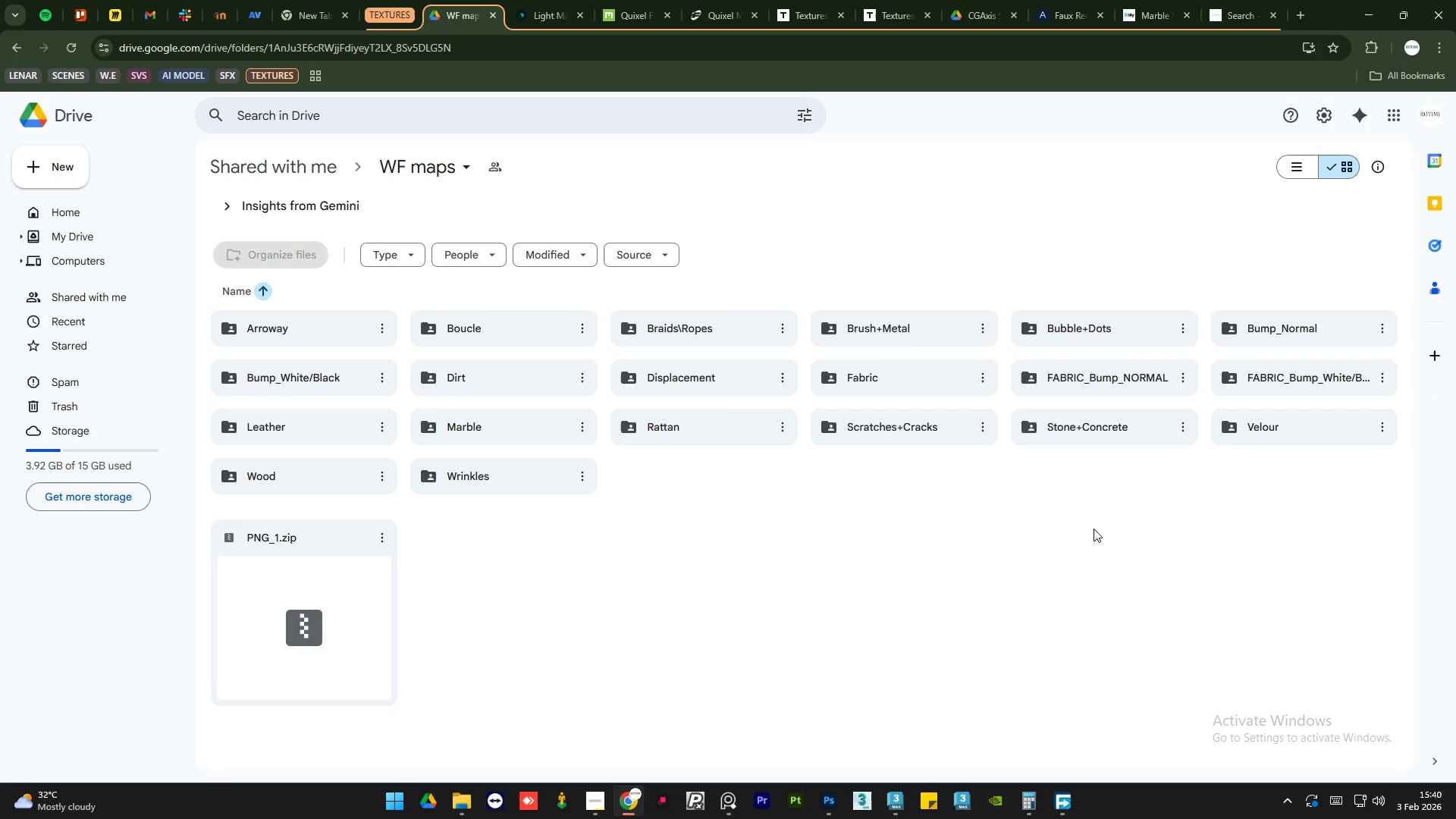 
double_click([478, 475])
 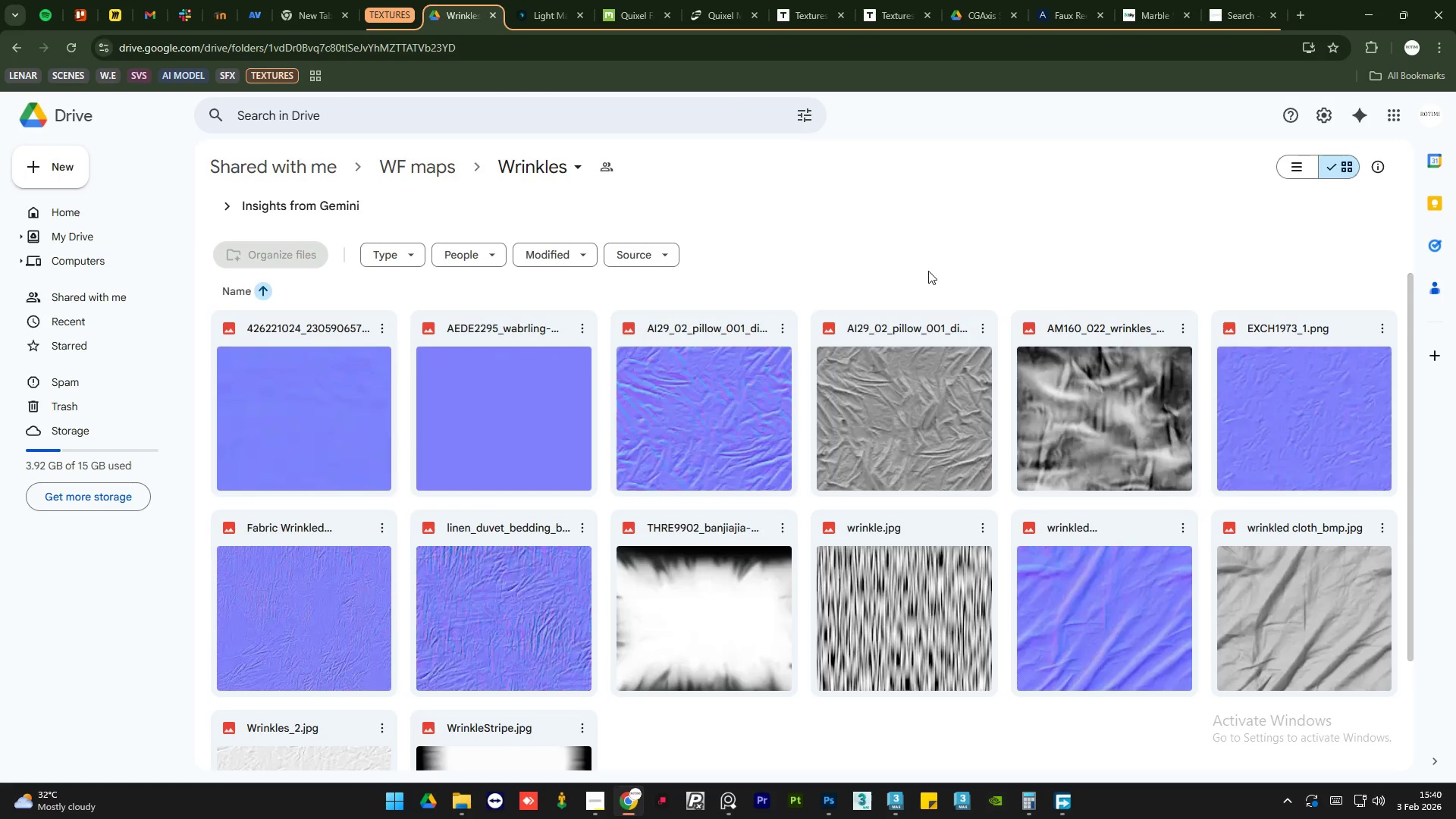 
scroll: coordinate [867, 439], scroll_direction: down, amount: 5.0
 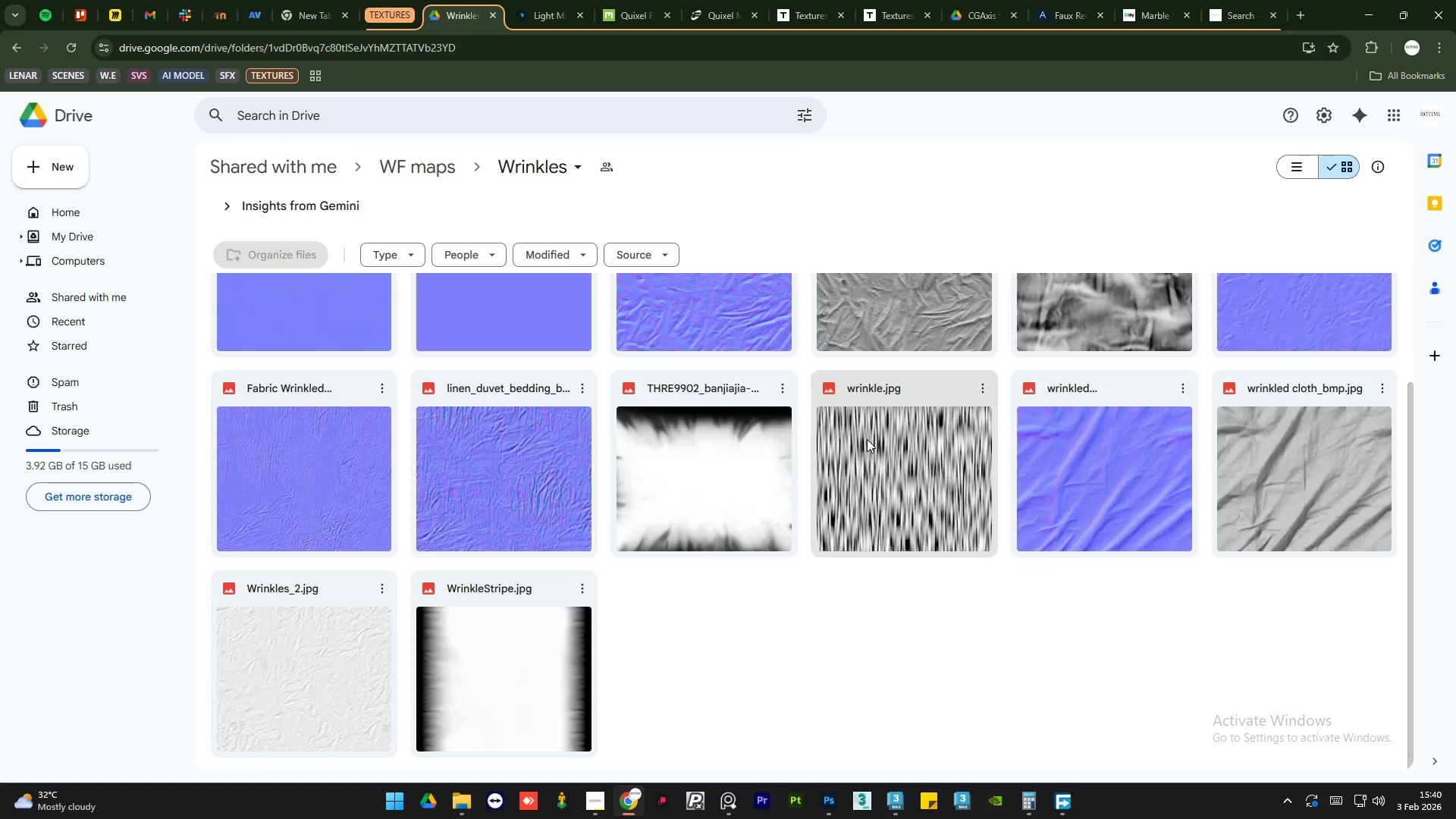 
scroll: coordinate [867, 439], scroll_direction: up, amount: 6.0
 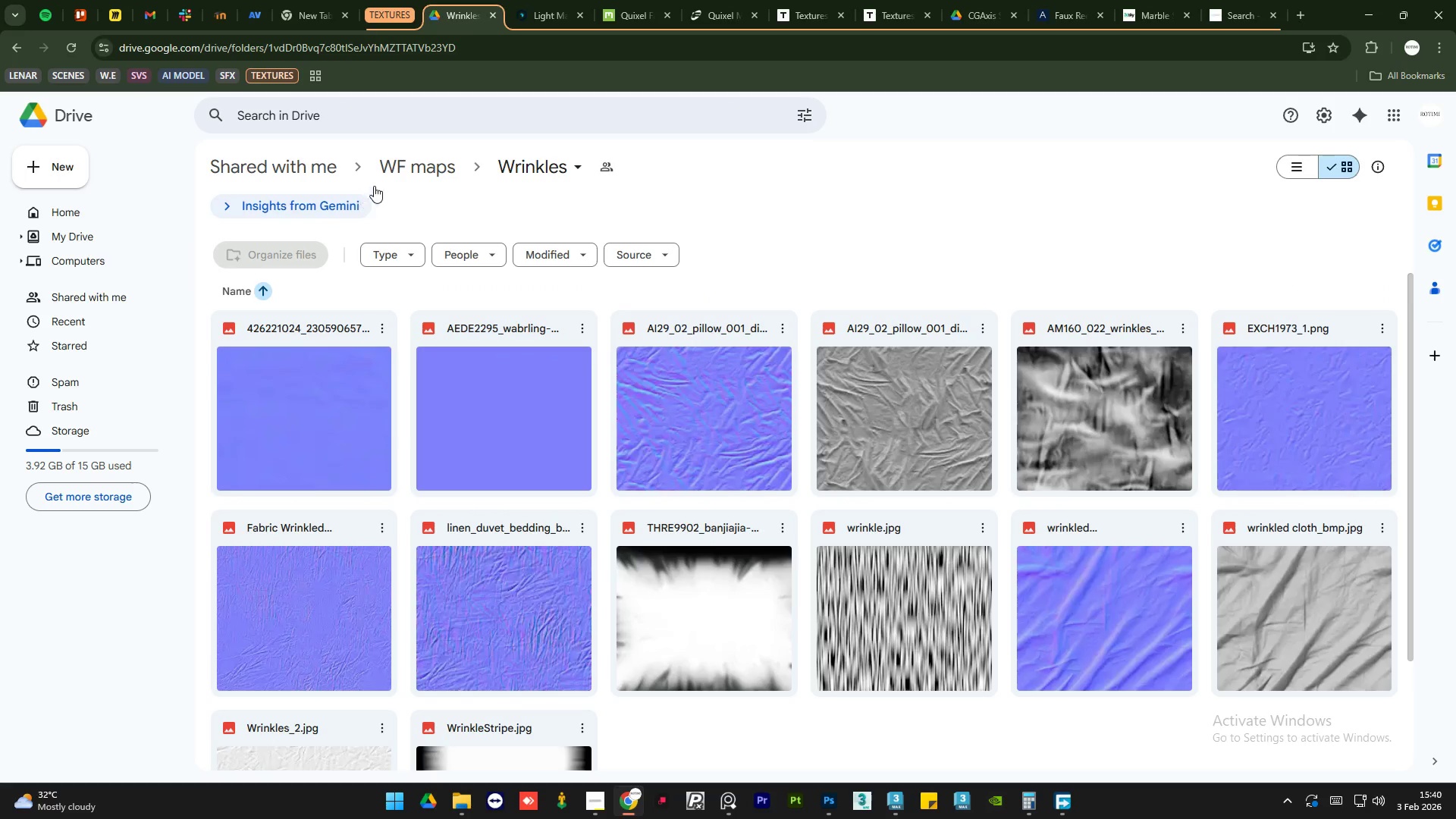 
left_click([394, 174])
 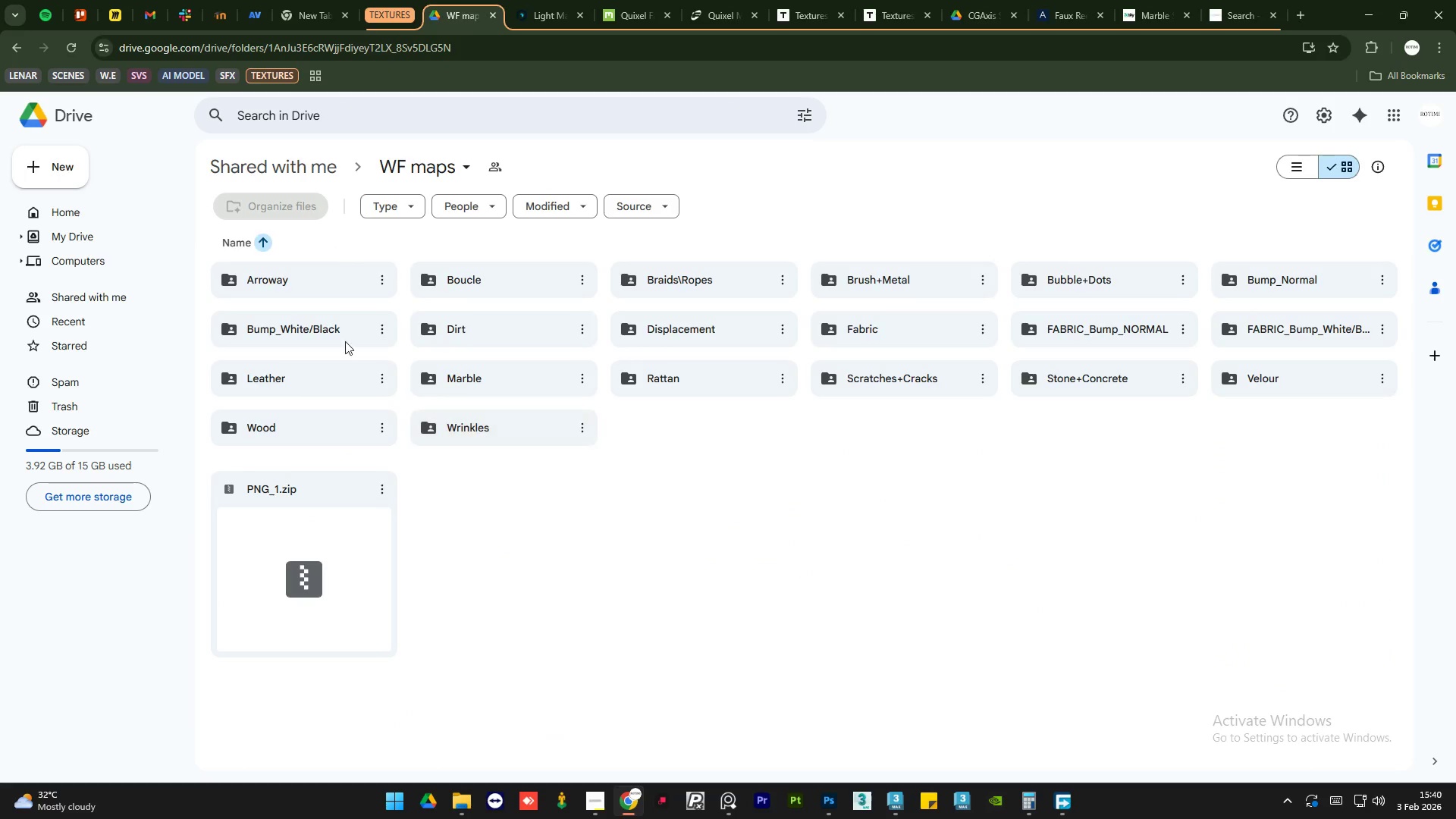 
double_click([278, 278])
 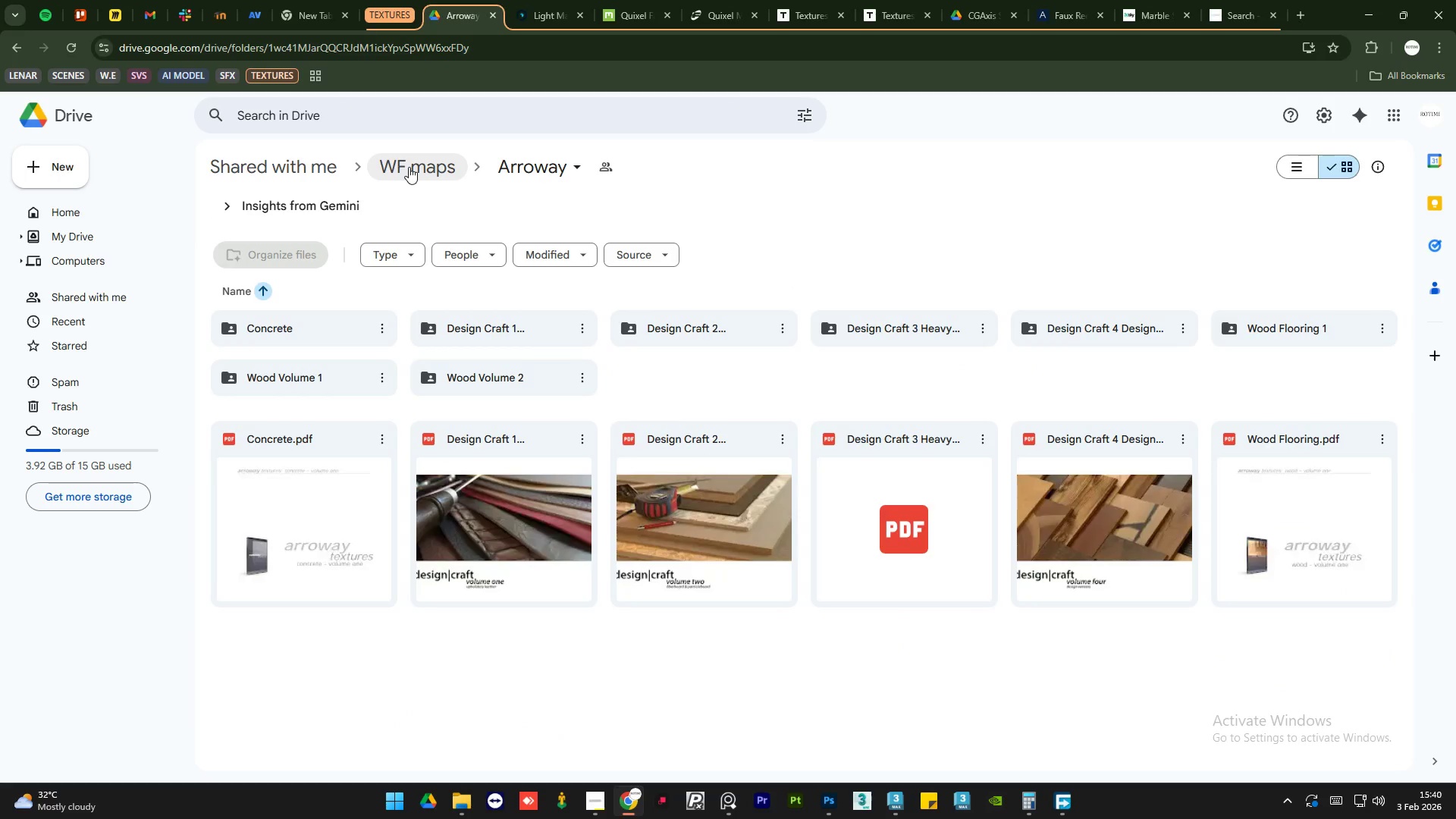 
left_click([409, 167])
 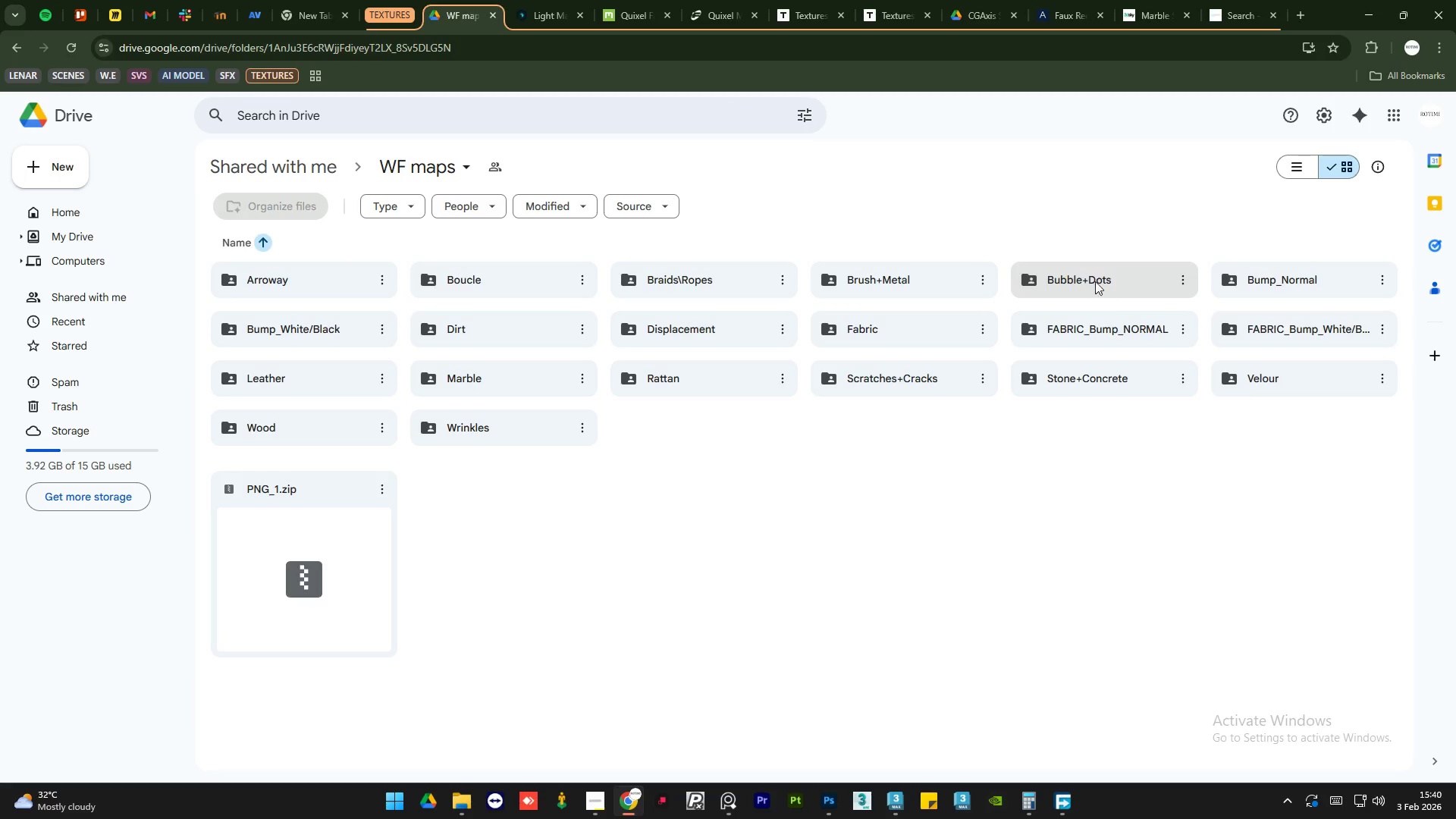 
wait(5.02)
 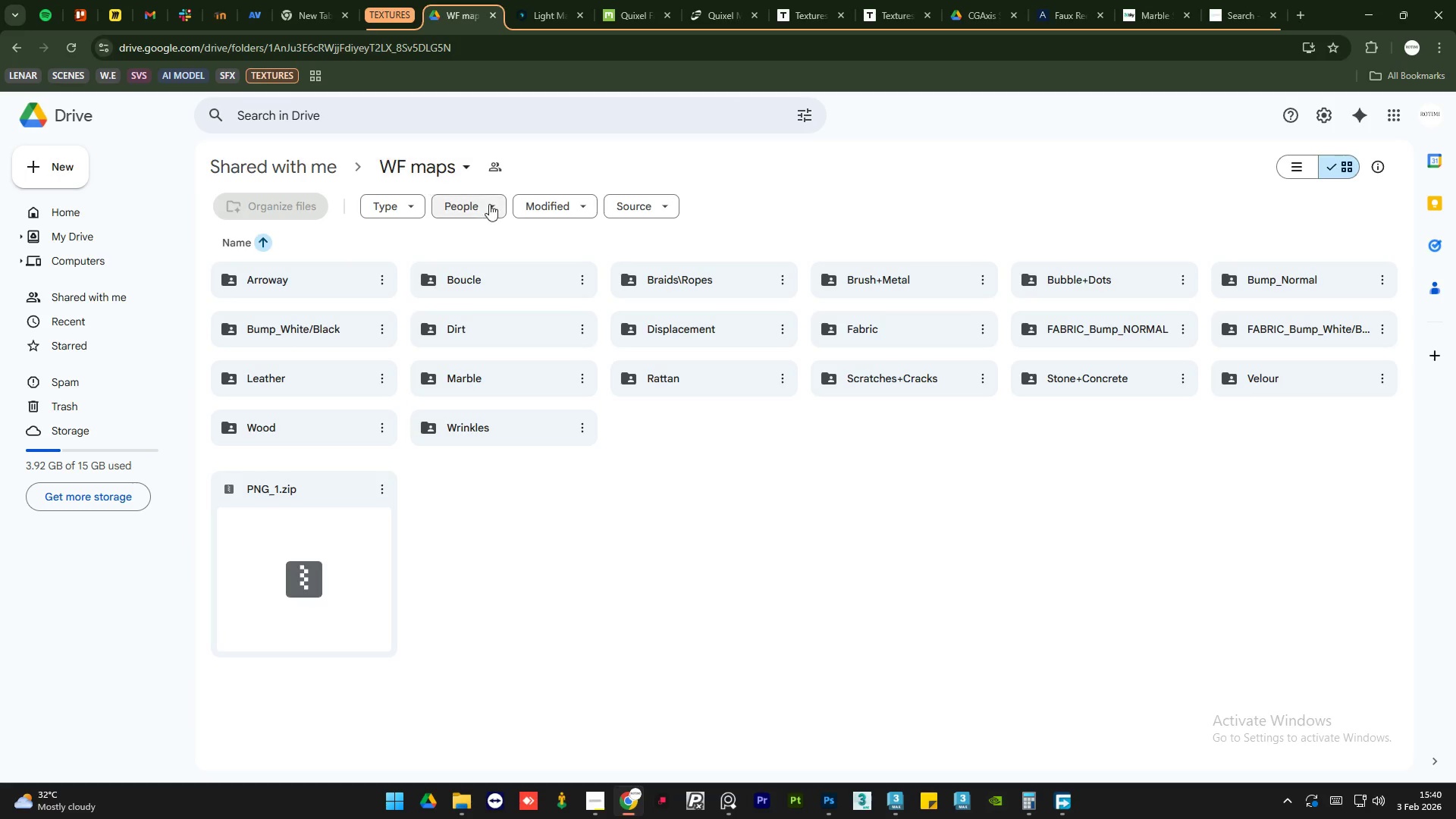 
double_click([1090, 278])
 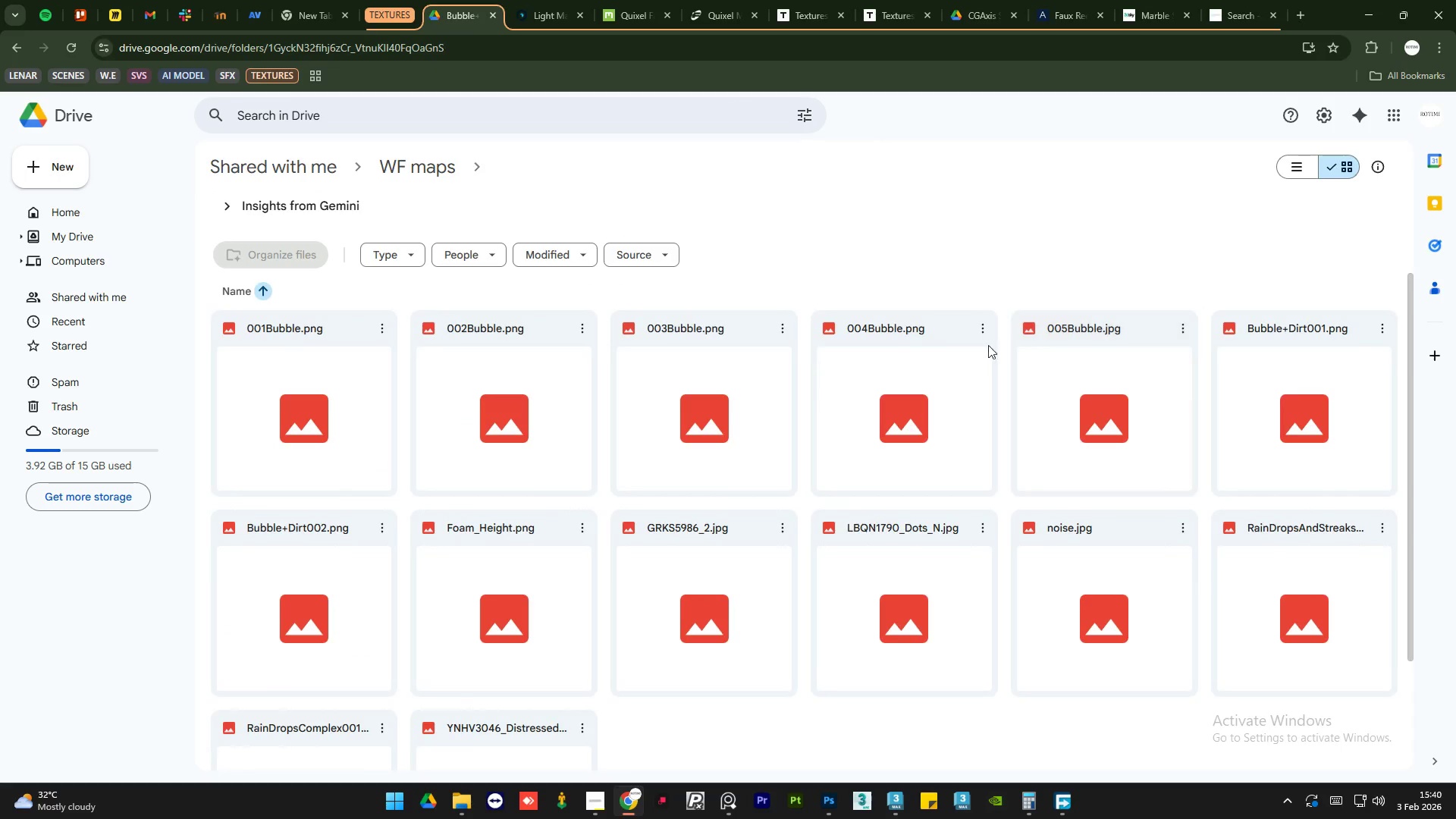 
mouse_move([942, 305])
 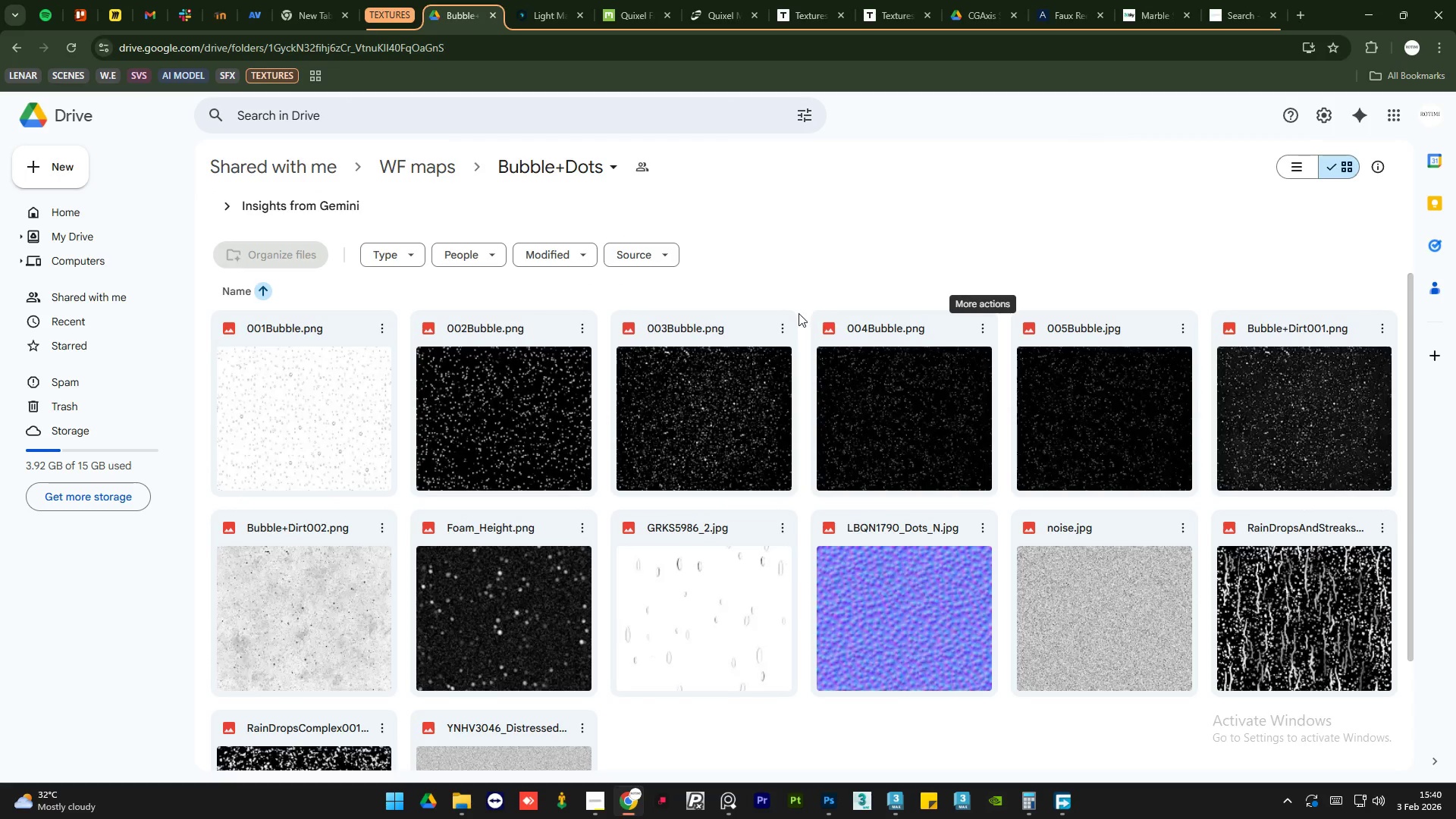 
scroll: coordinate [797, 314], scroll_direction: down, amount: 4.0
 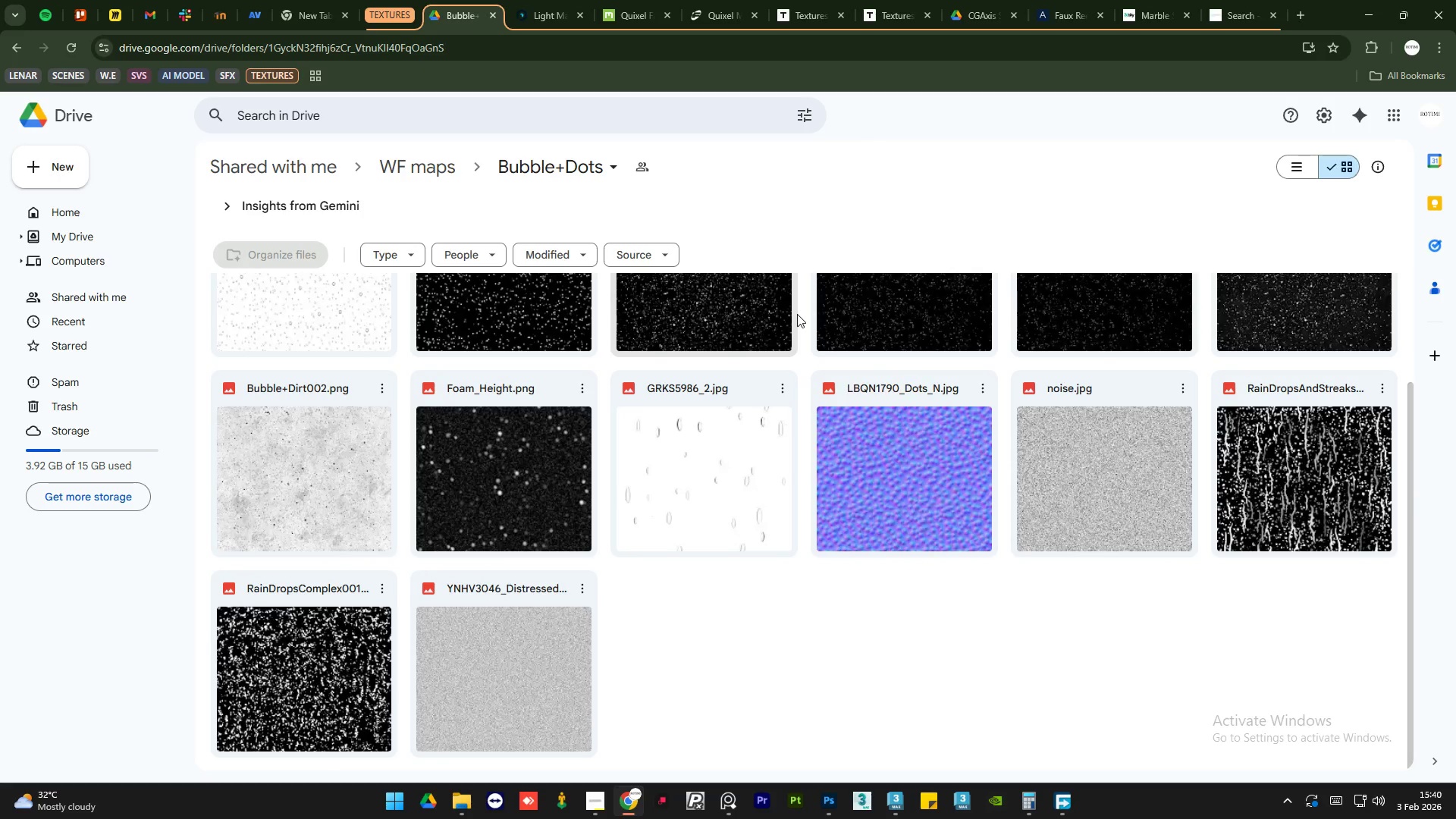 
scroll: coordinate [797, 314], scroll_direction: up, amount: 4.0
 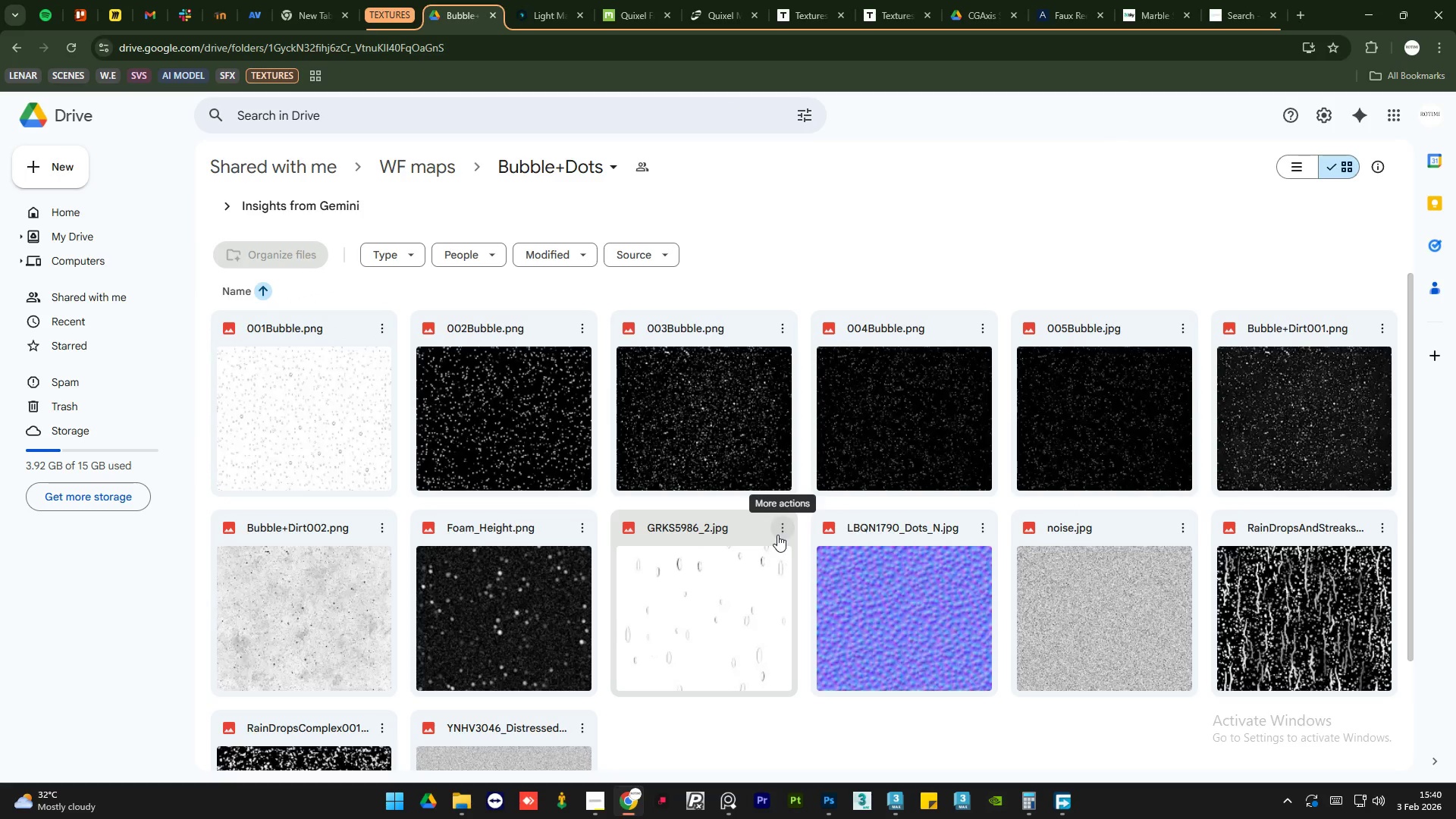 
left_click([384, 331])
 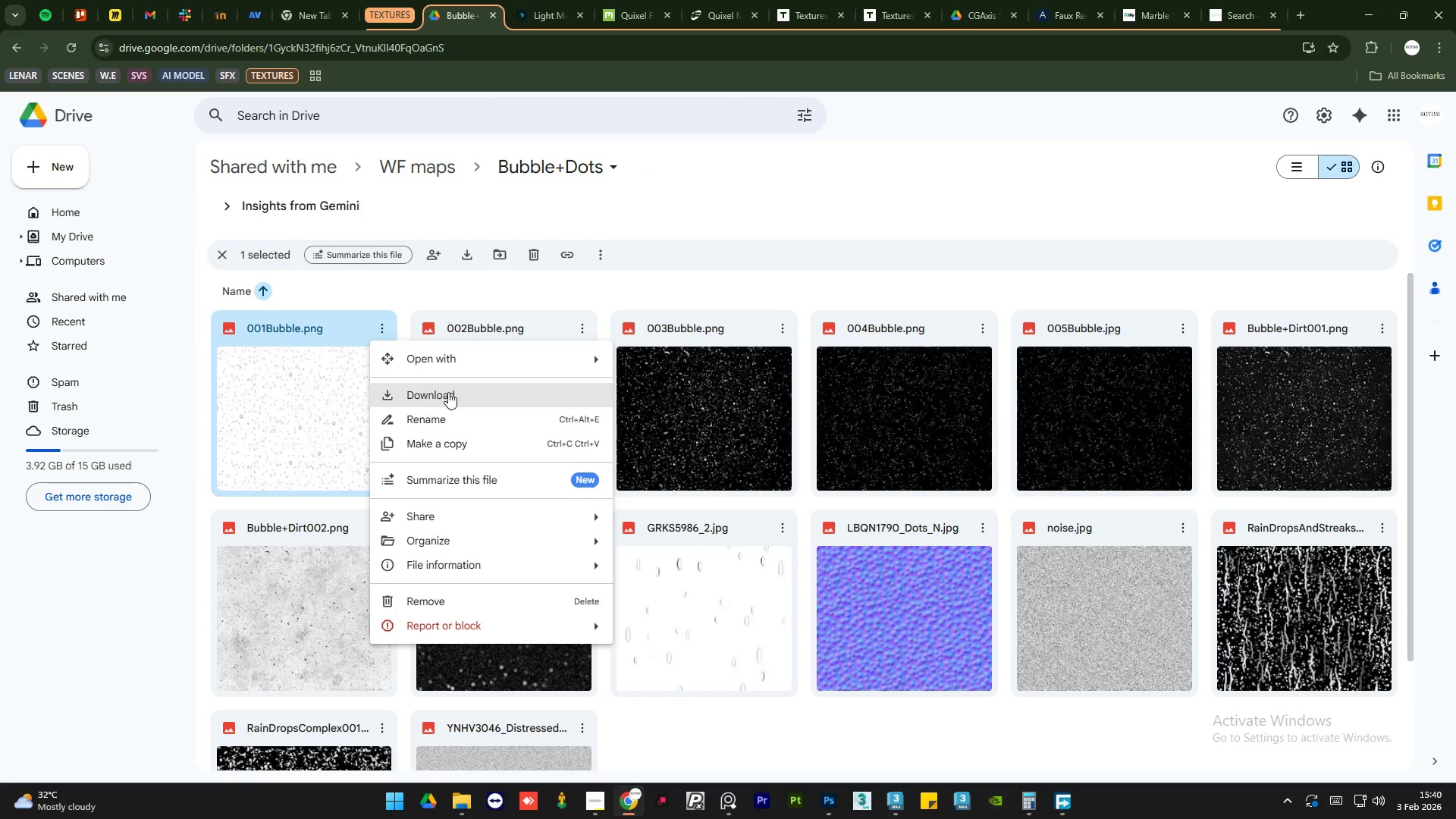 
left_click([449, 391])
 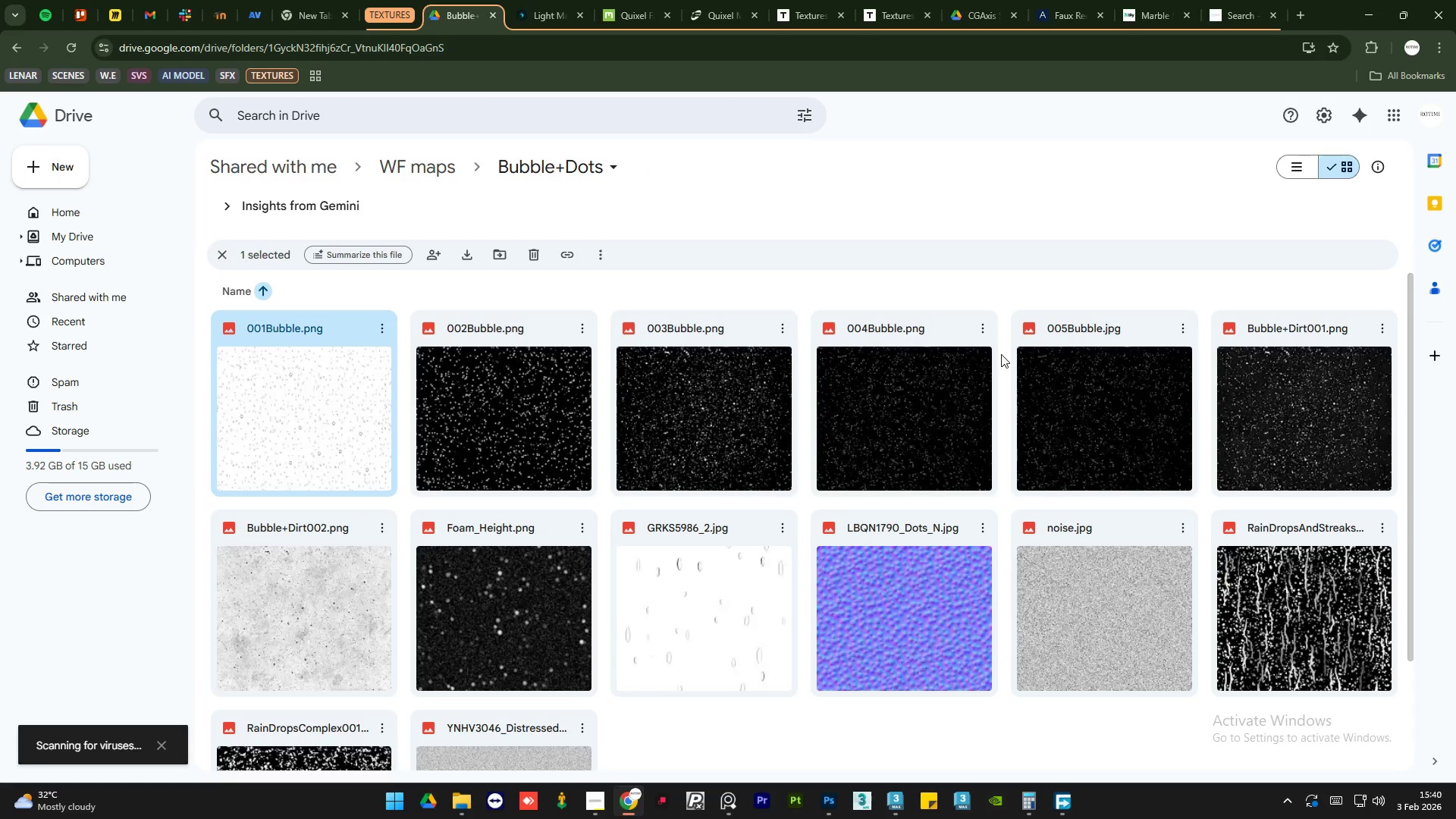 
scroll: coordinate [1001, 354], scroll_direction: down, amount: 1.0
 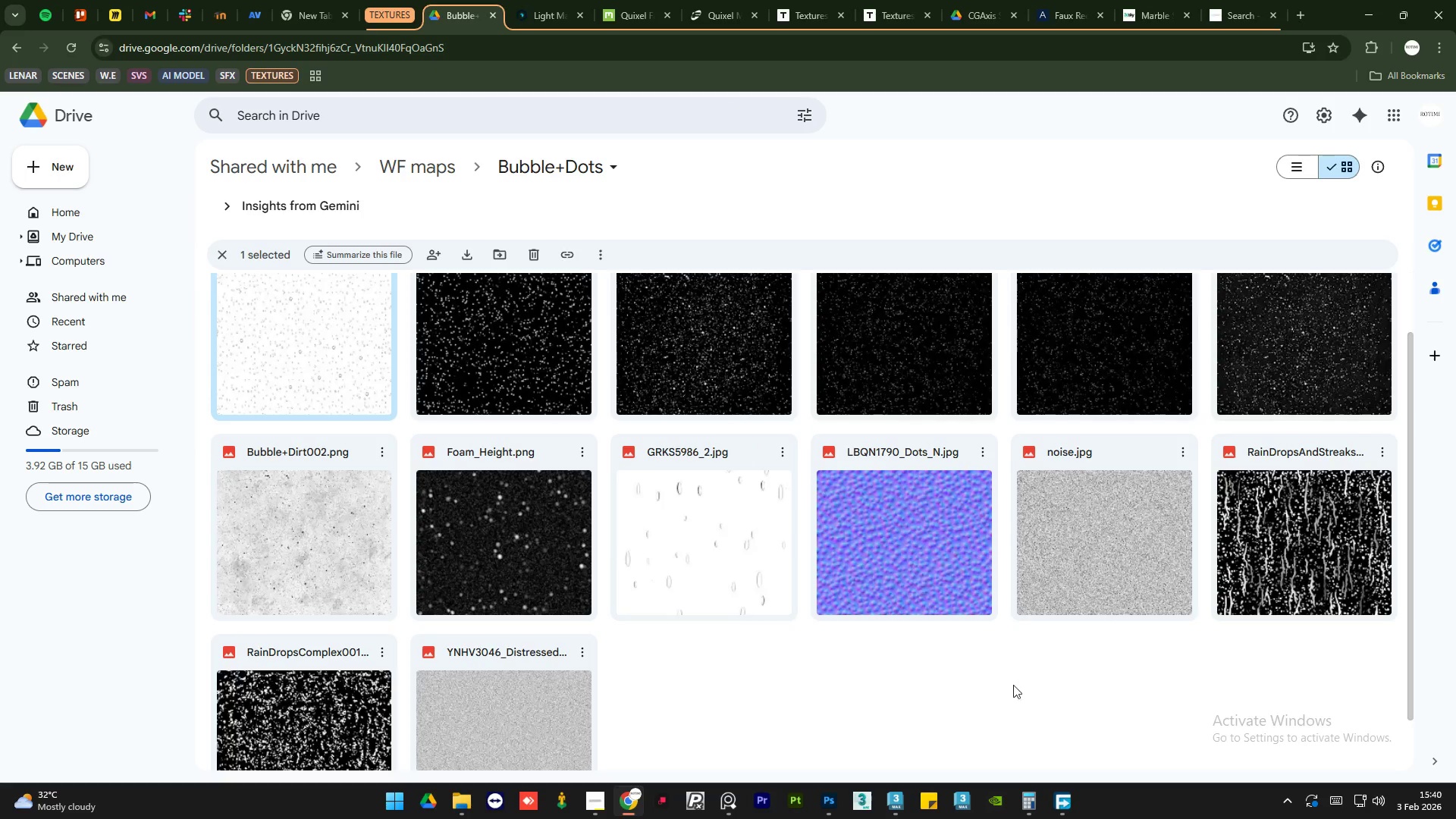 
left_click([1012, 692])
 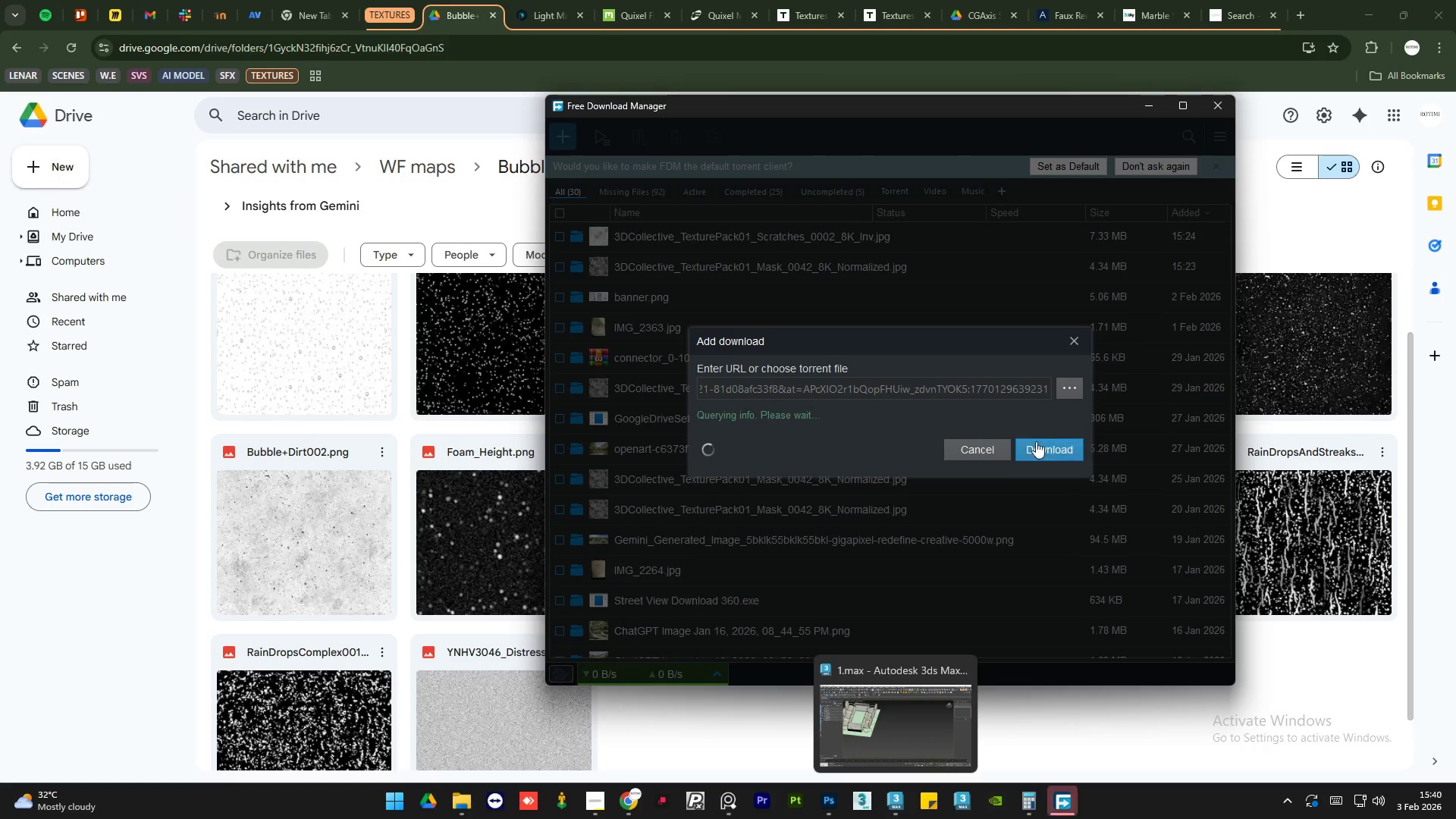 
left_click([1038, 446])
 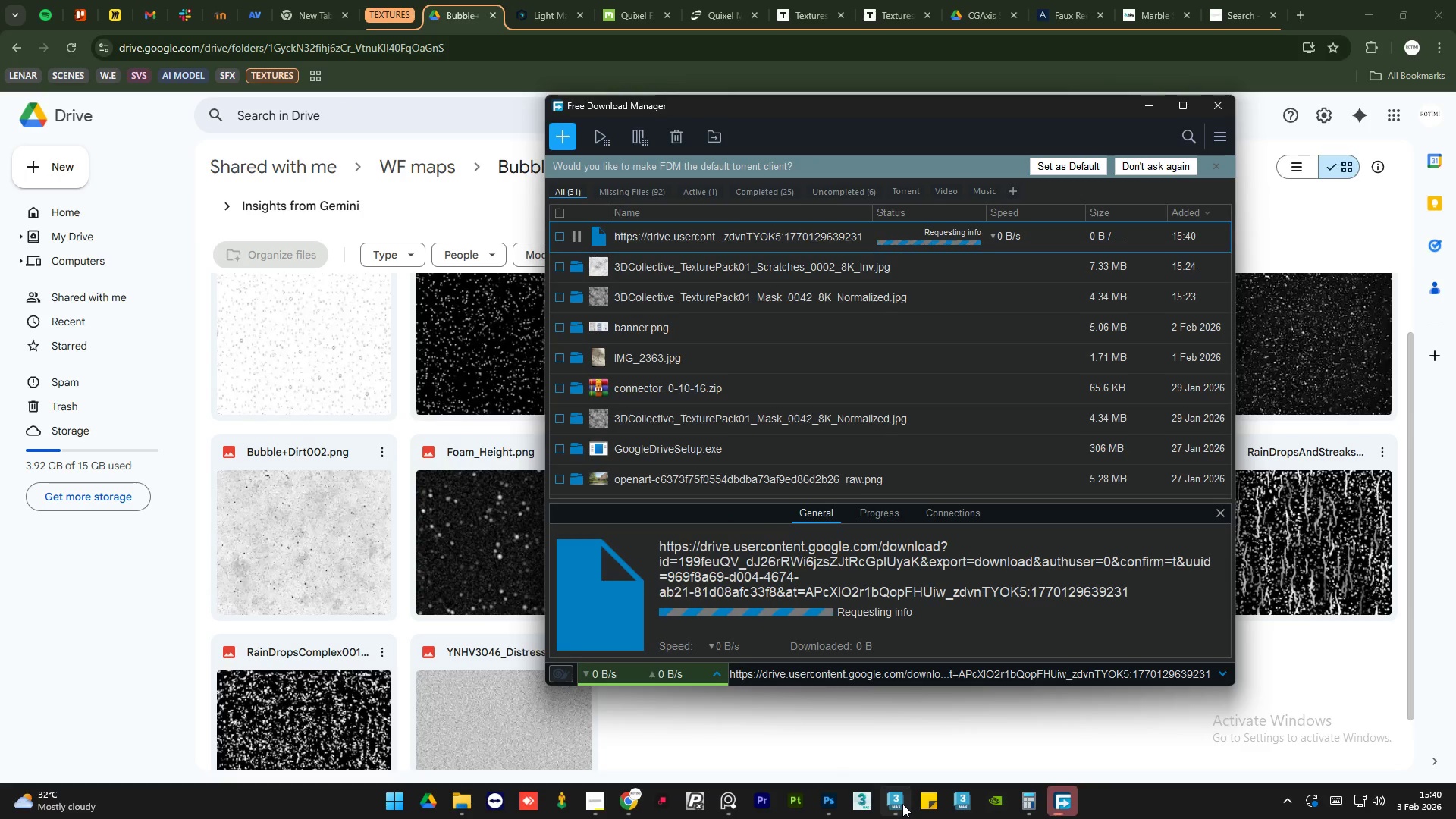 
left_click([902, 804])
 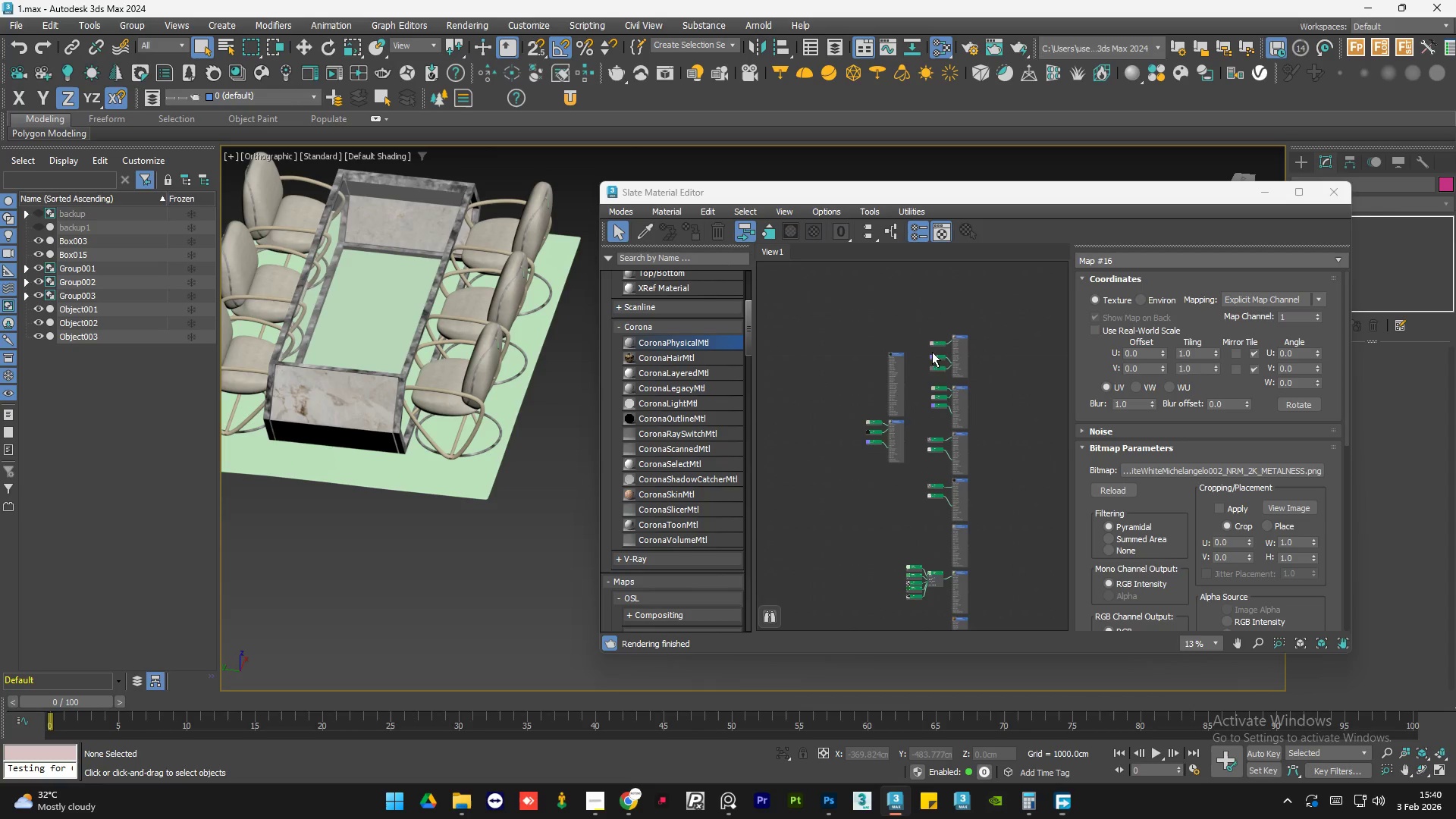 
scroll: coordinate [934, 331], scroll_direction: up, amount: 3.0
 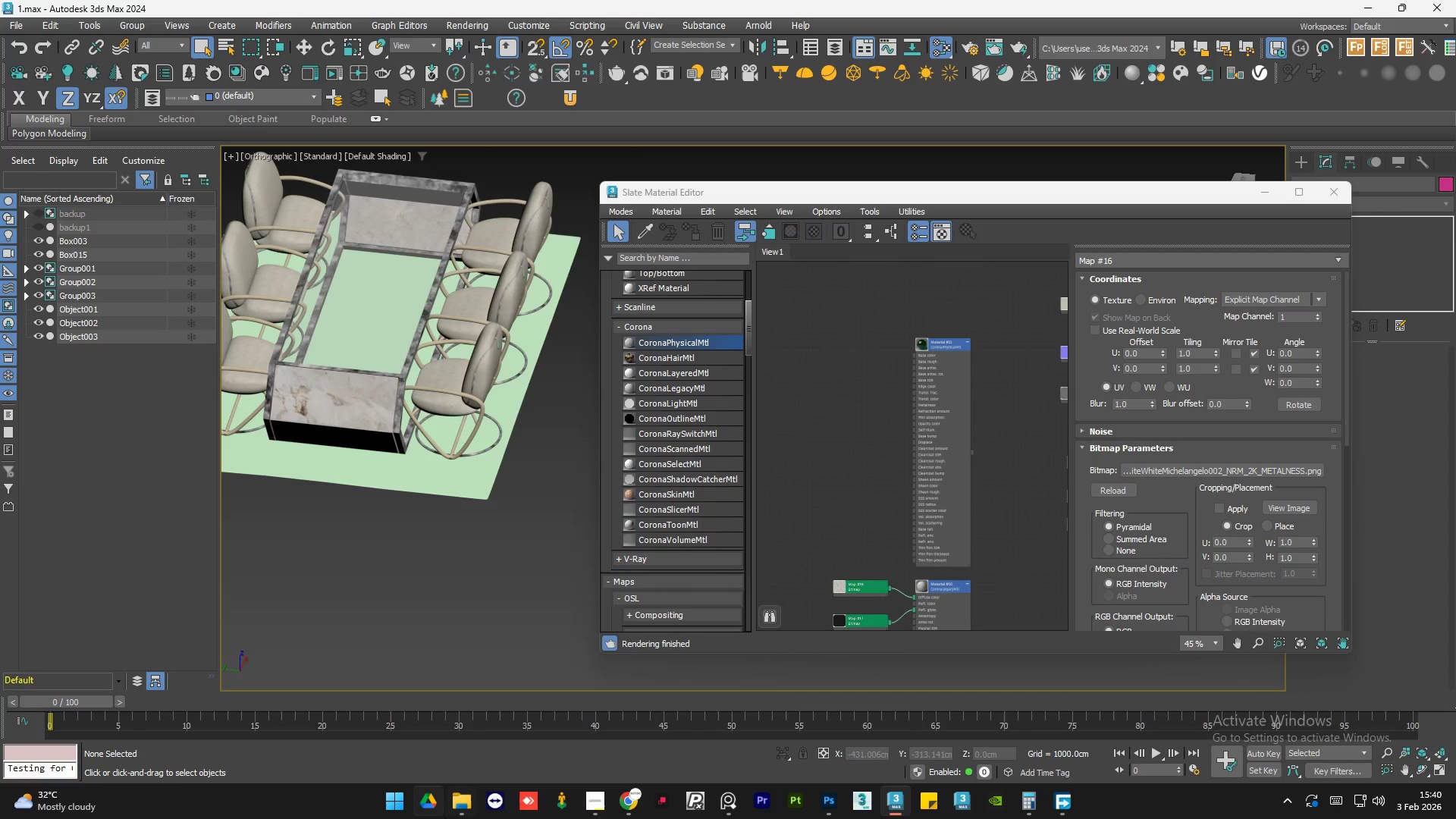 
left_click([461, 810])
 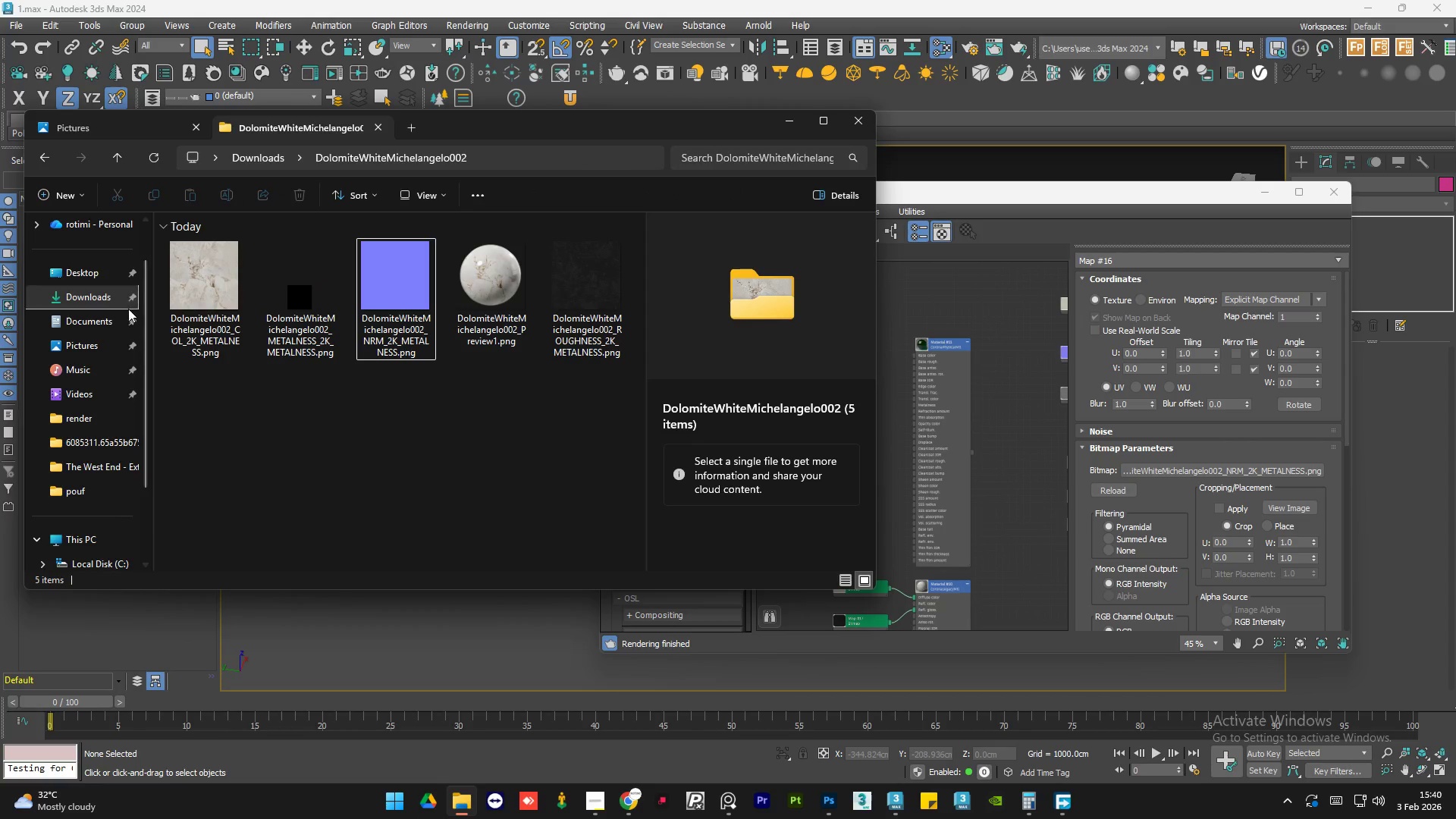 
left_click([99, 296])
 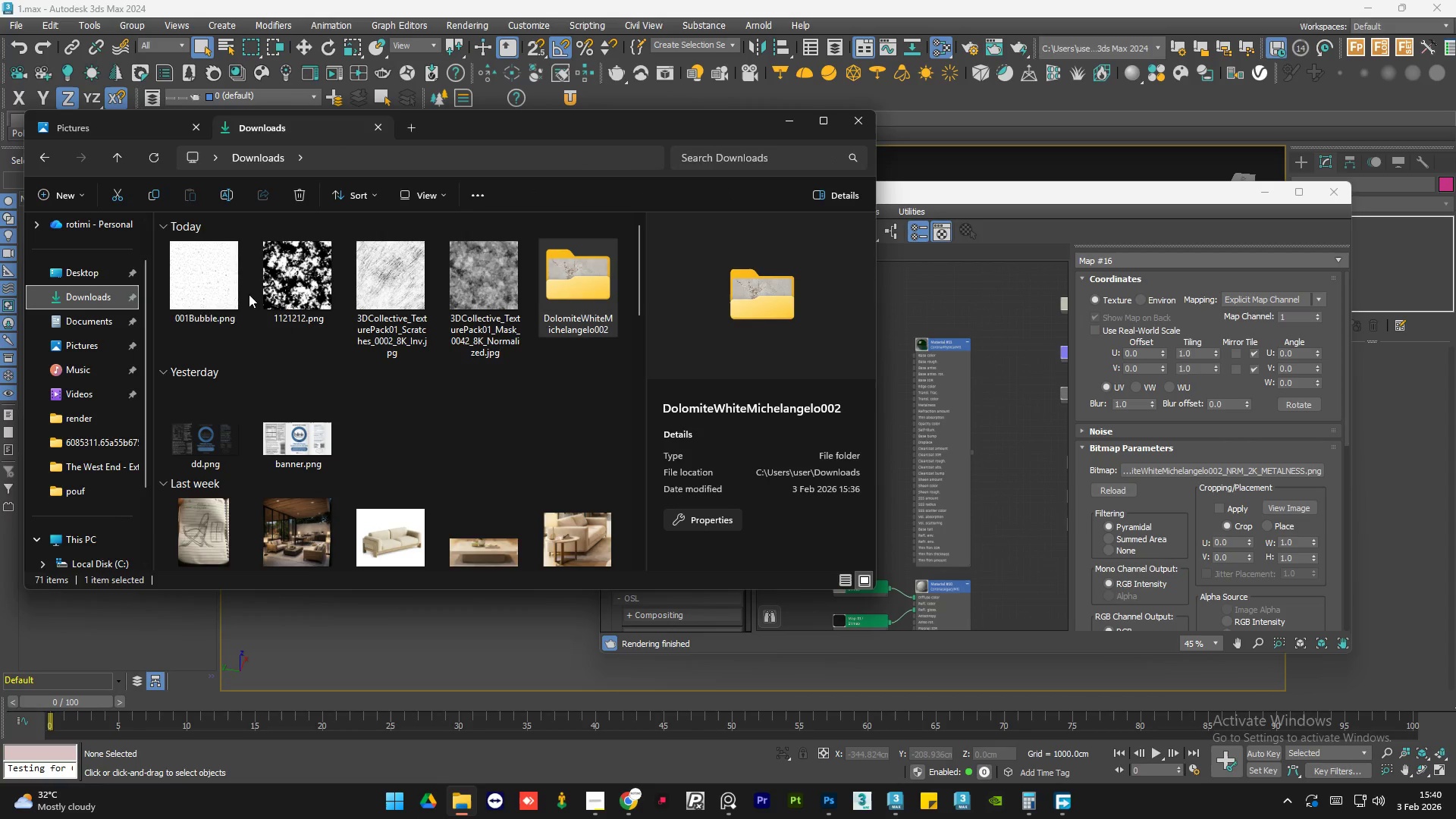 
left_click([189, 287])
 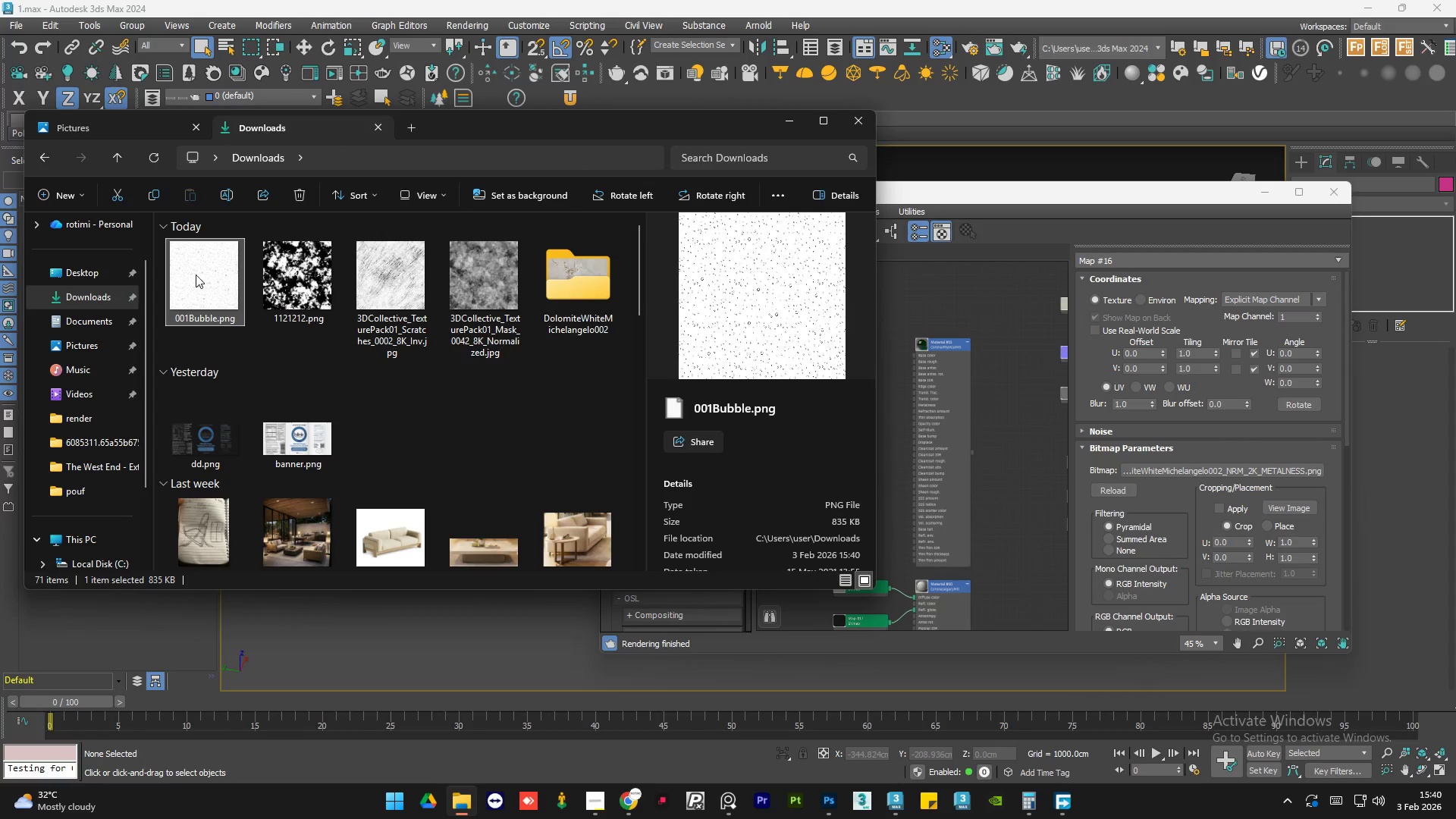 
left_click_drag(start_coordinate=[196, 275], to_coordinate=[896, 364])
 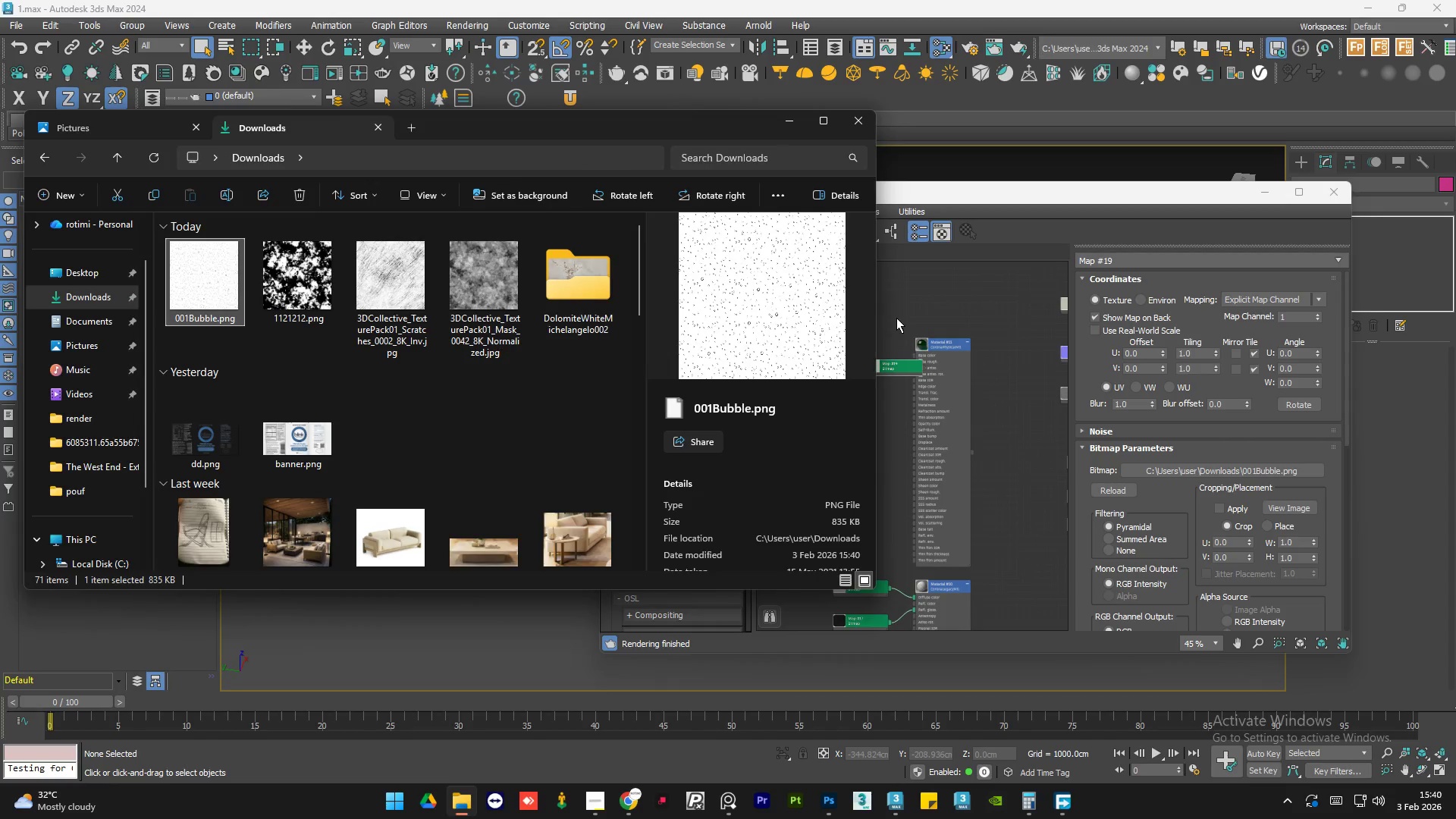 
left_click([896, 318])
 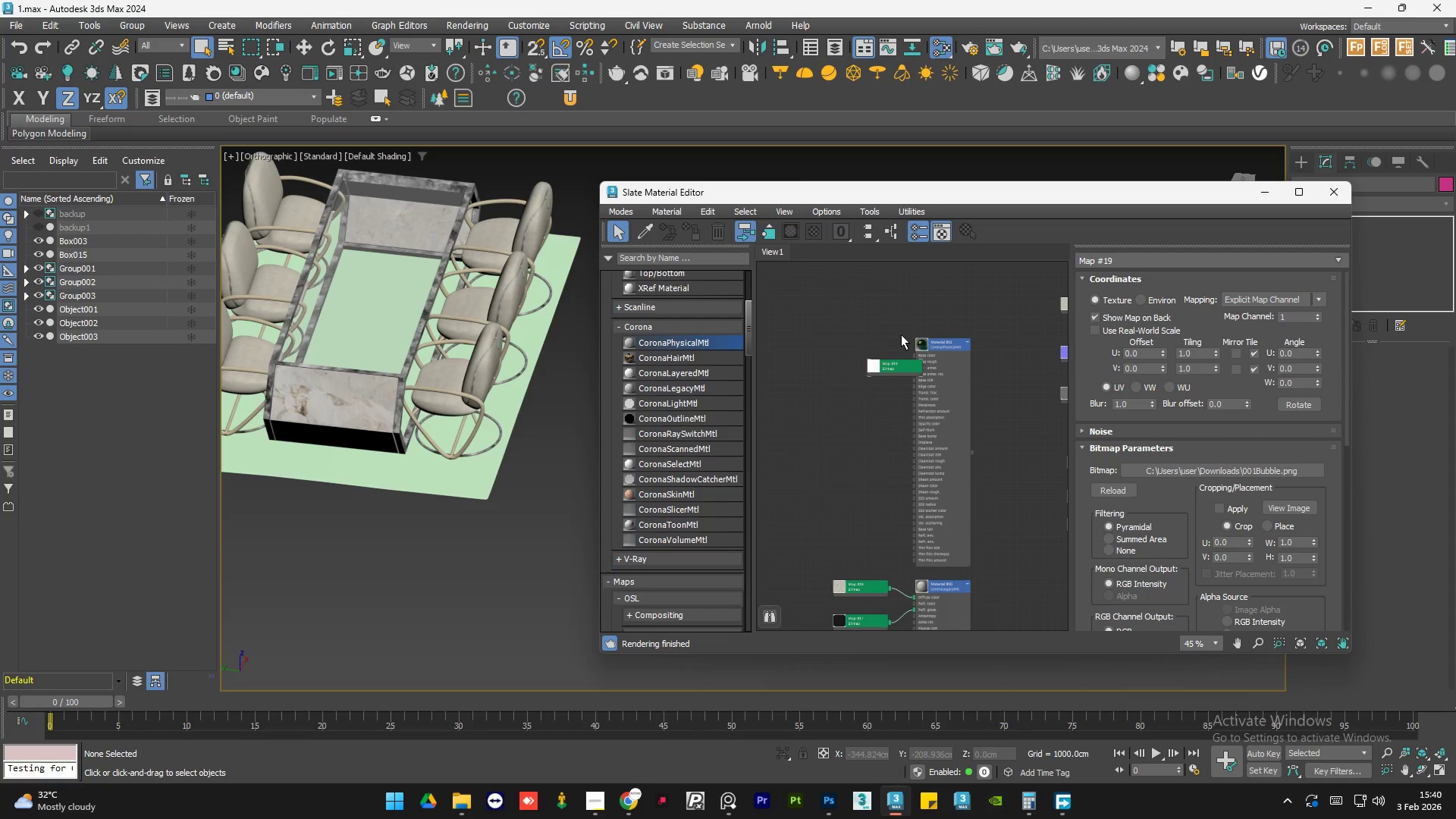 
left_click_drag(start_coordinate=[894, 392], to_coordinate=[818, 400])
 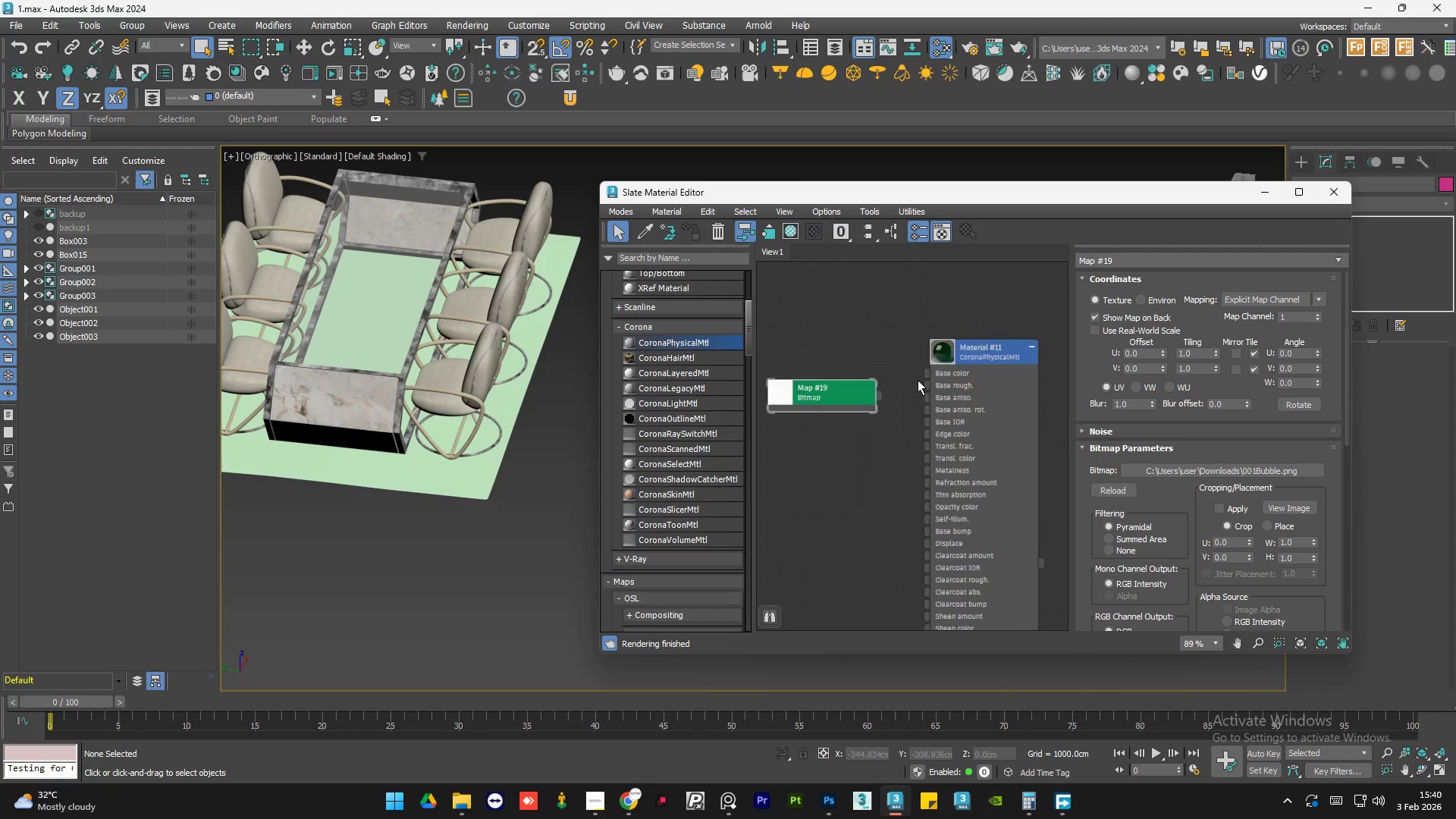 
scroll: coordinate [918, 379], scroll_direction: up, amount: 9.0
 